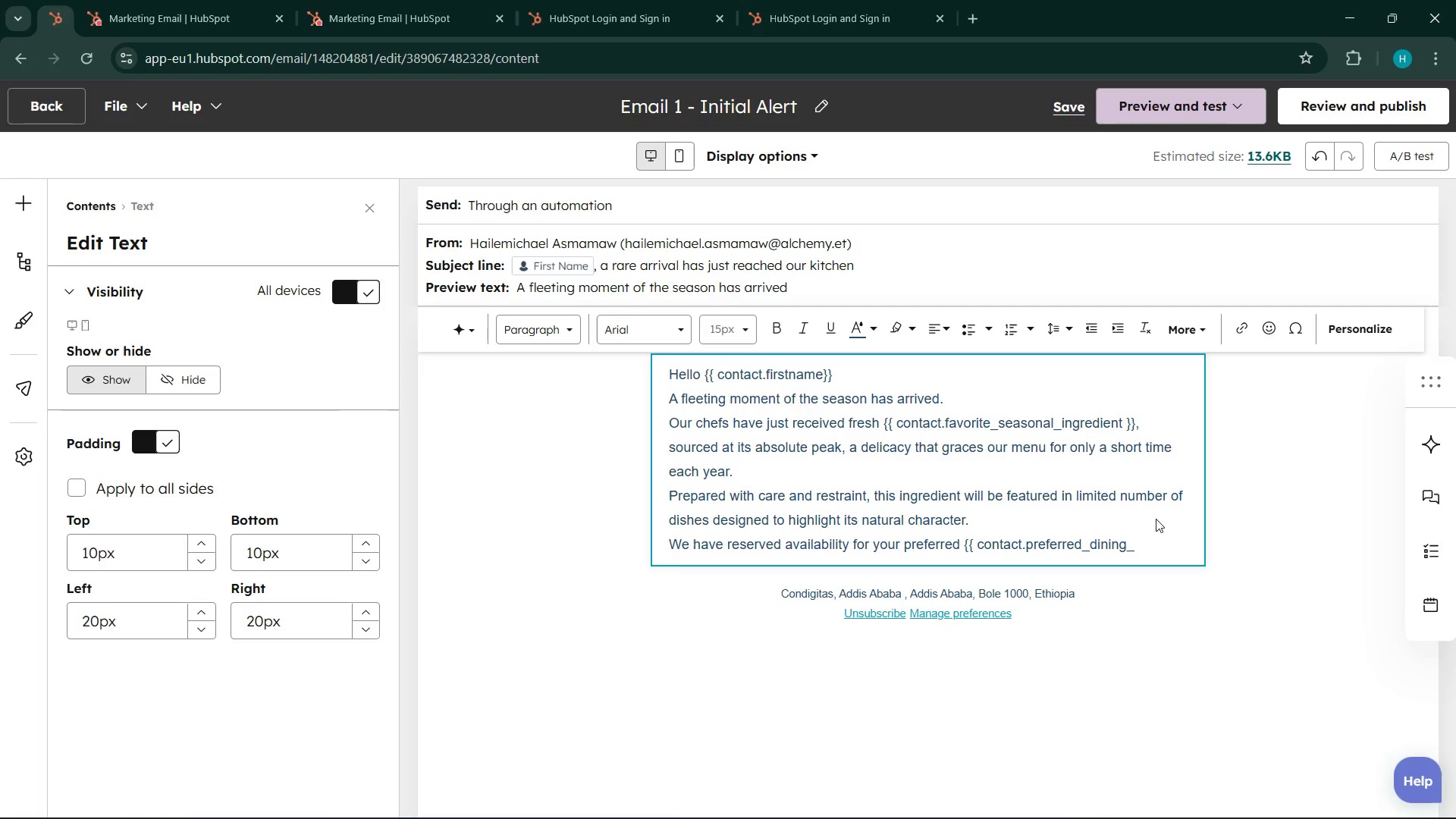 
type(time)
 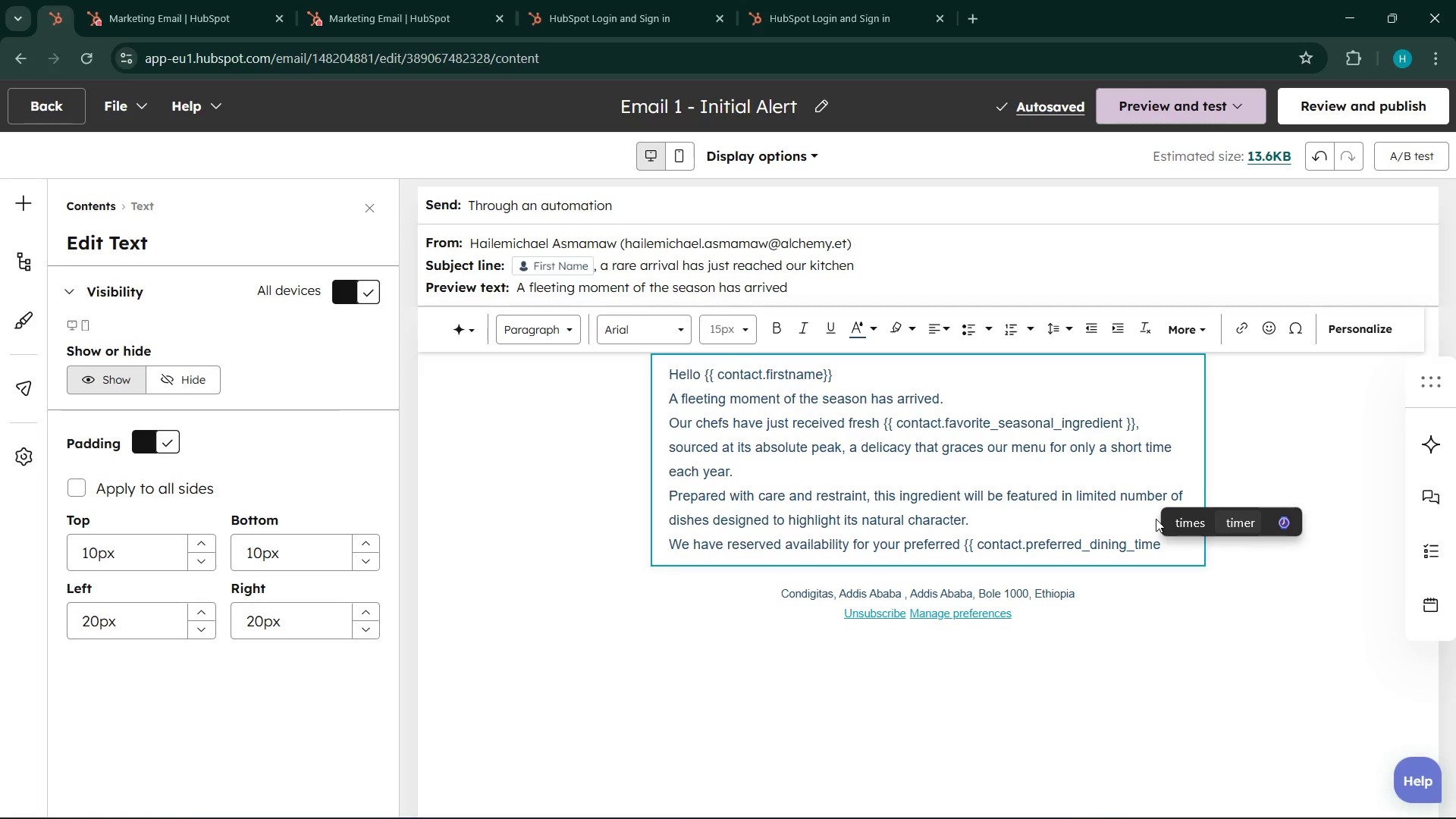 
wait(165.72)
 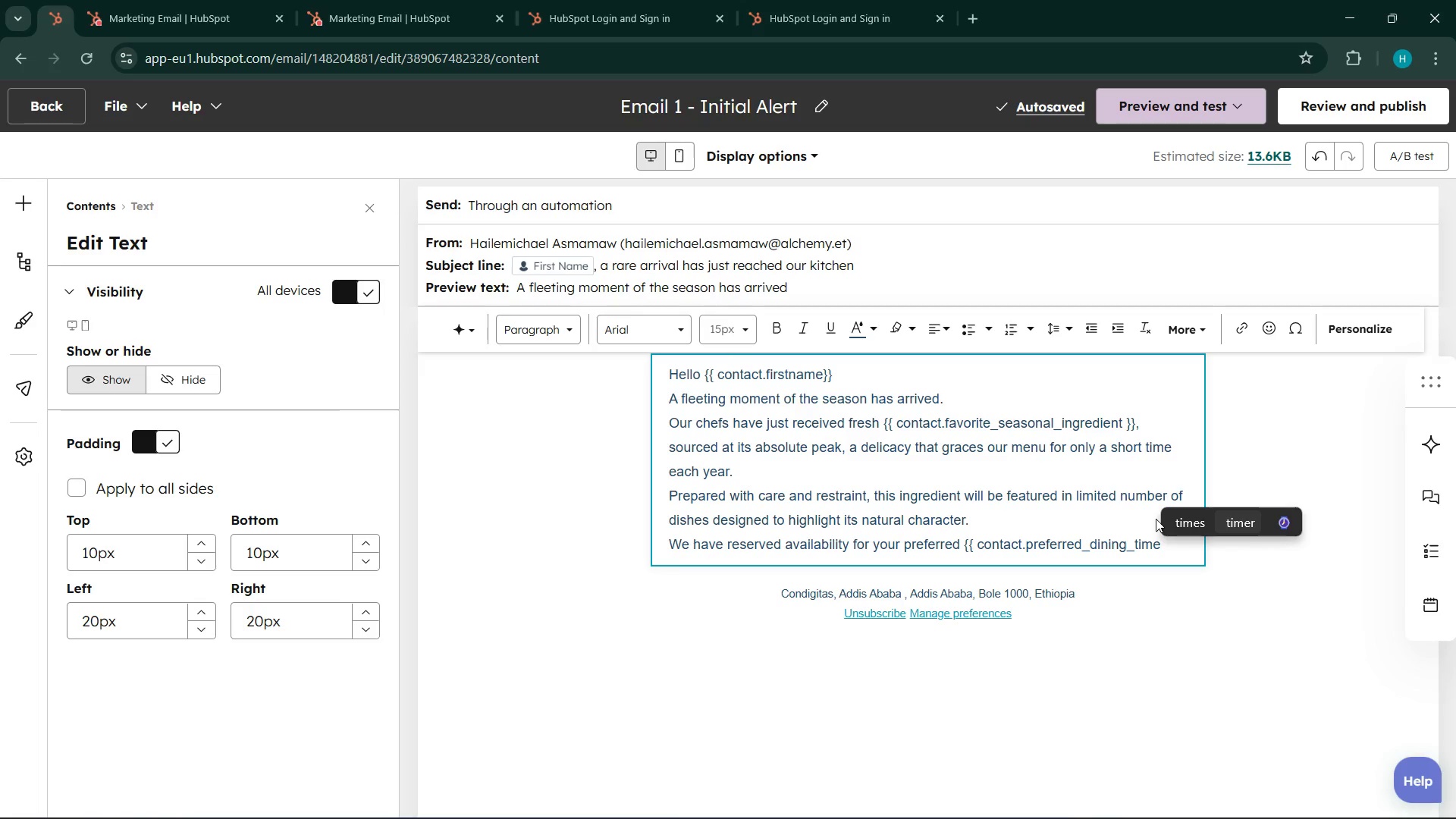 
key(Space)
 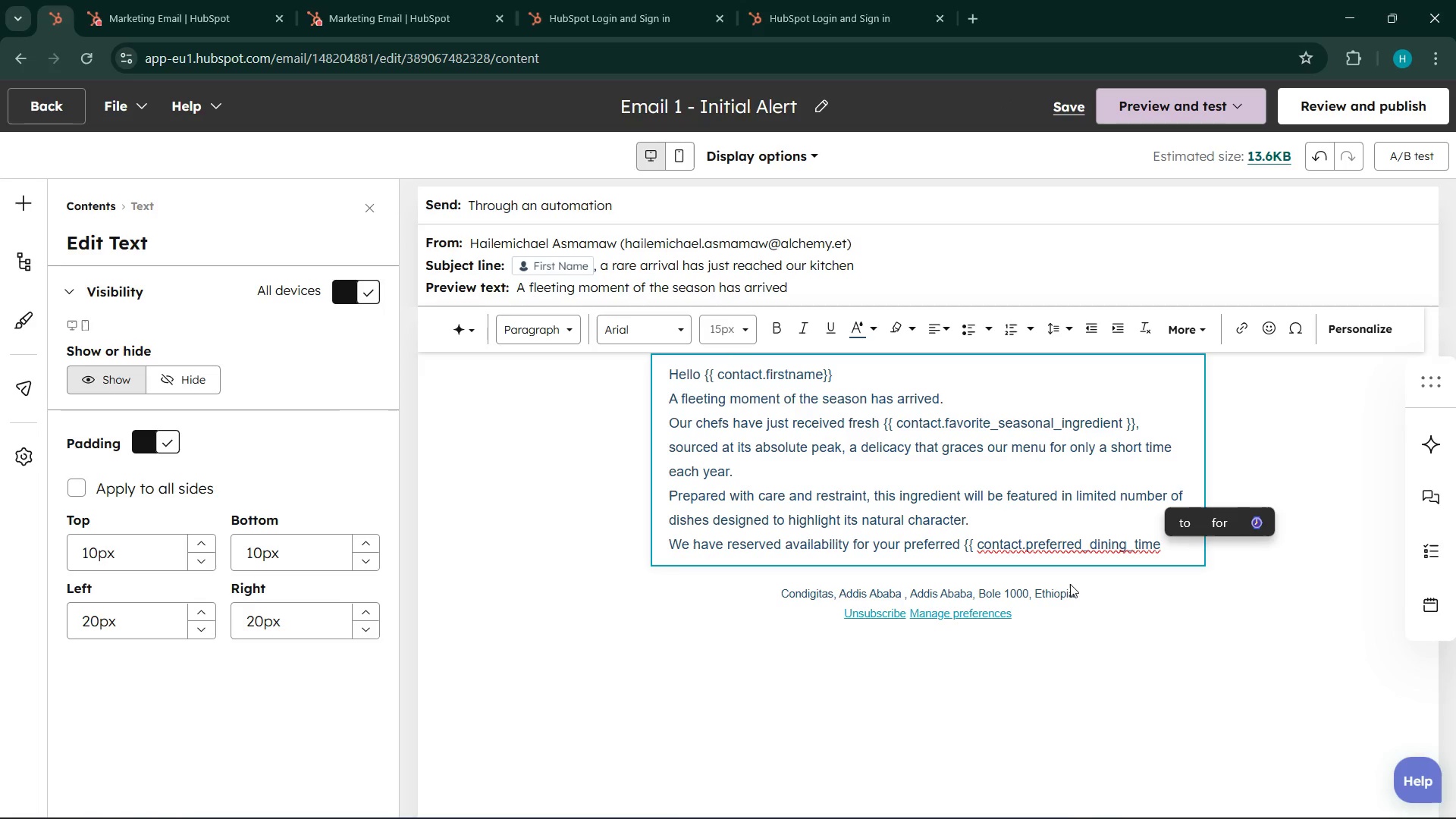 
key(Shift+BracketRight)
 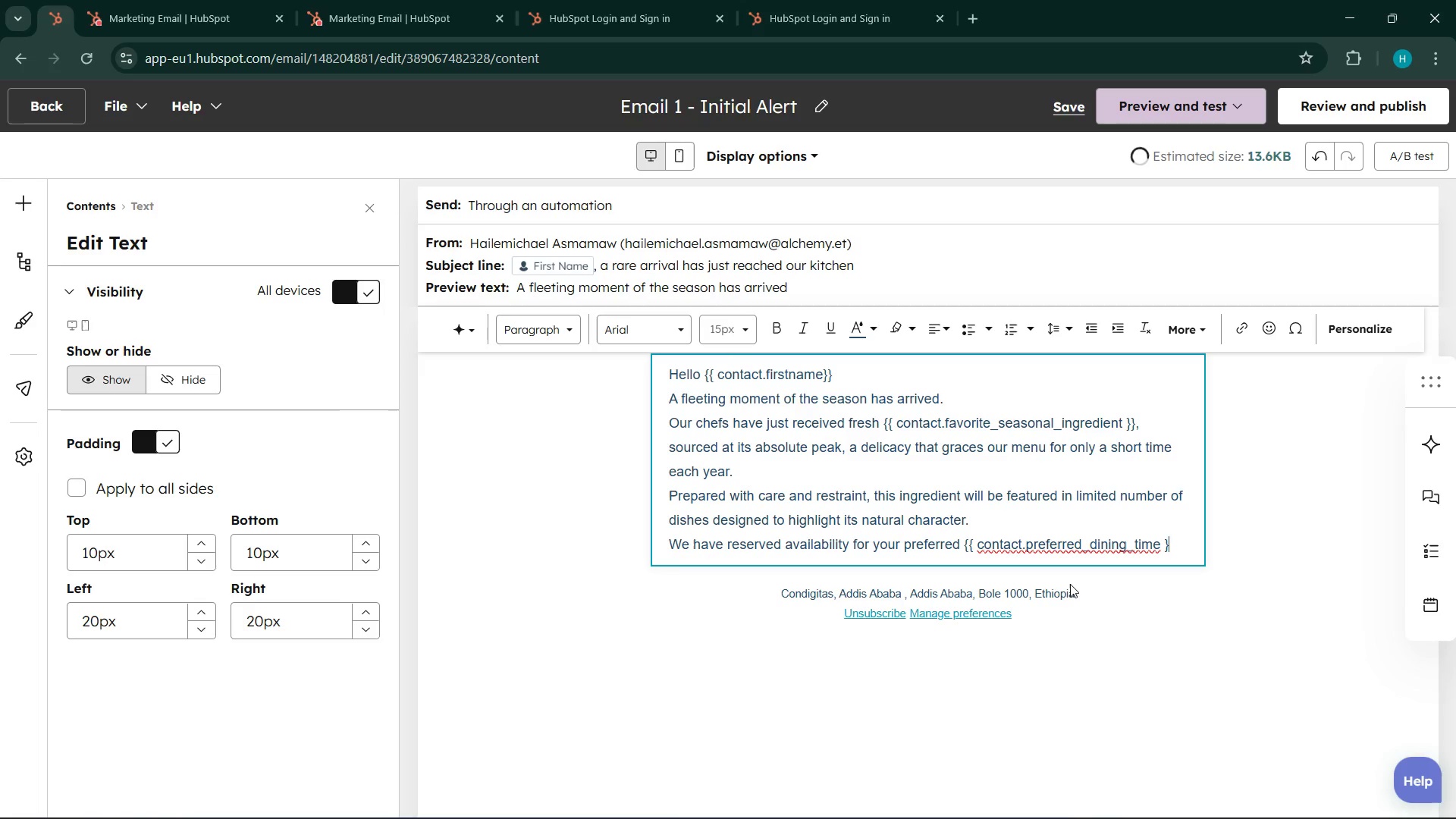 
key(Shift+BracketRight)
 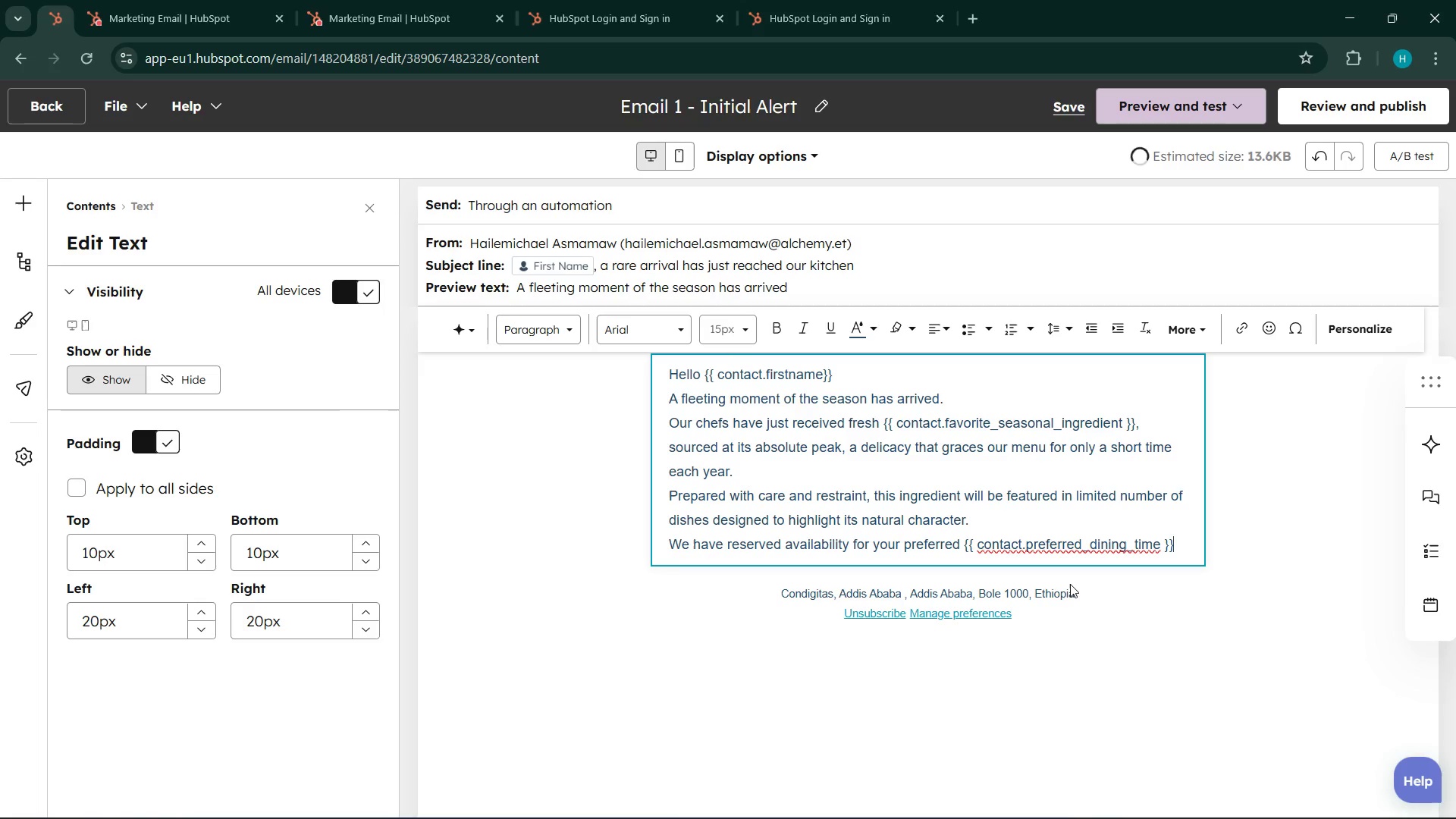 
key(Enter)
 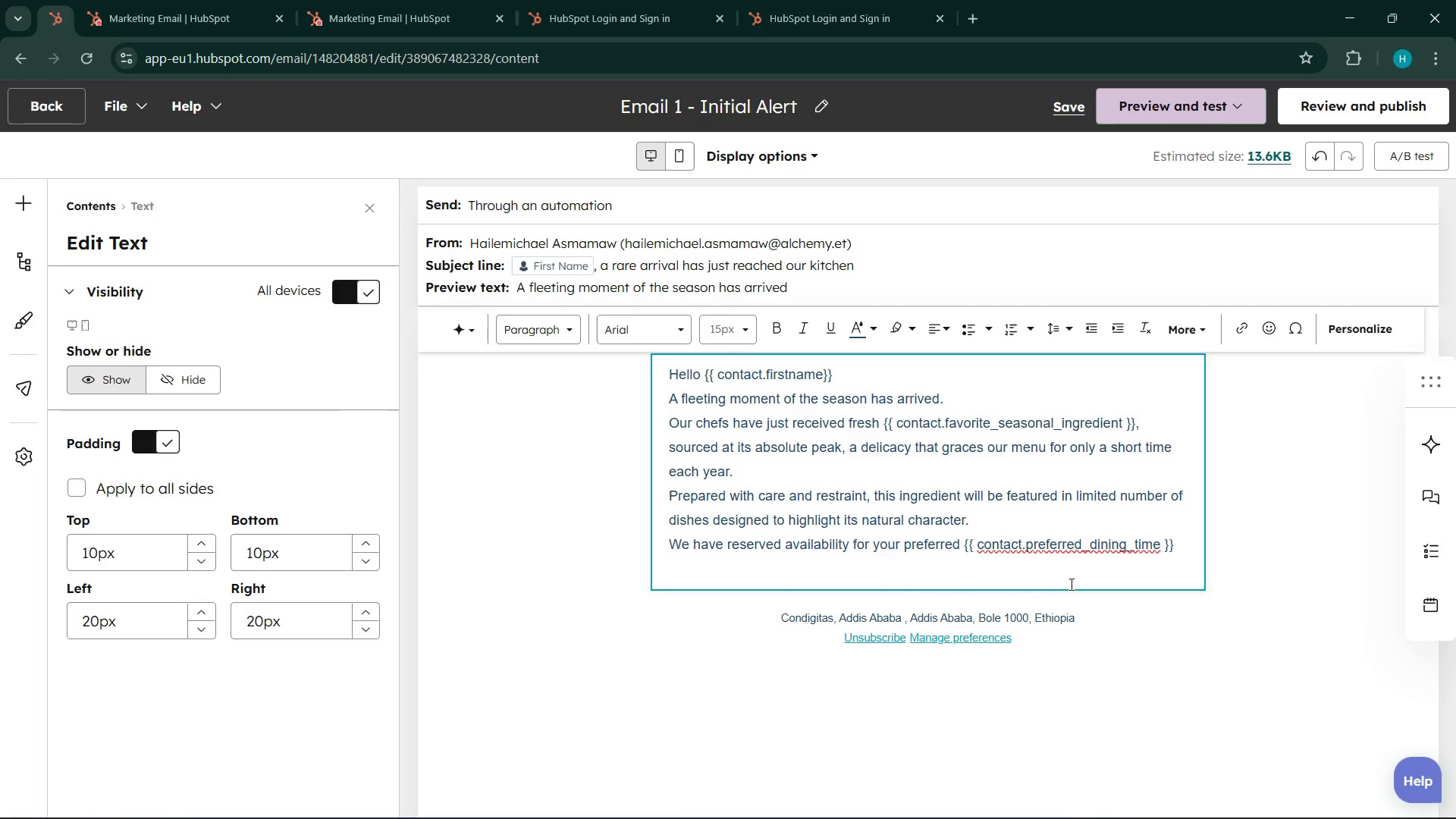 
type(exp)
 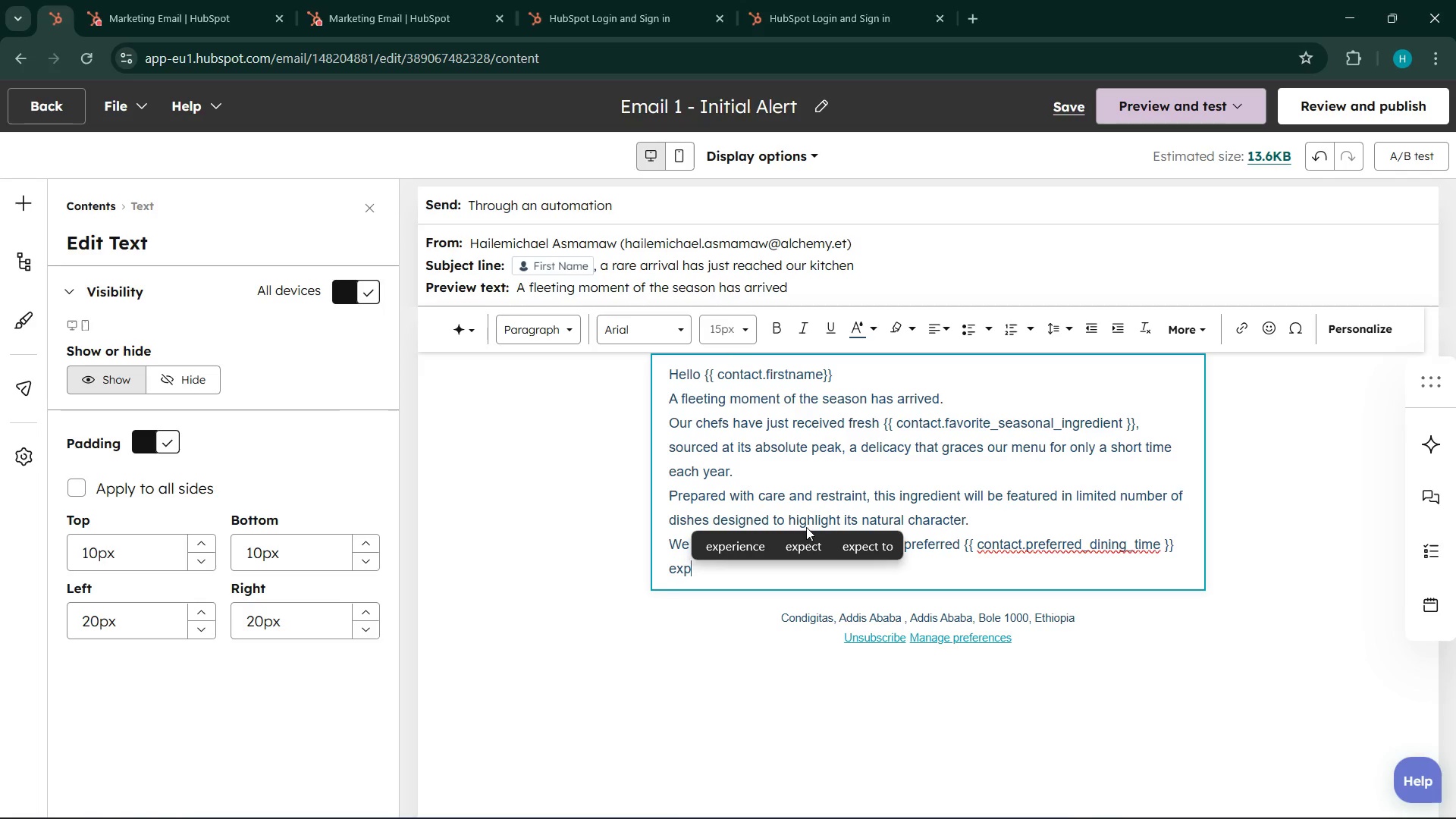 
left_click([748, 551])
 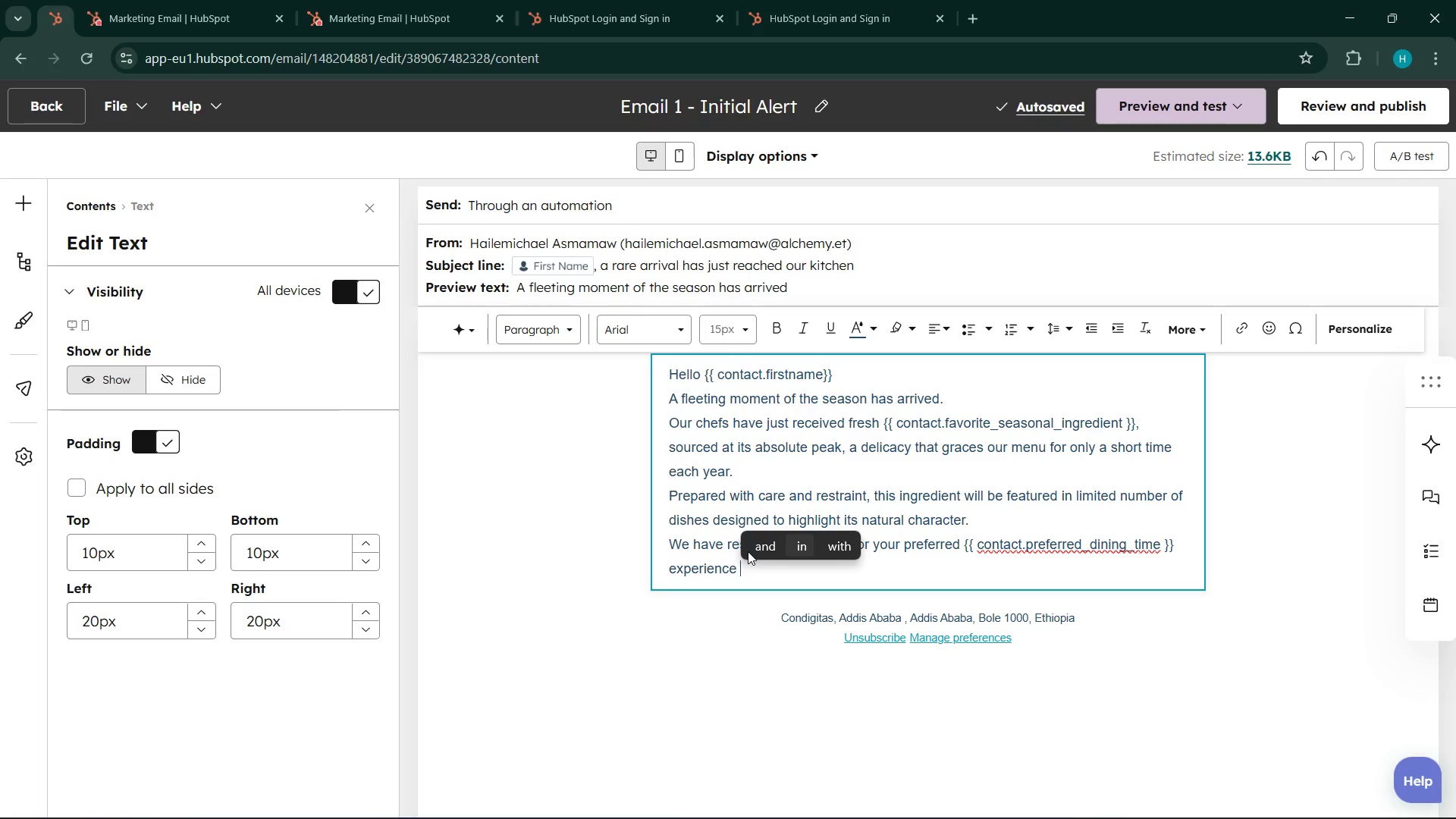 
key(Backspace)
type(, but)
 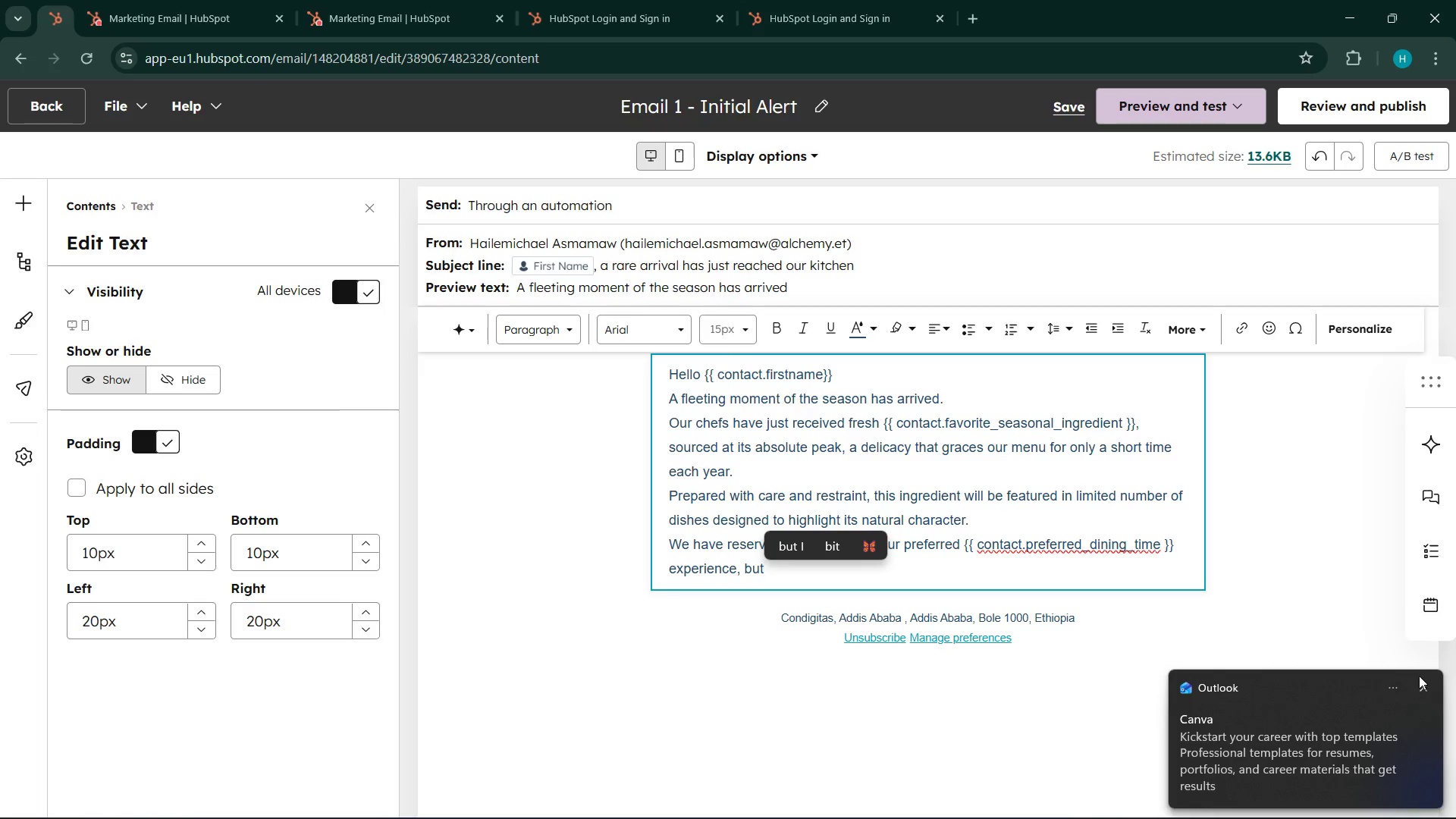 
left_click([1418, 686])
 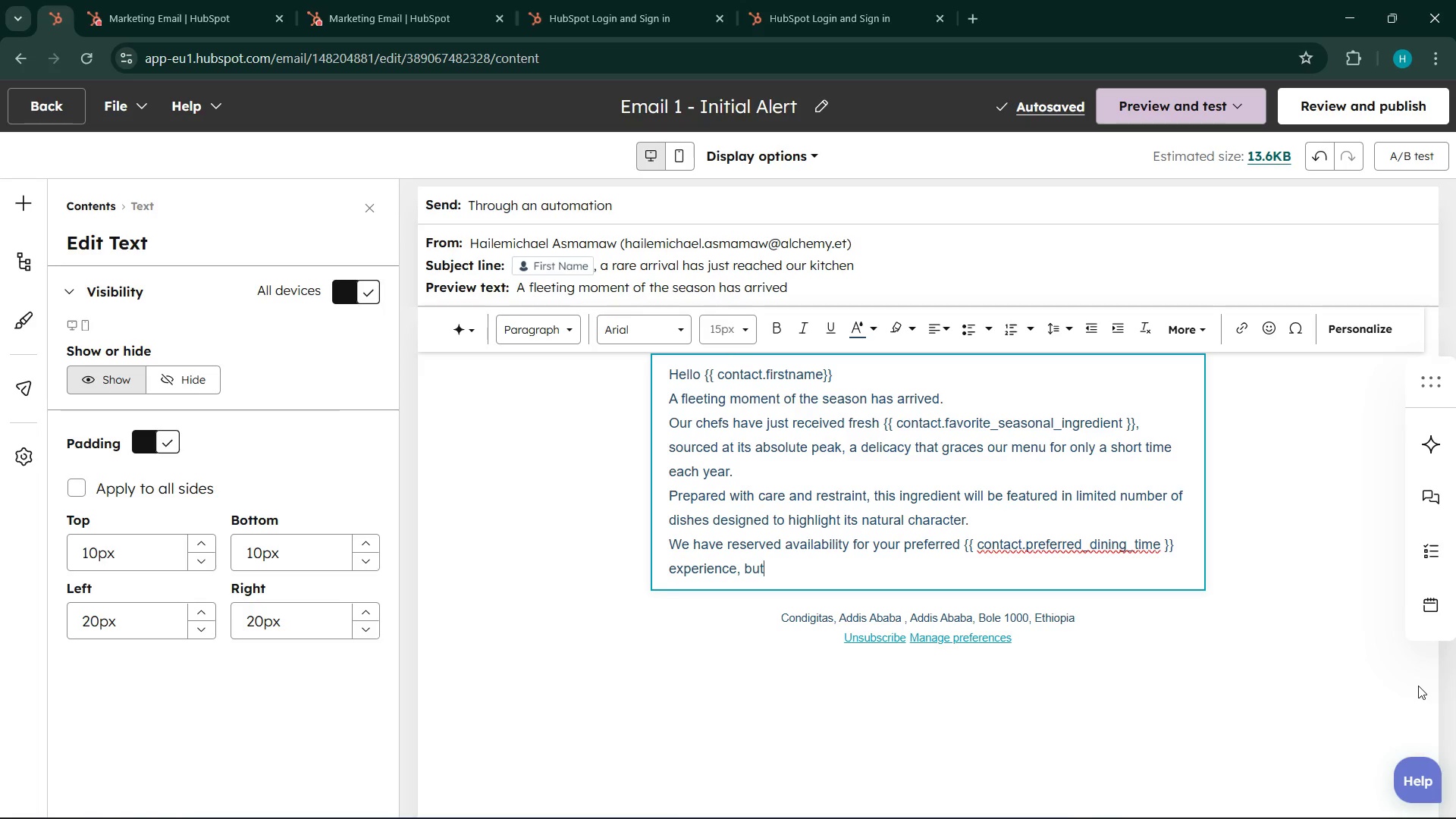 
wait(139.31)
 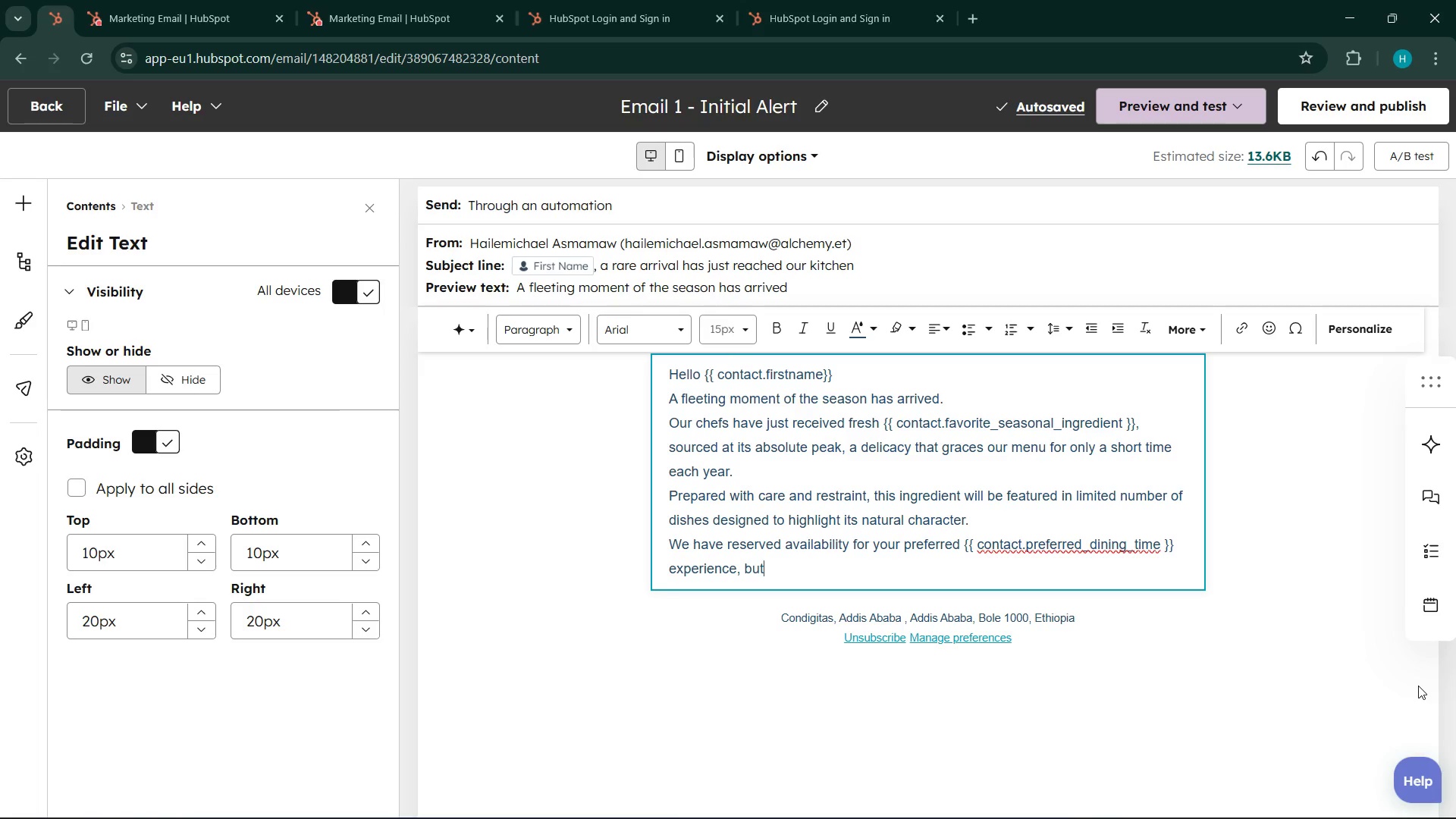 
mouse_move([1367, 801])
 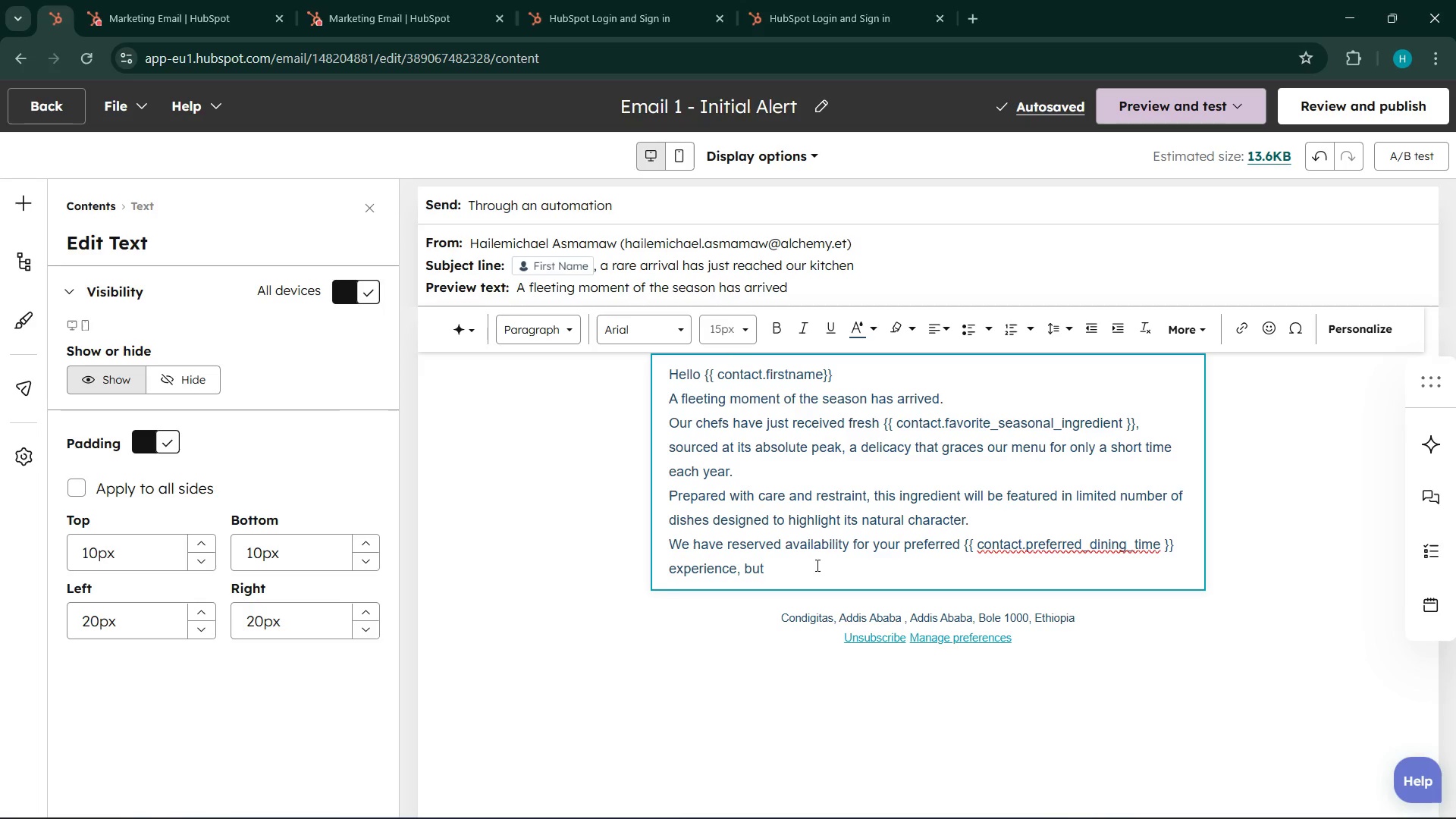 
wait(5.72)
 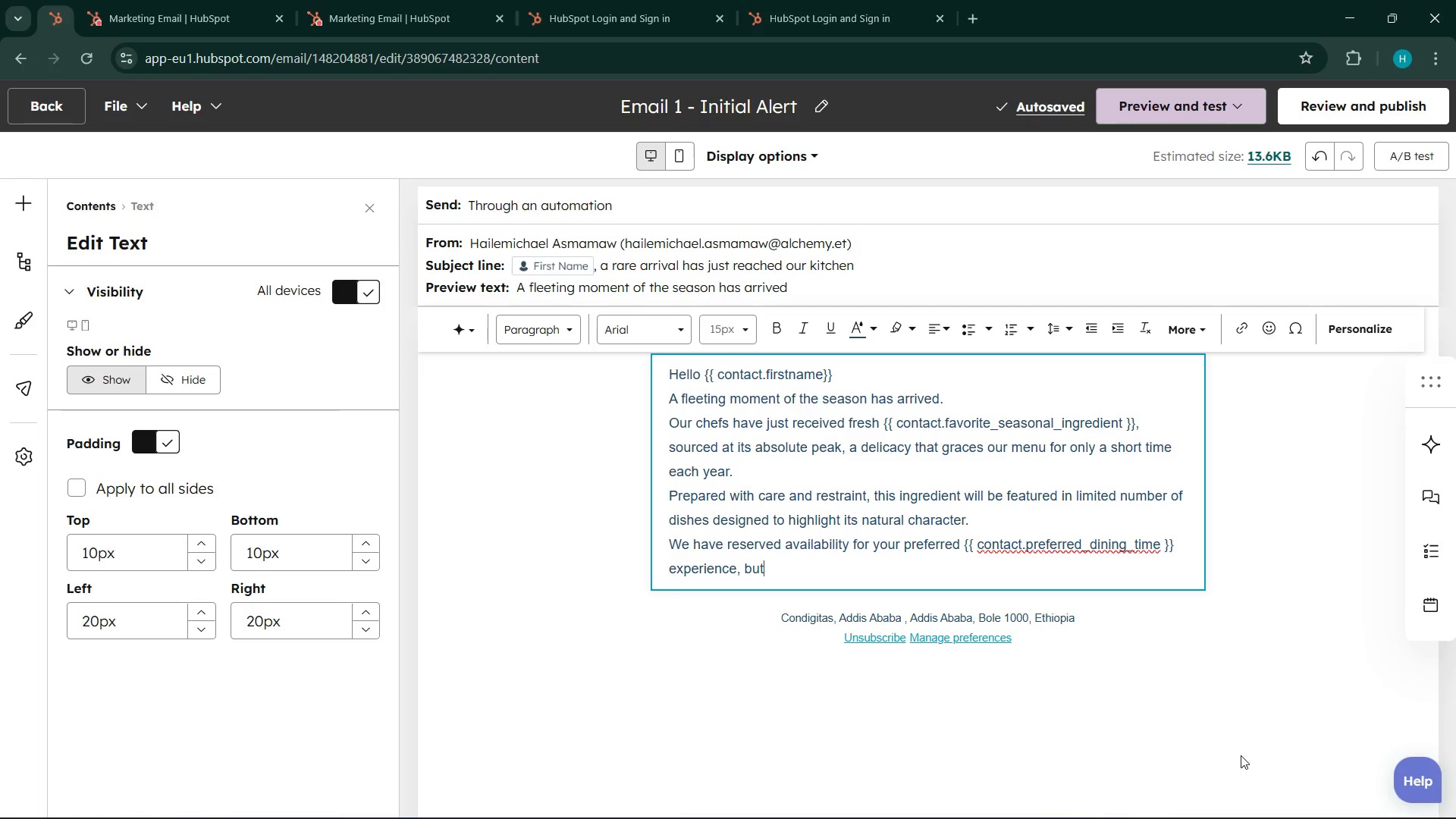 
type(n)
key(Backspace)
type( tables are filli)
 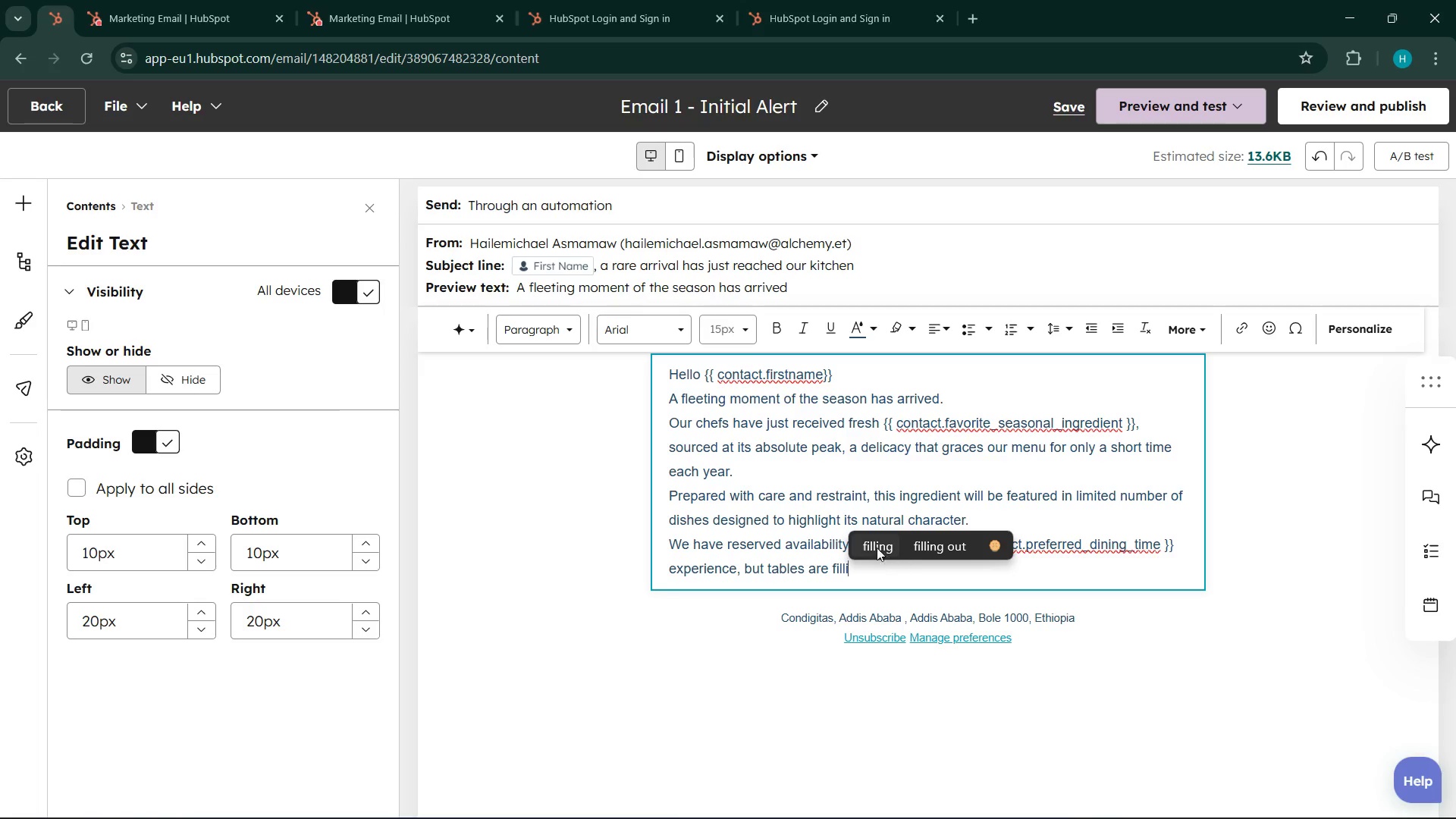 
left_click([875, 543])
 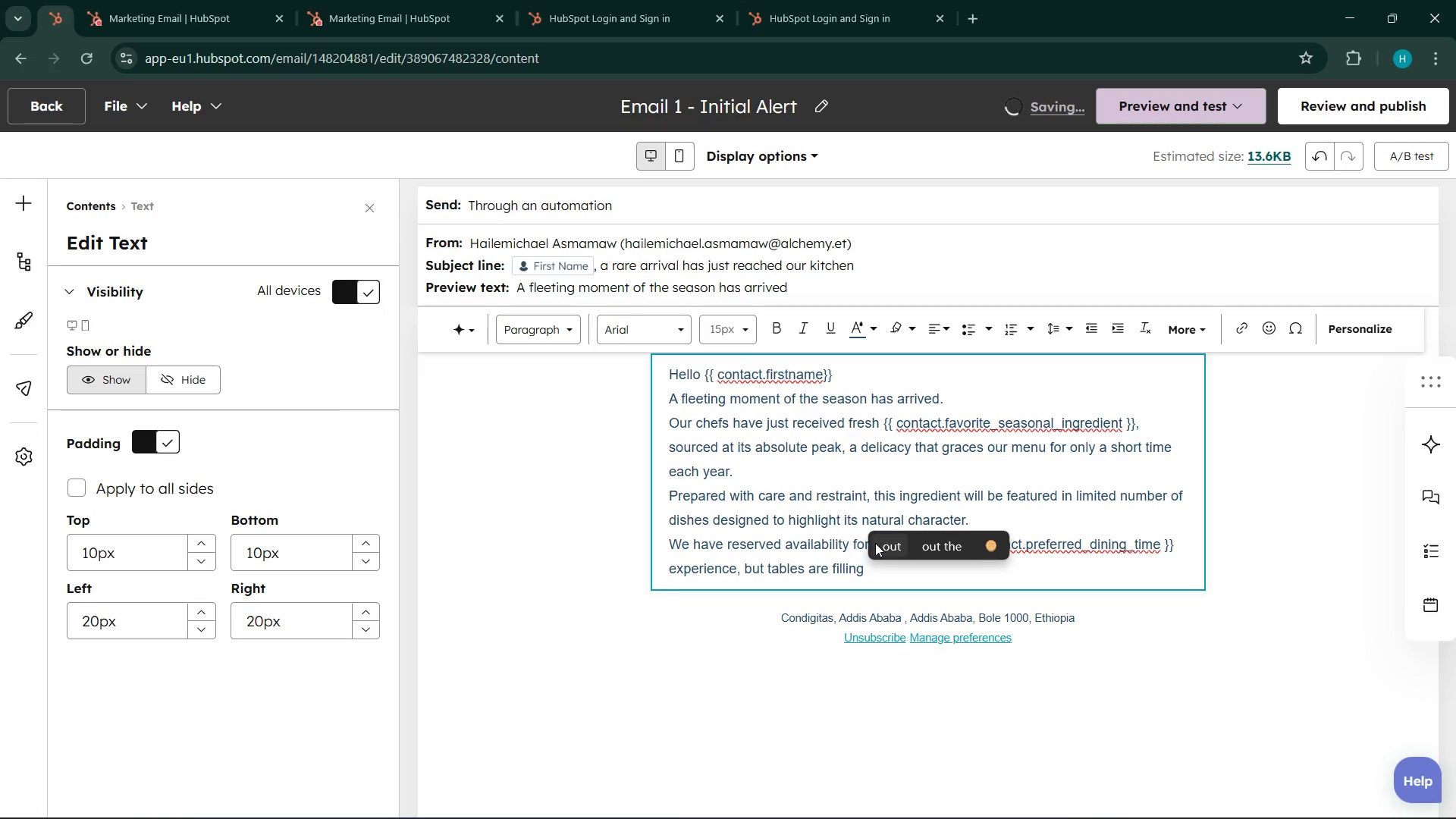 
type(quick)
 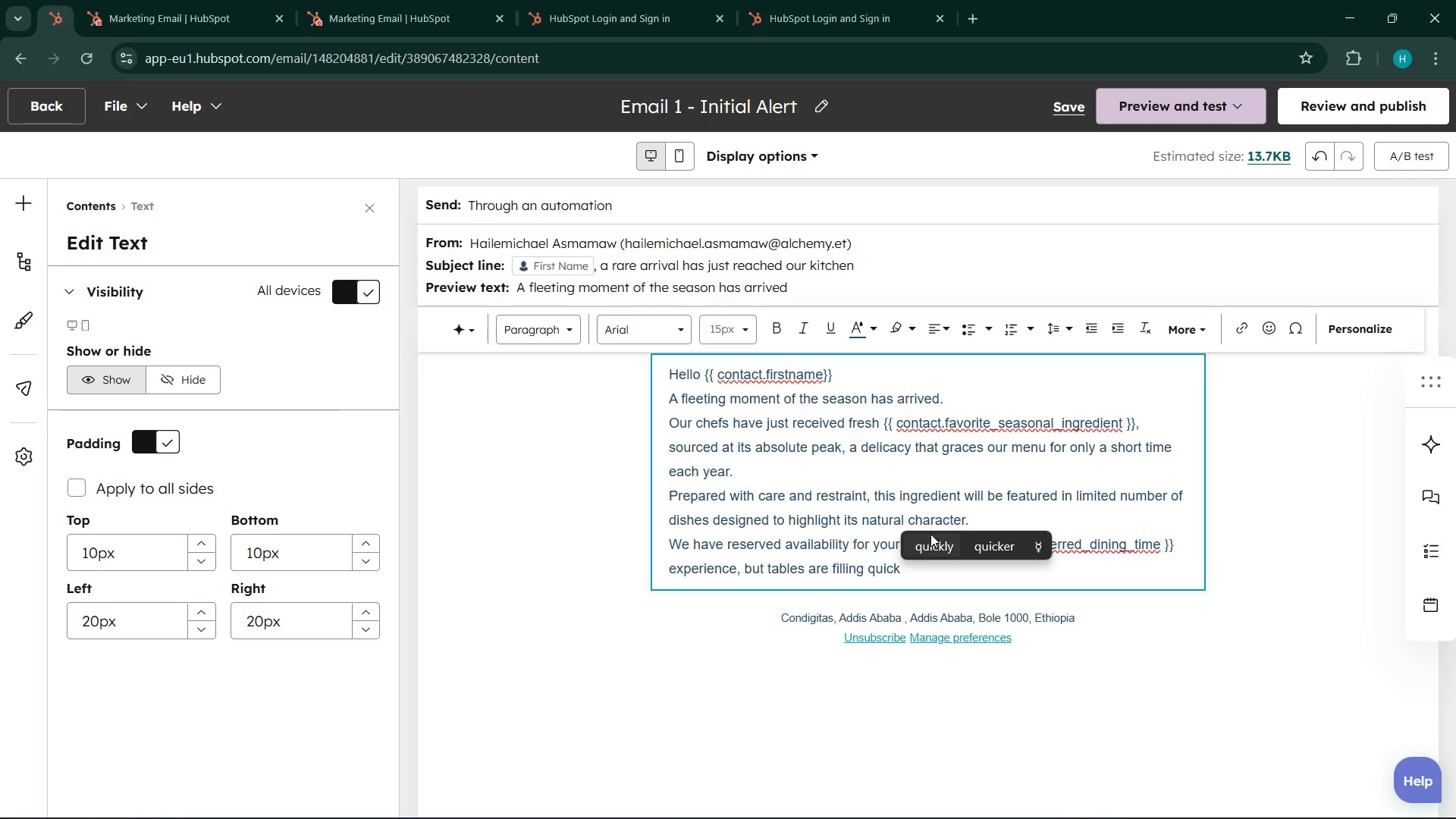 
left_click([930, 536])
 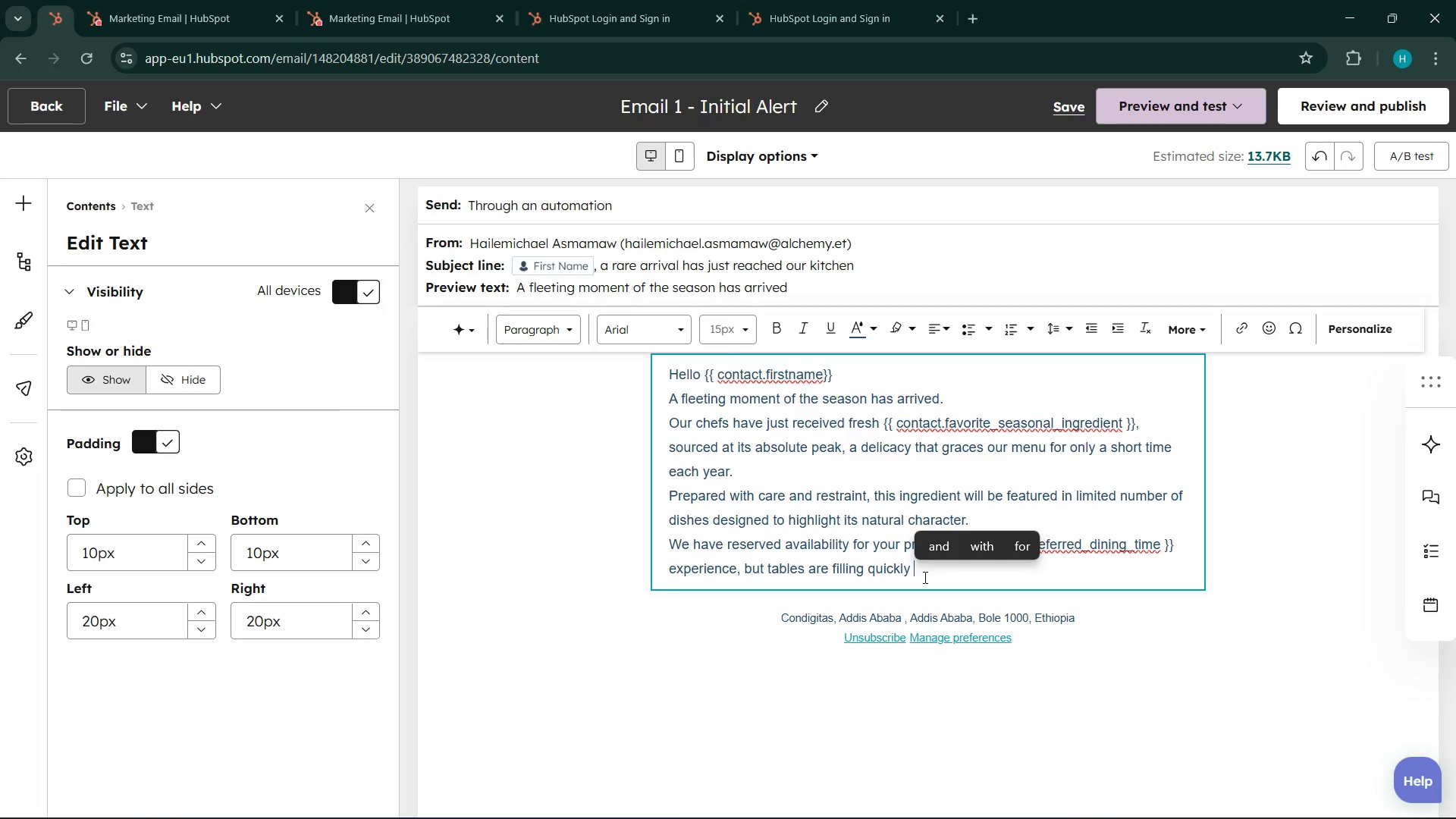 
key(Backspace)
 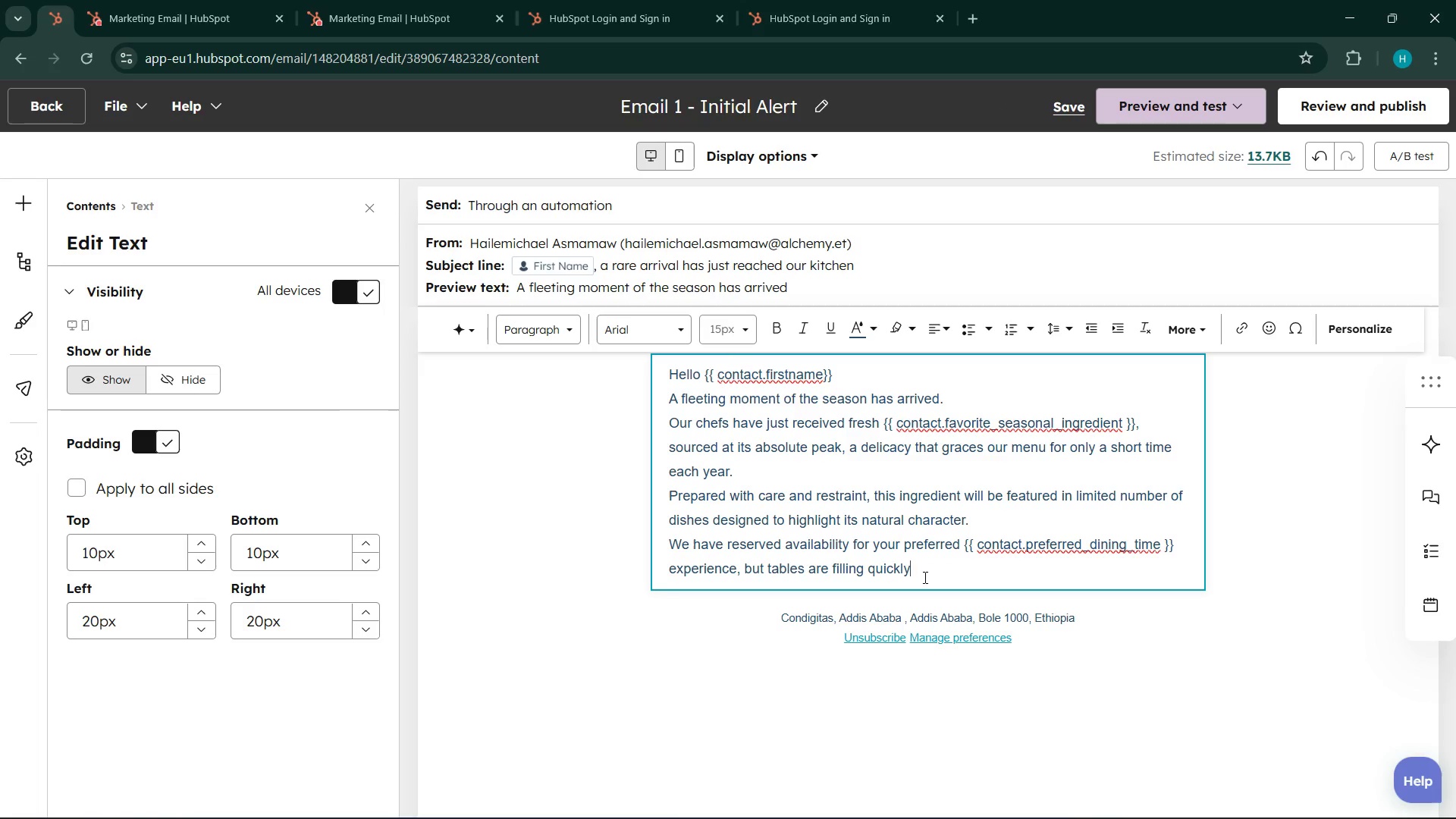 
key(Period)
 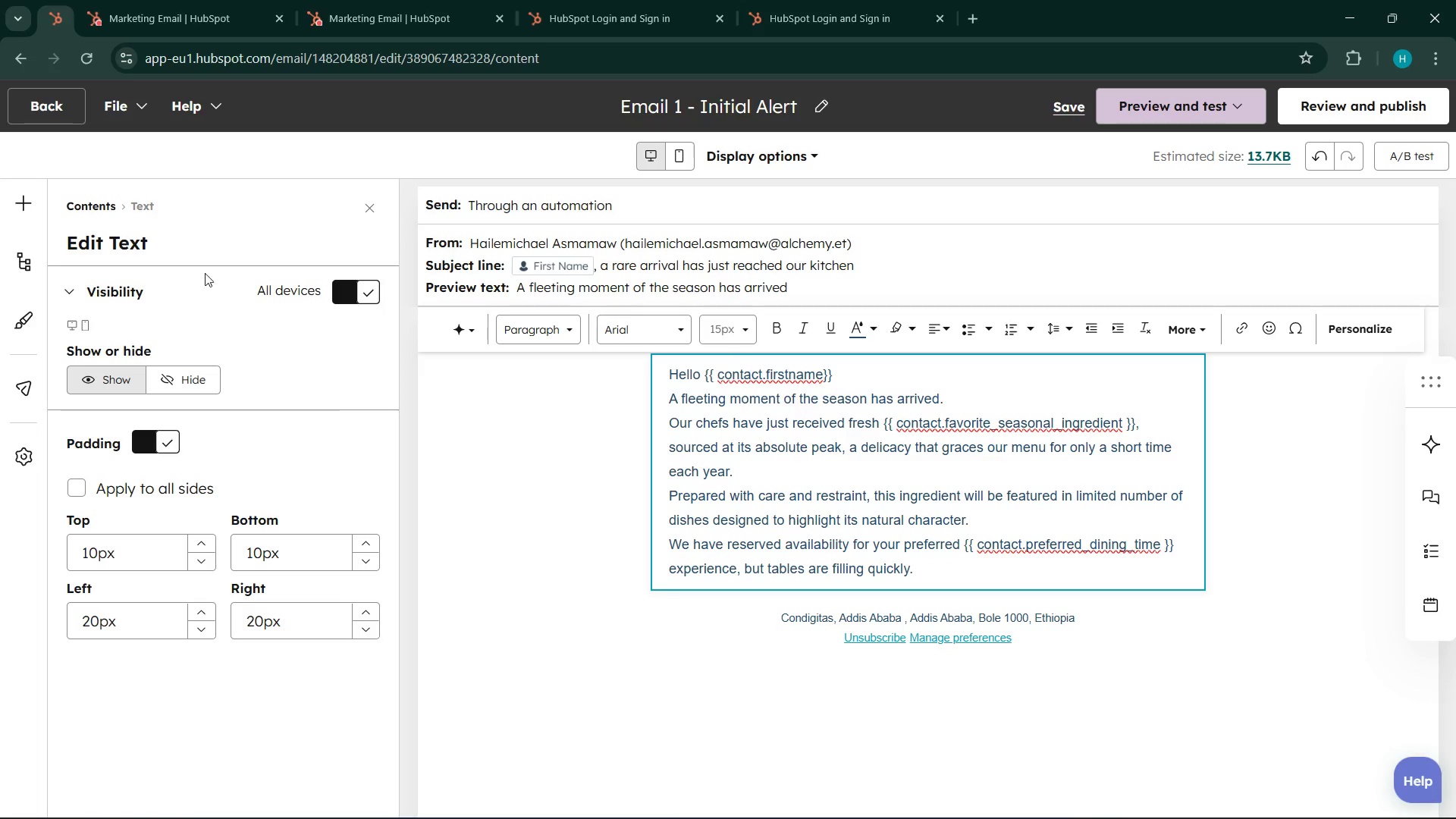 
left_click([8, 214])
 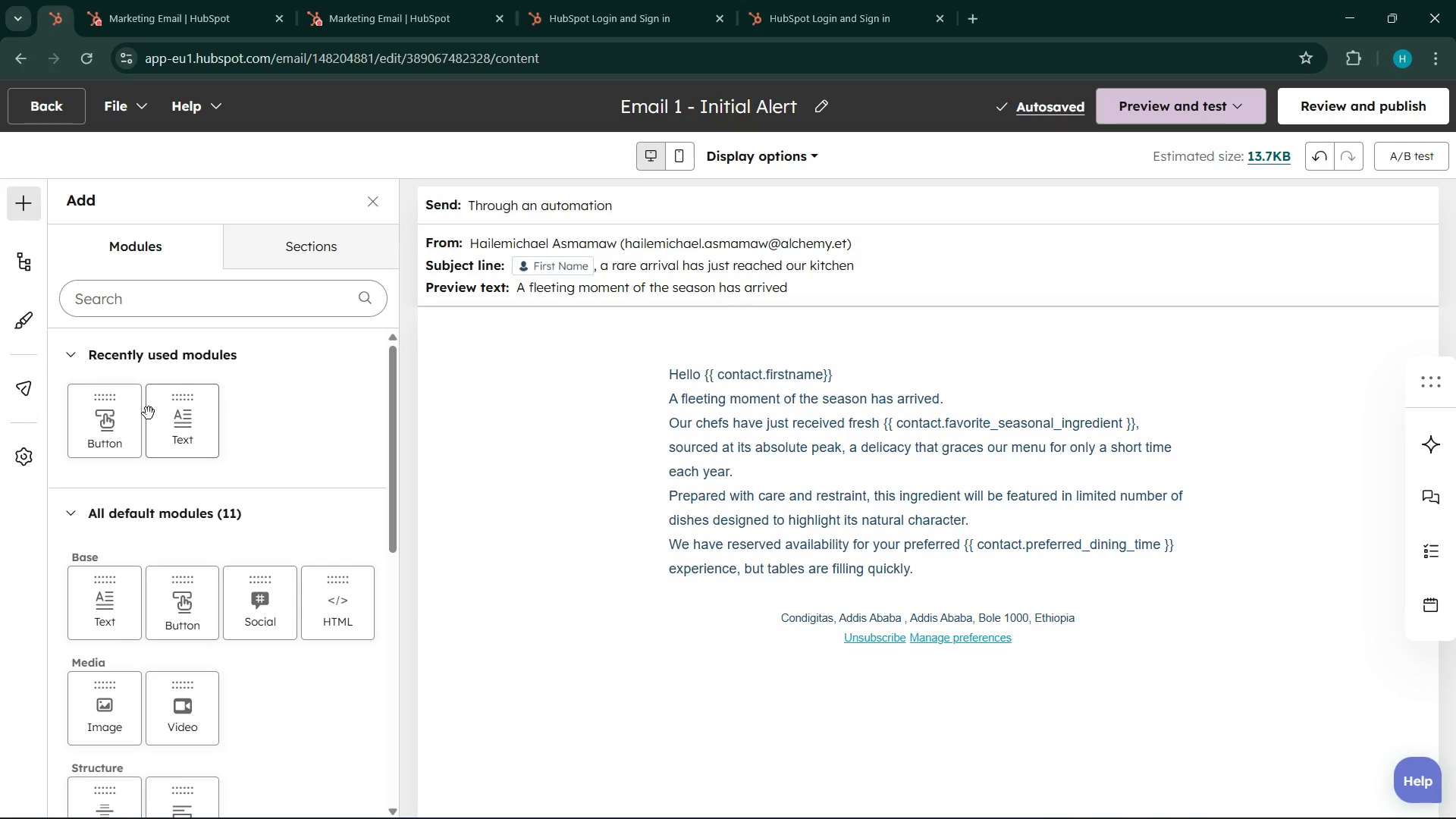 
left_click_drag(start_coordinate=[112, 422], to_coordinate=[912, 612])
 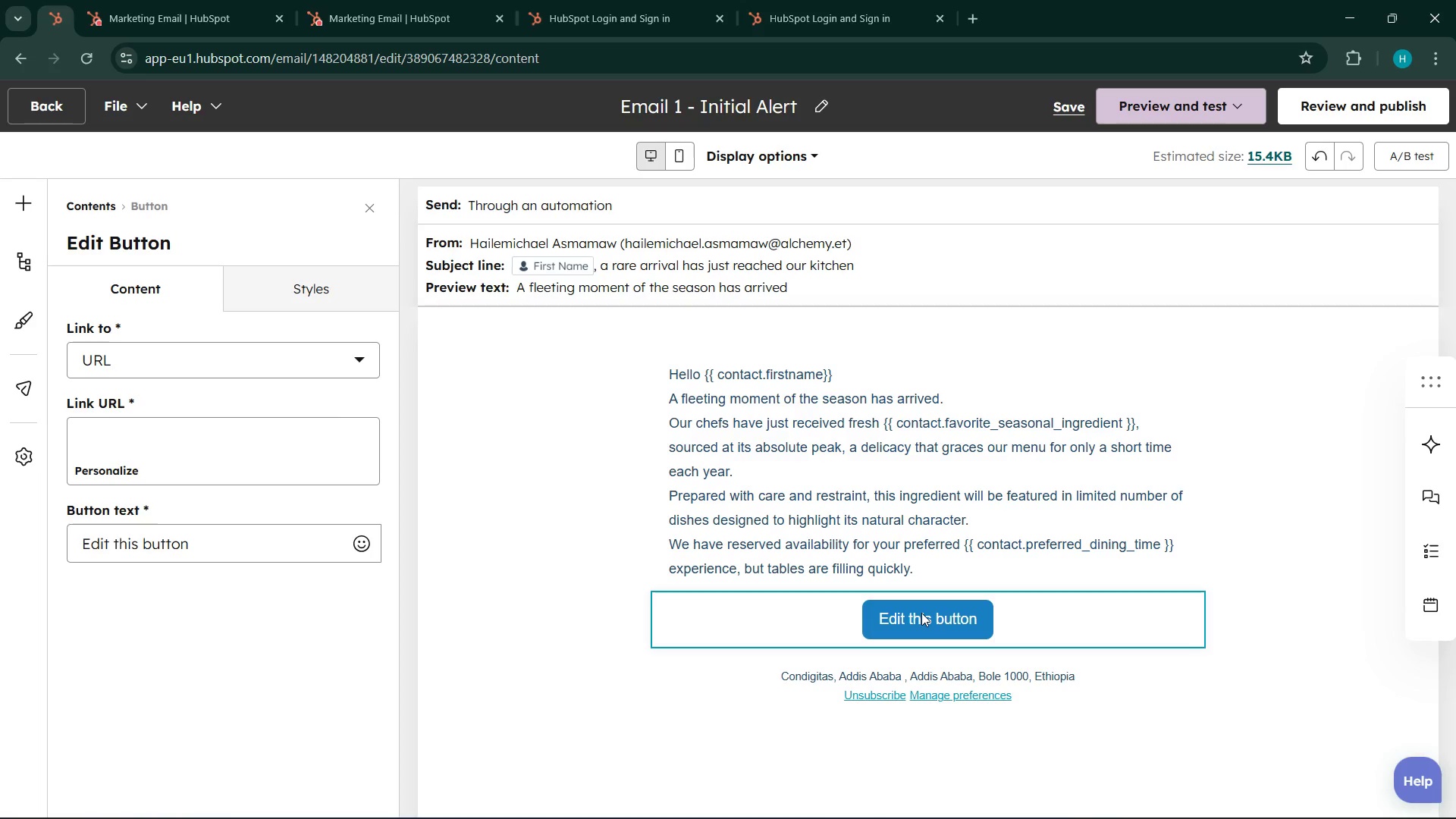 
double_click([933, 620])
 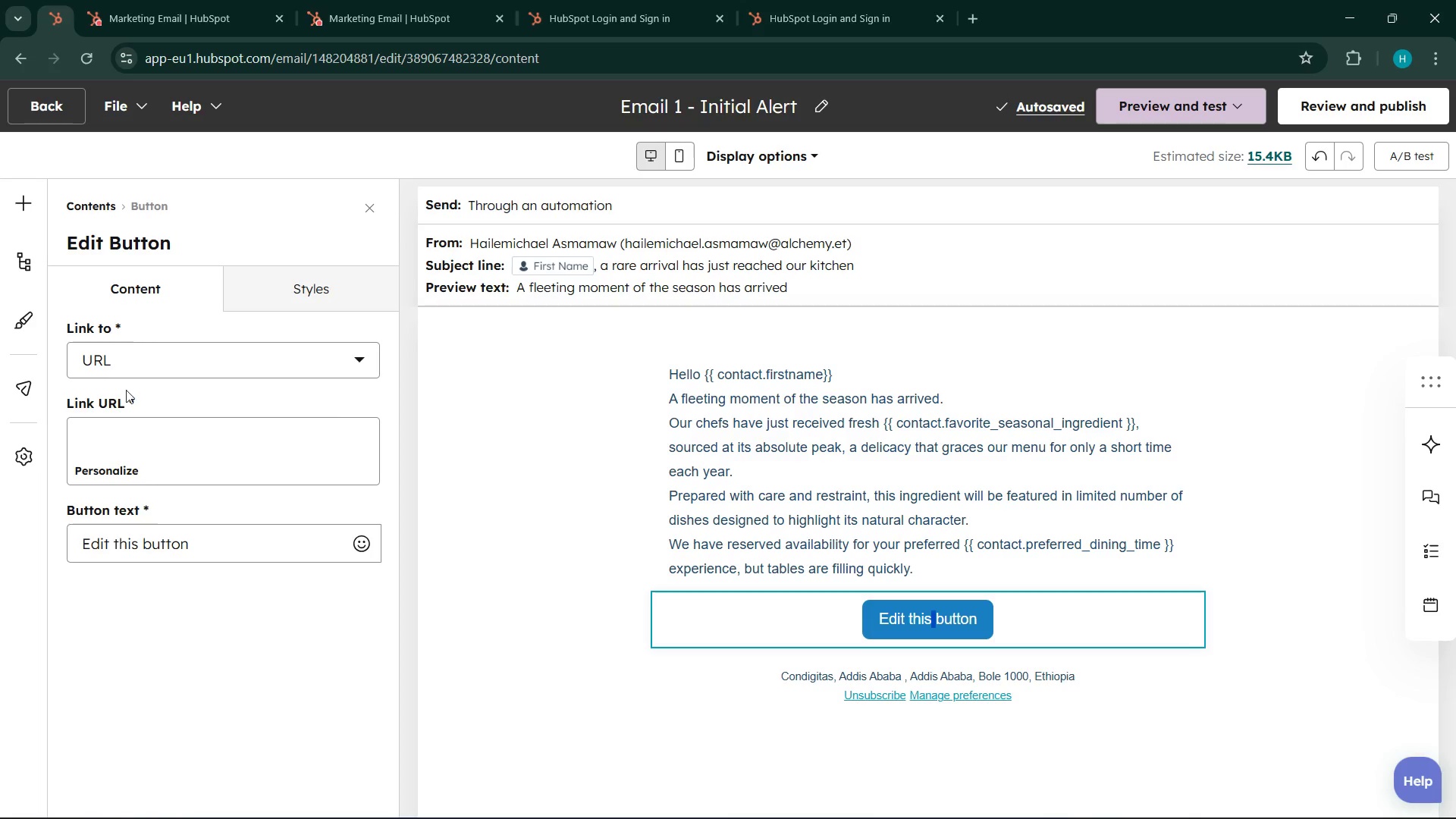 
left_click([121, 439])
 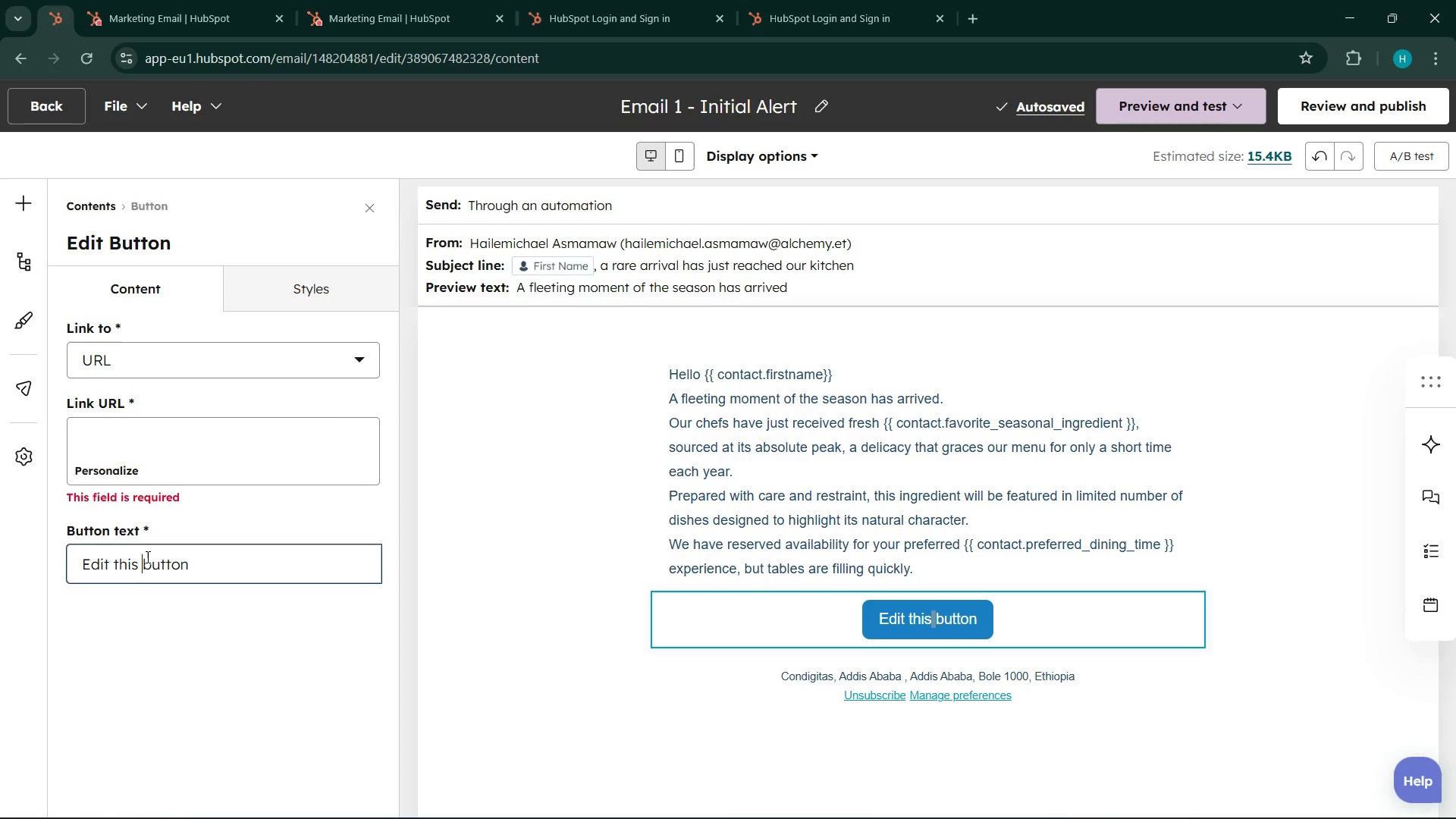 
double_click([146, 557])
 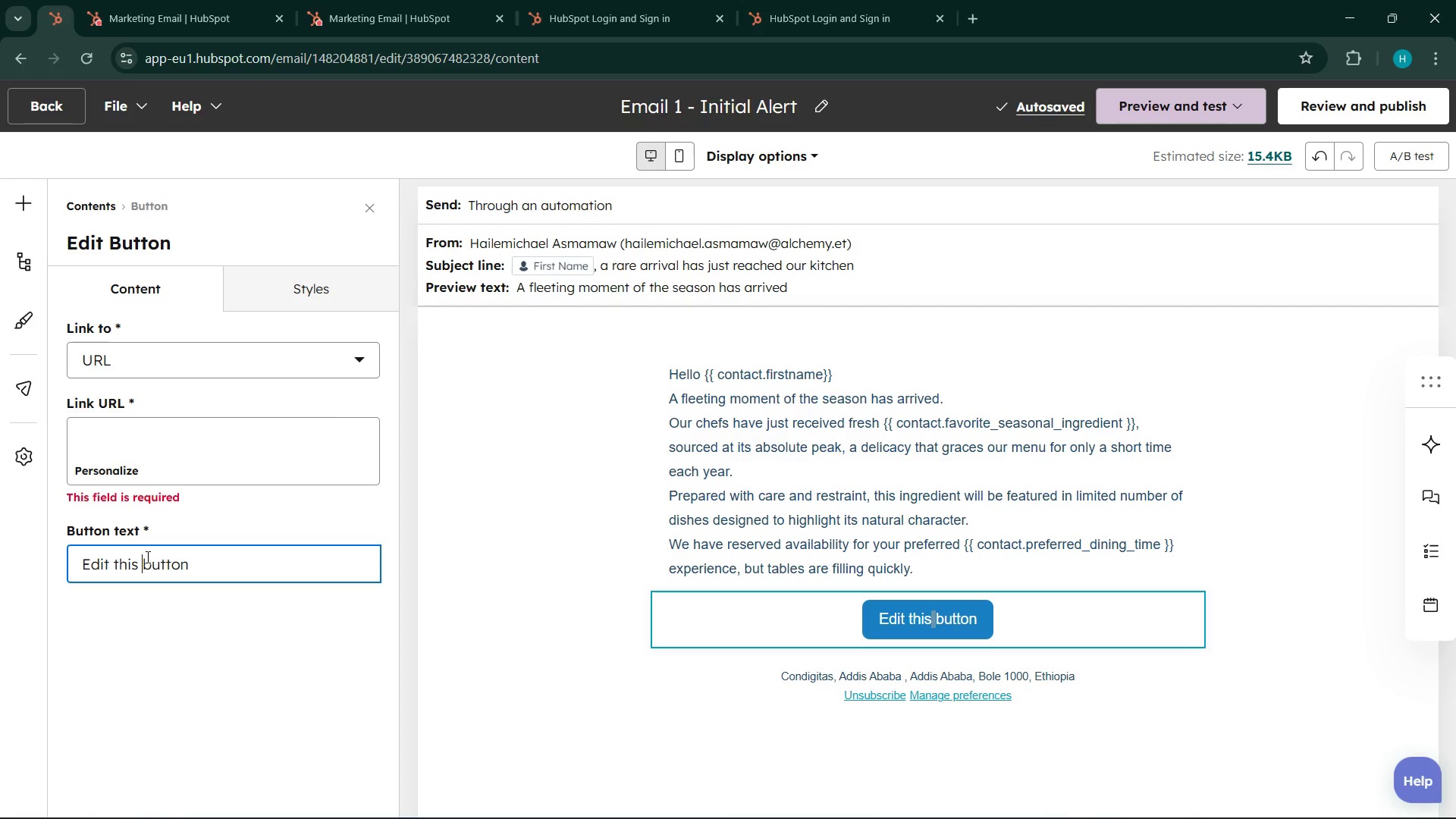 
double_click([146, 557])
 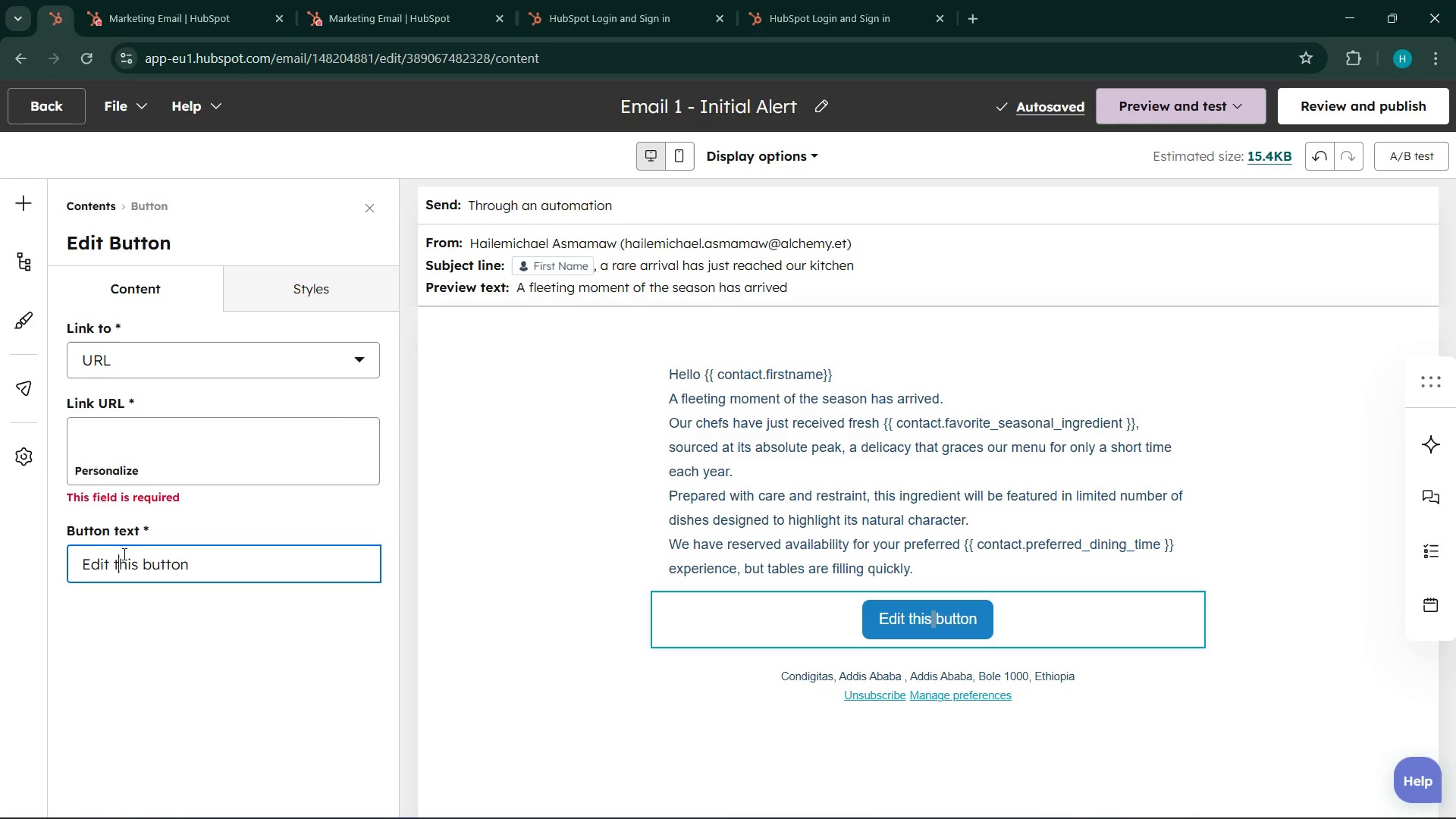 
double_click([123, 554])
 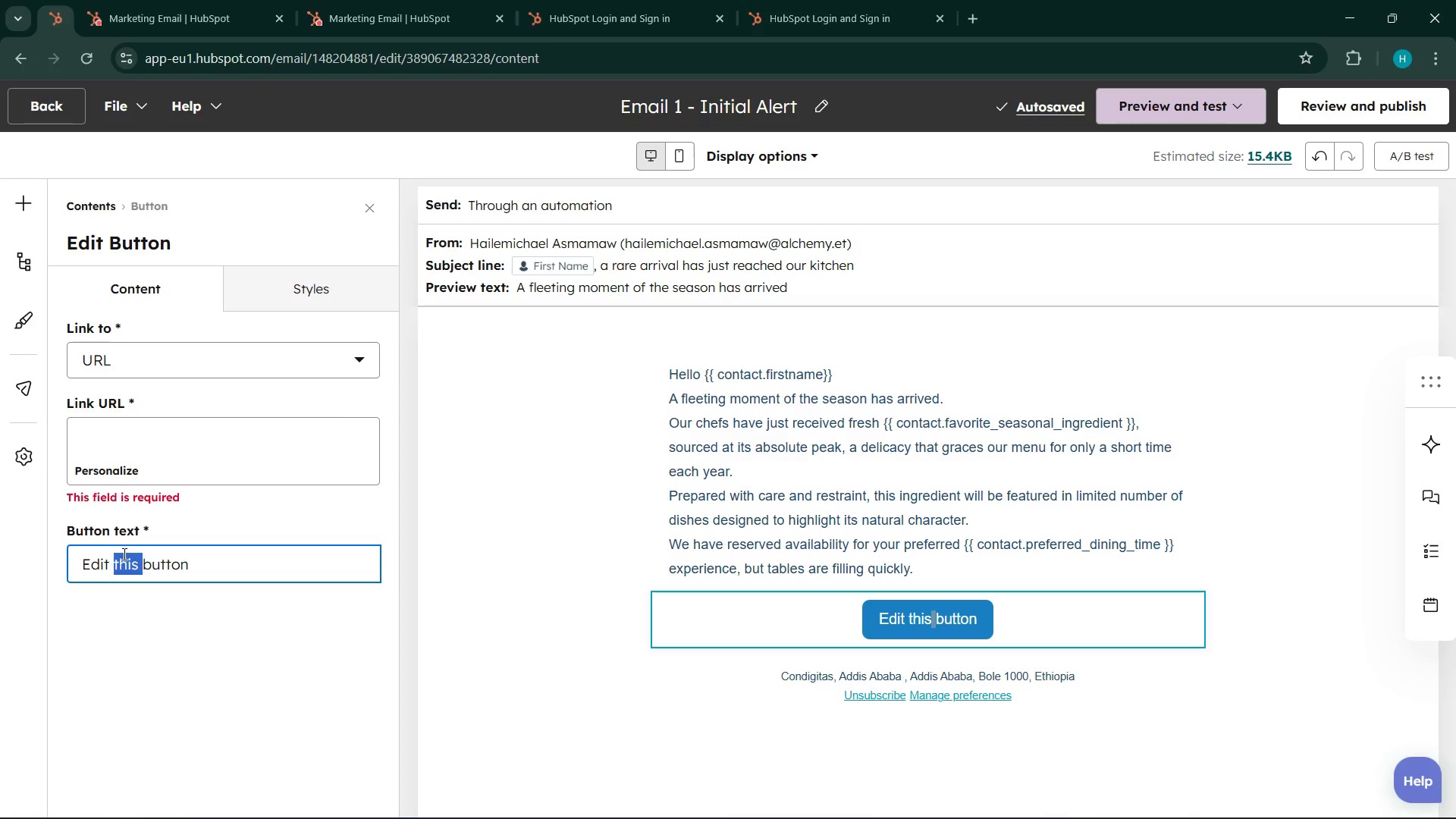 
triple_click([123, 554])
 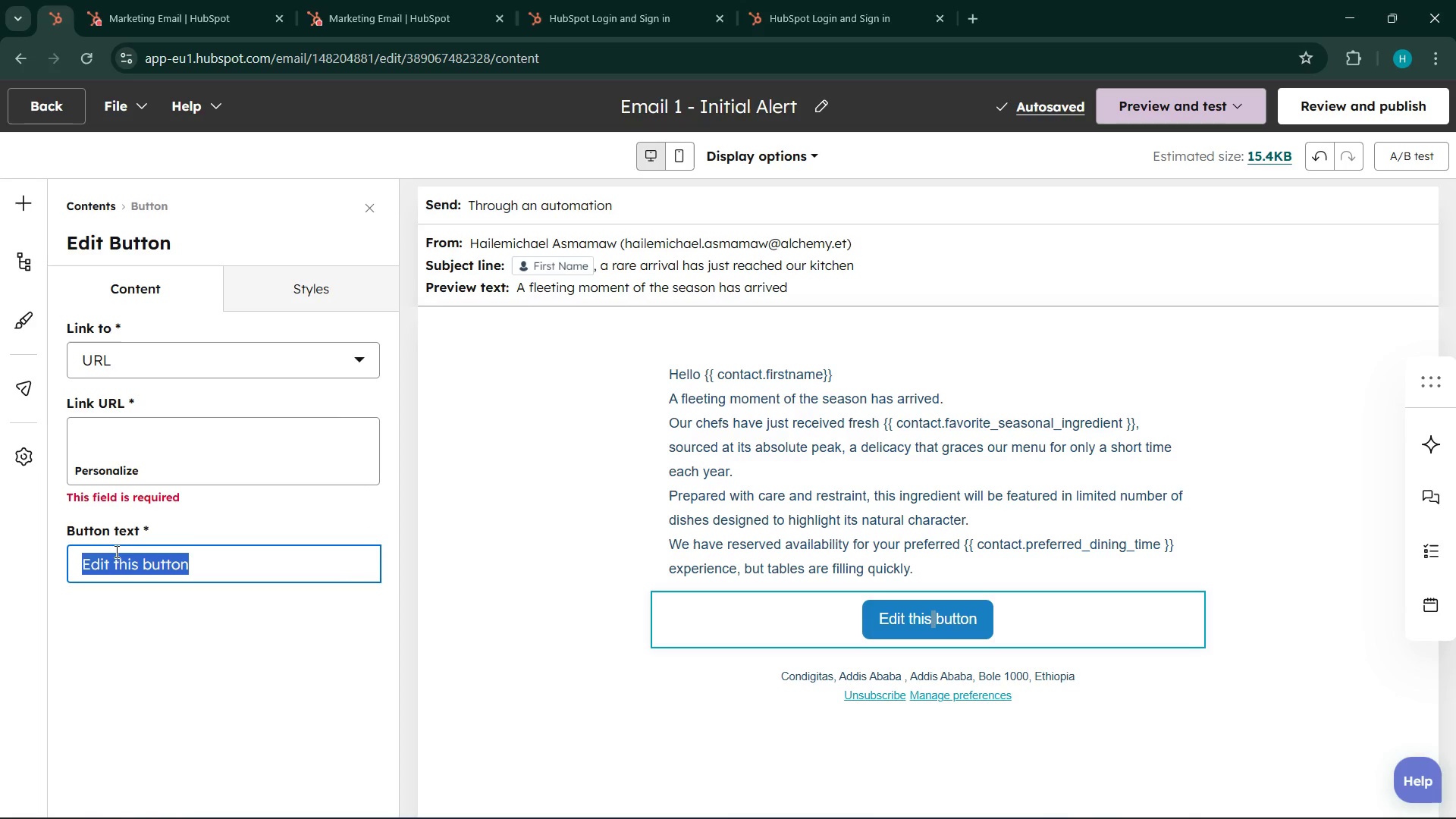 
type(Rea)
key(Backspace)
type(serve a Table)
 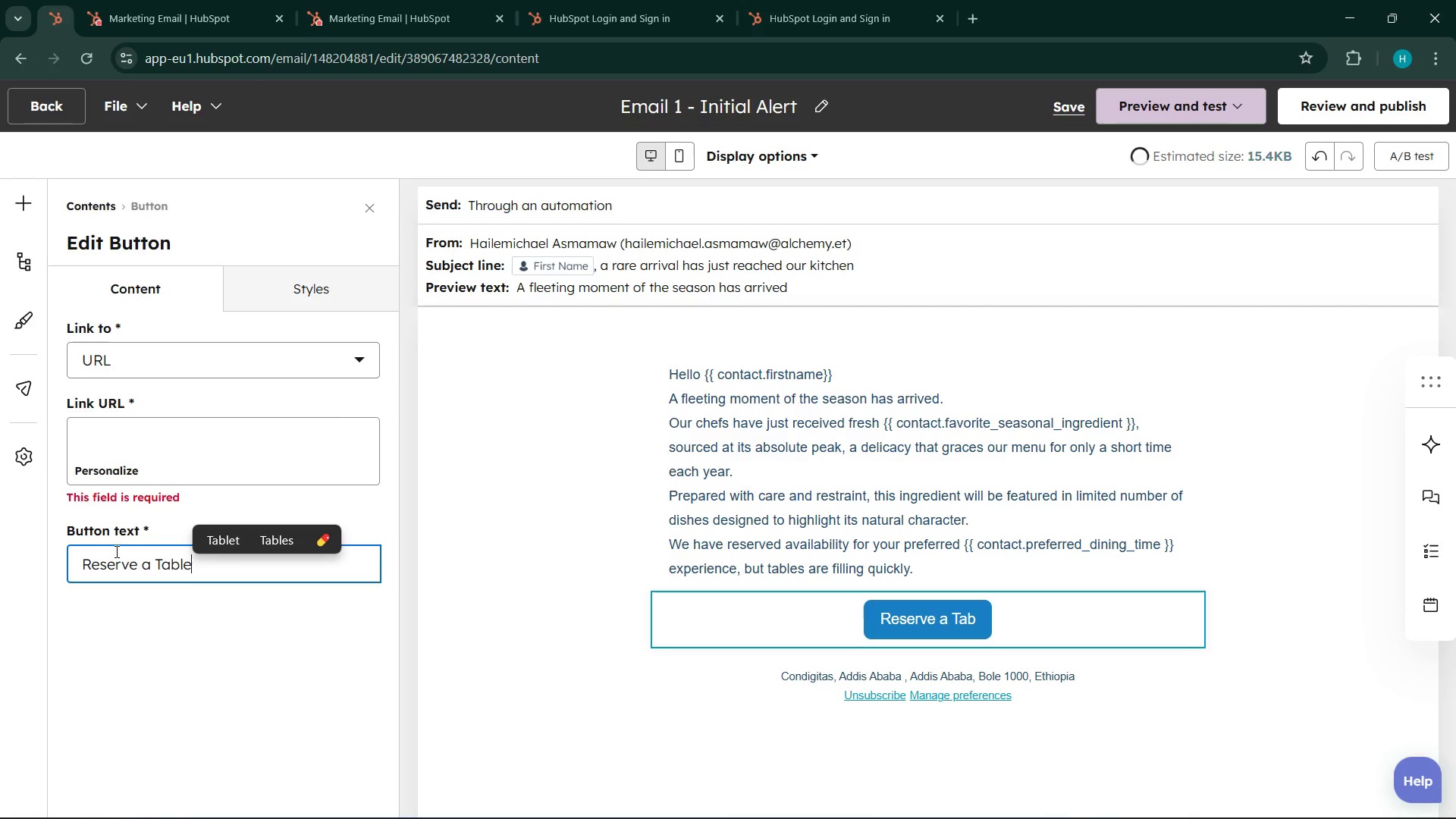 
left_click([209, 463])
 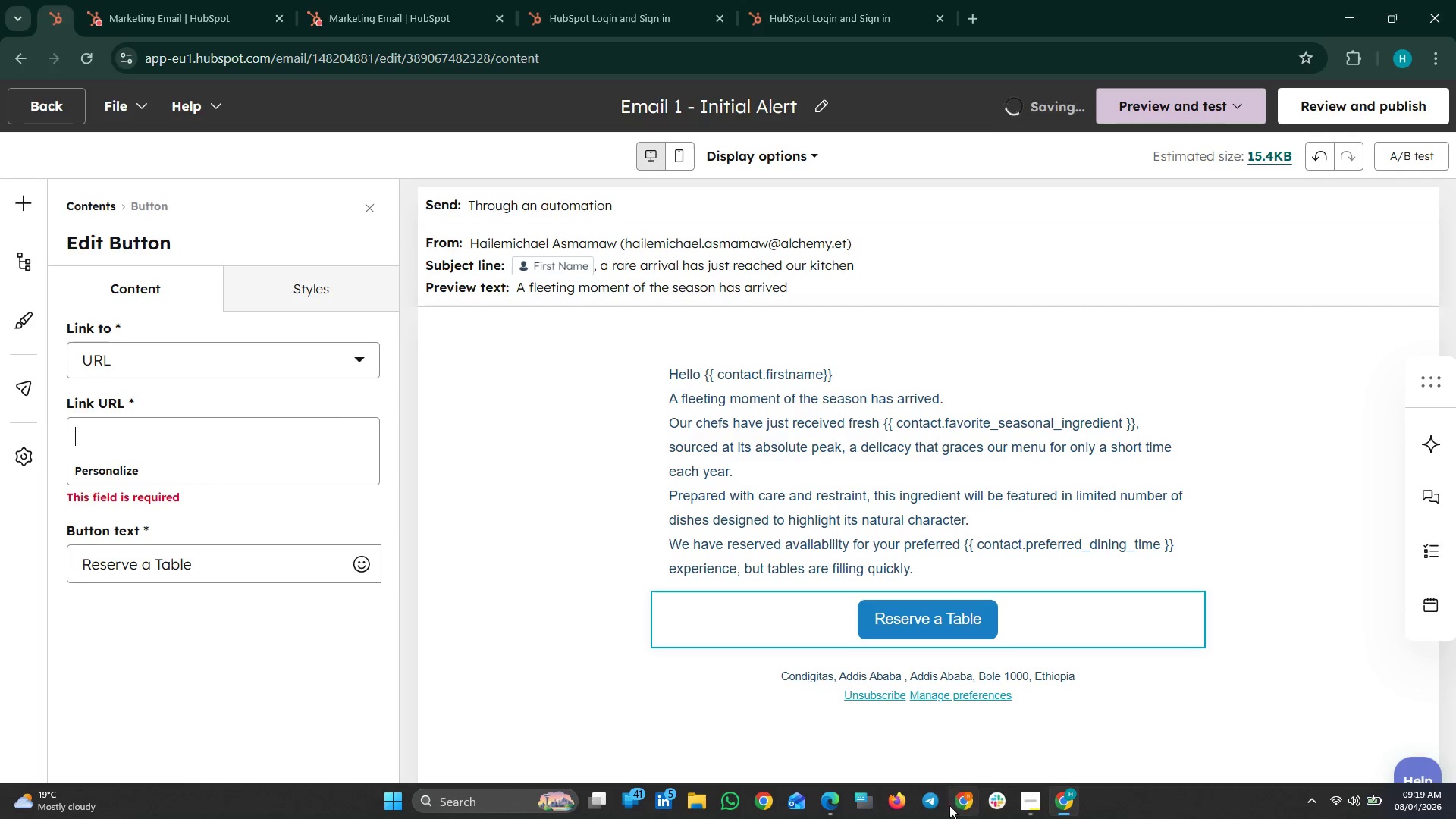 
left_click([933, 808])
 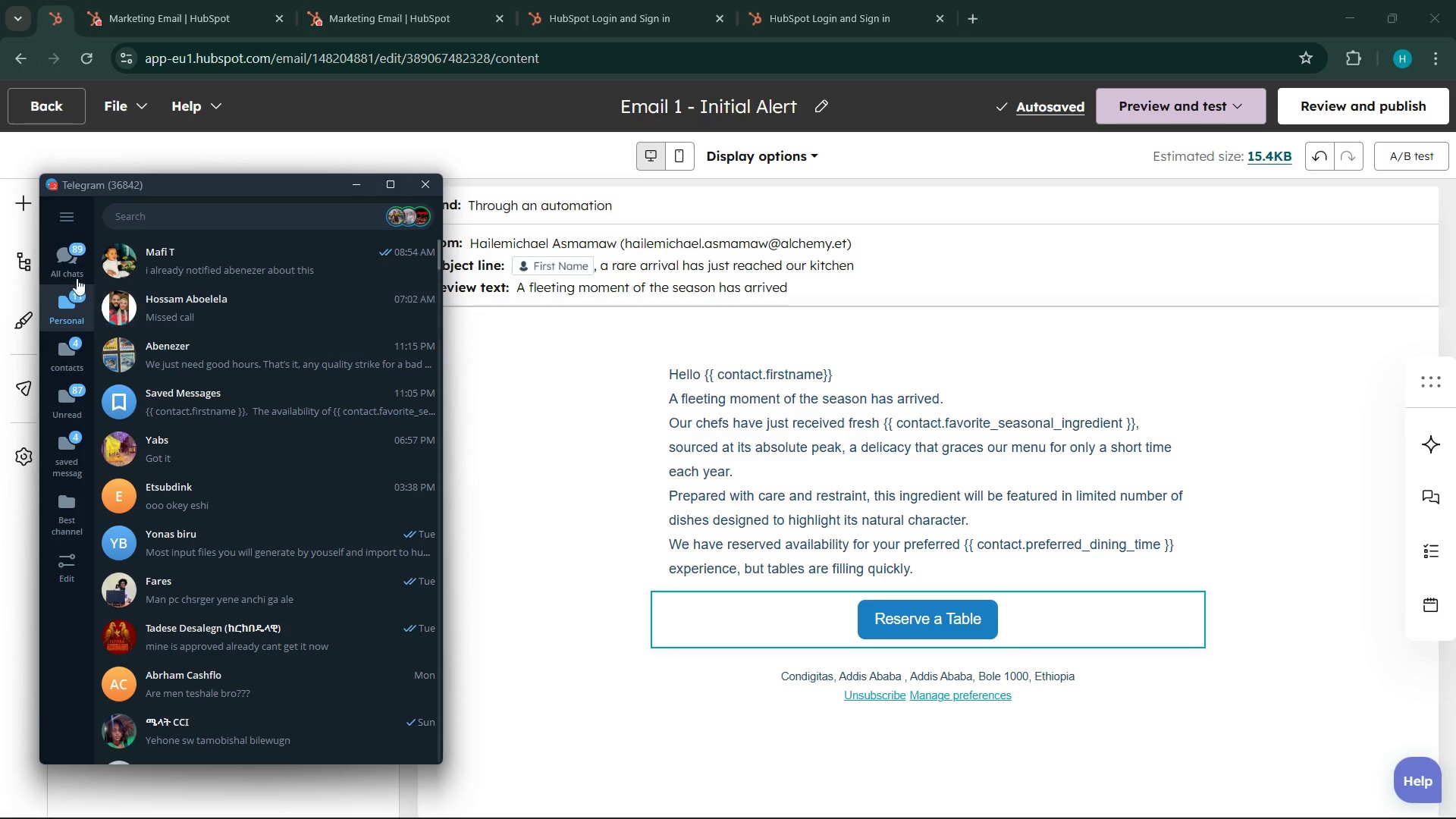 
left_click([70, 257])
 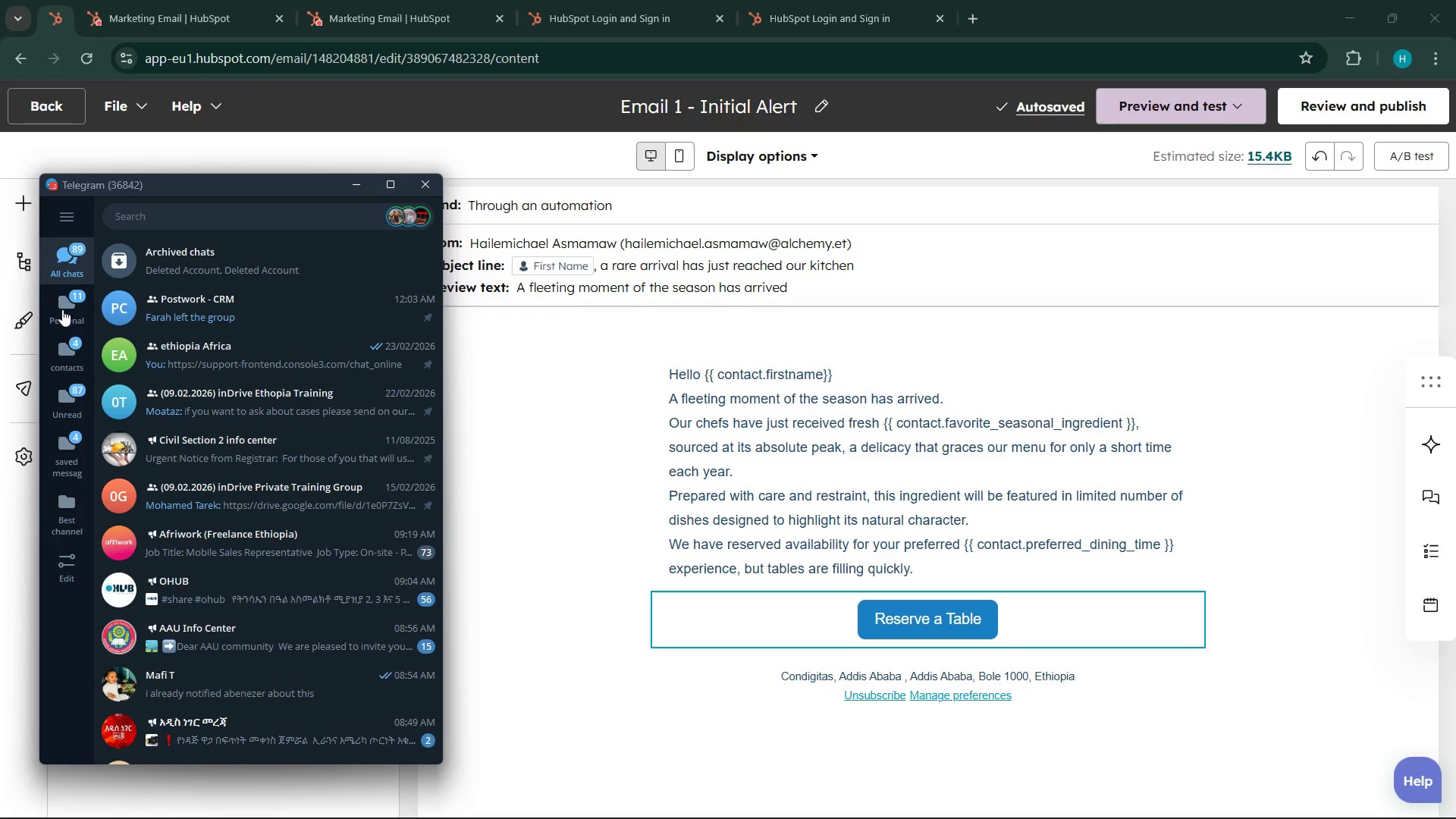 
wait(6.0)
 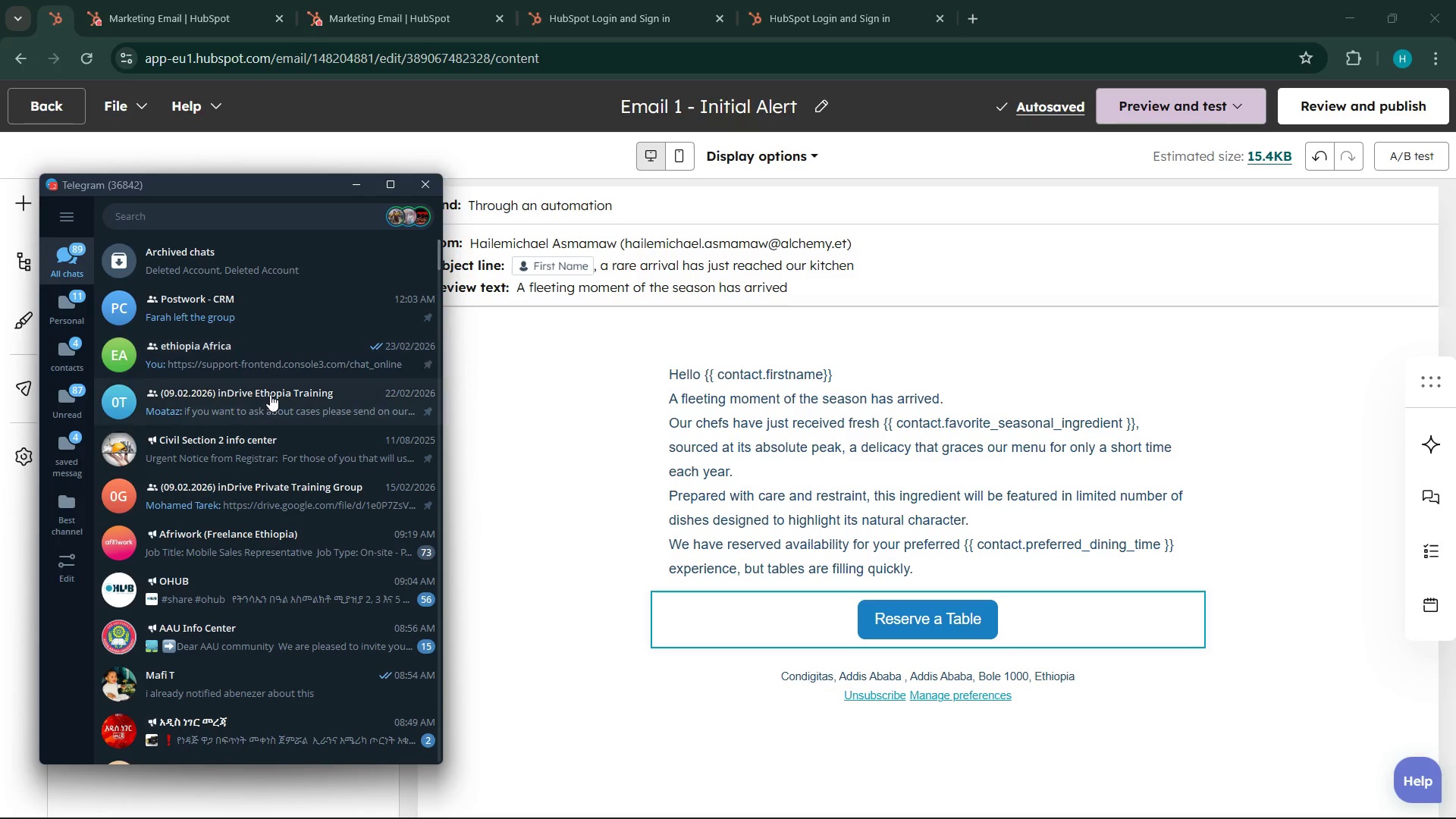 
left_click([63, 297])
 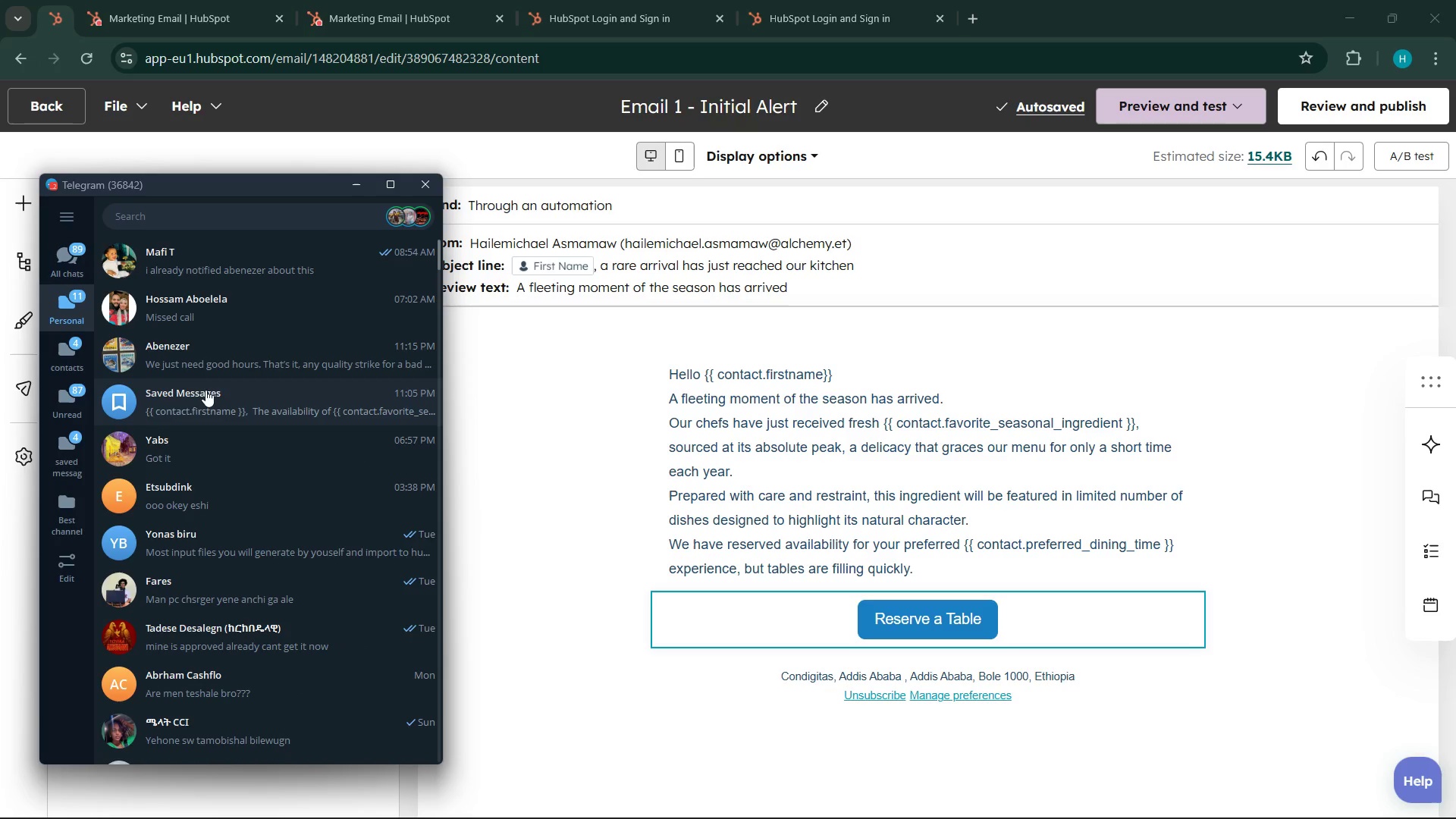 
left_click([209, 407])
 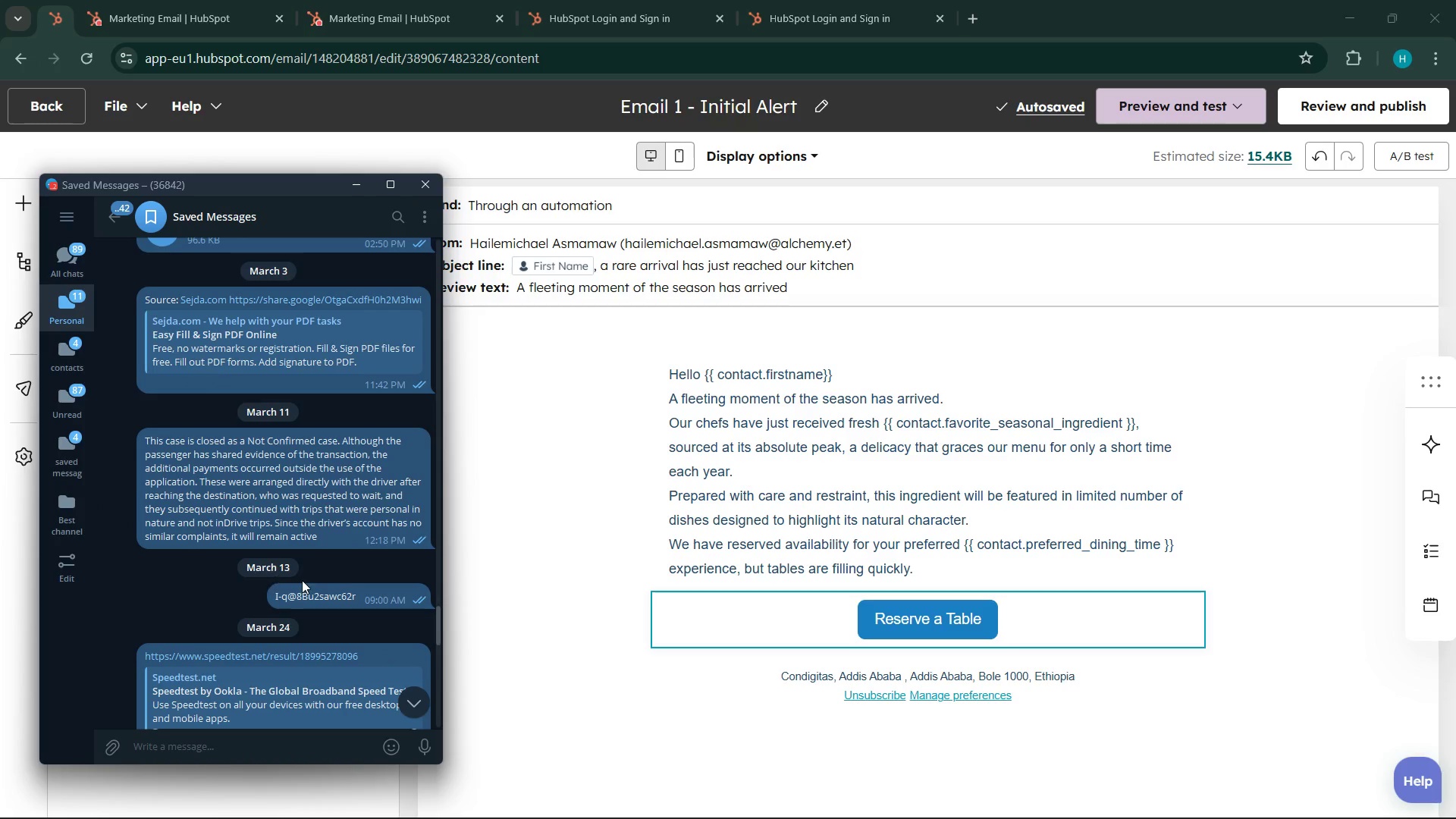 
scroll: coordinate [330, 555], scroll_direction: down, amount: 35.0
 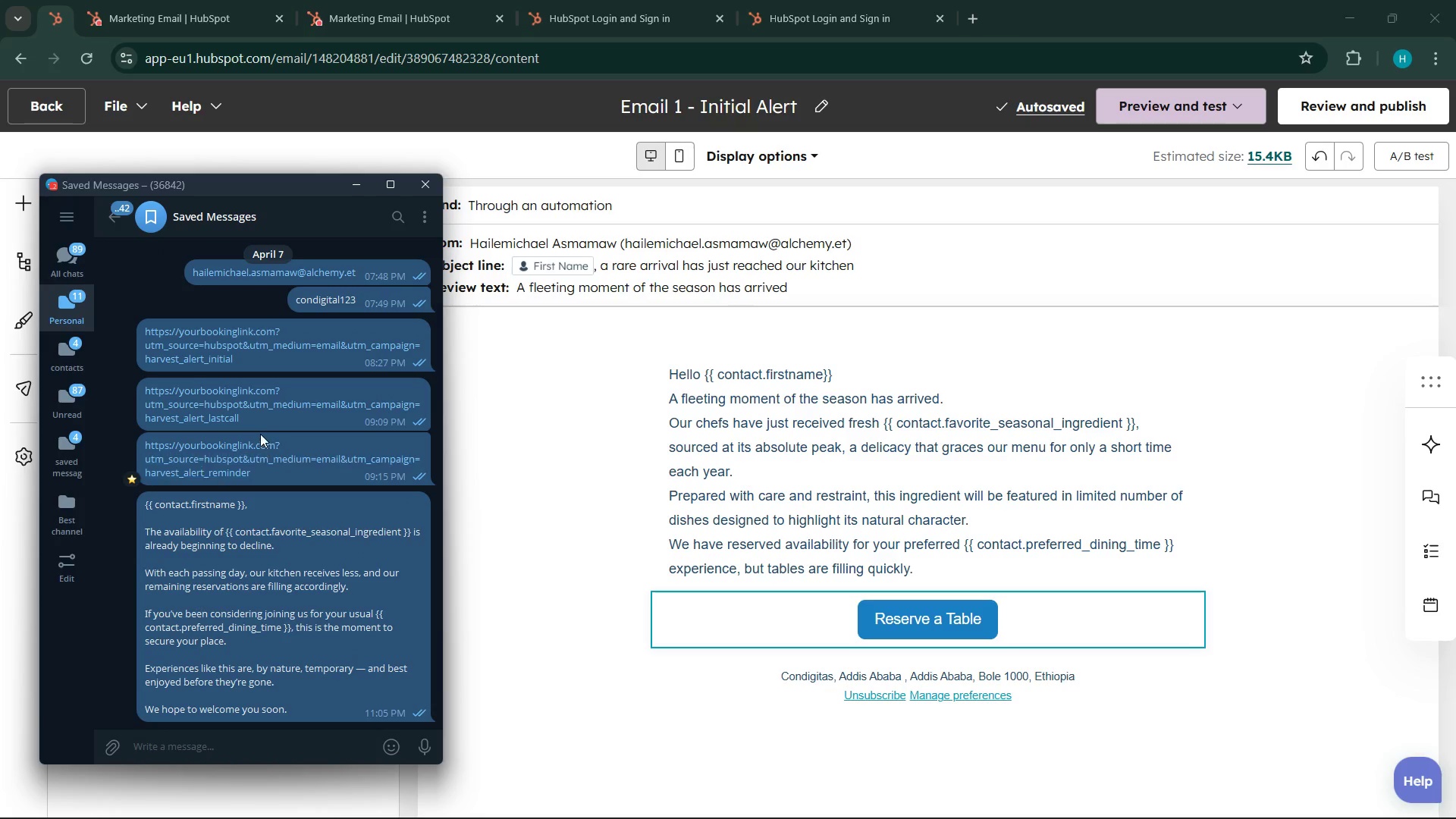 
right_click([213, 344])
 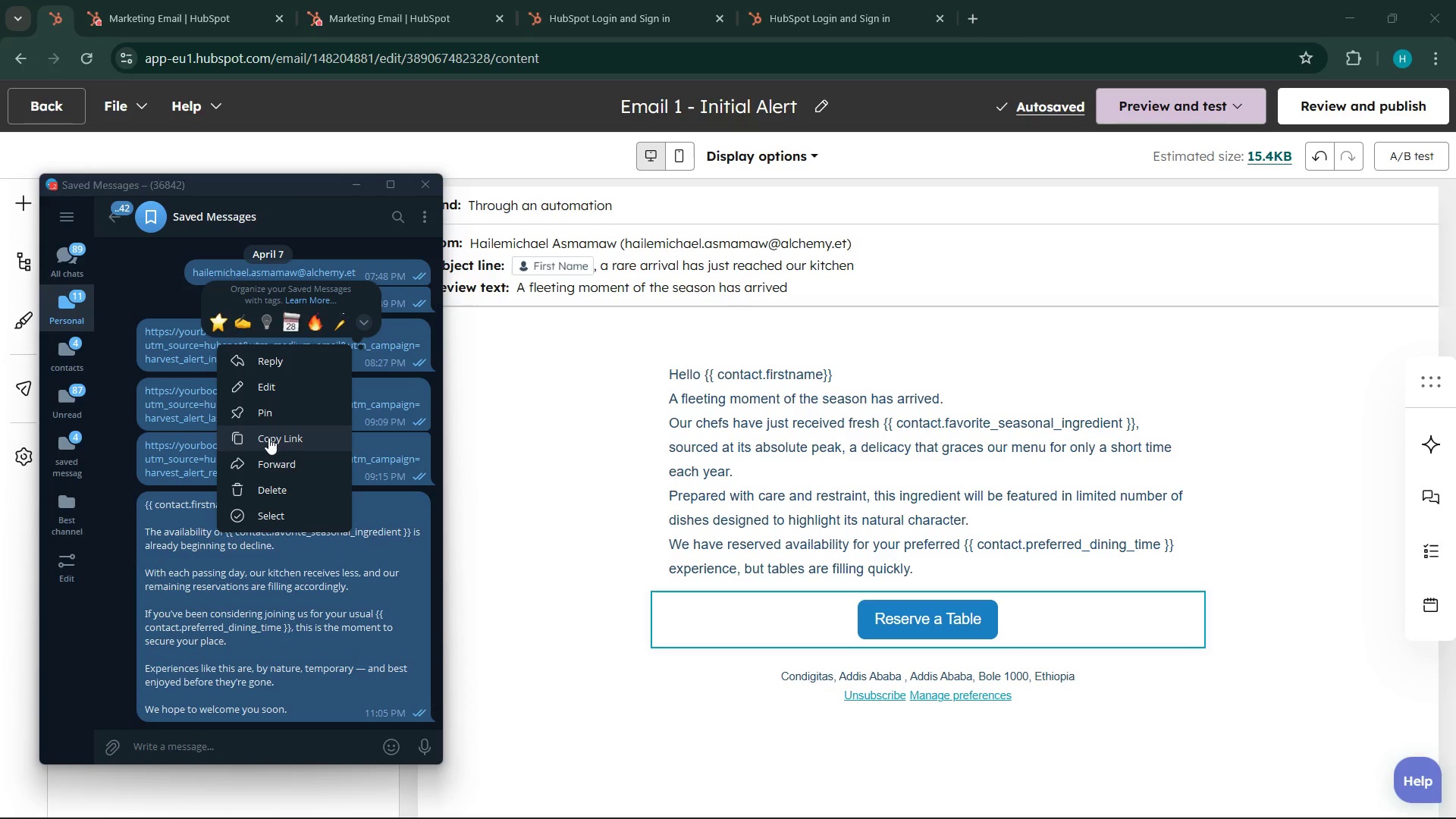 
left_click([269, 438])
 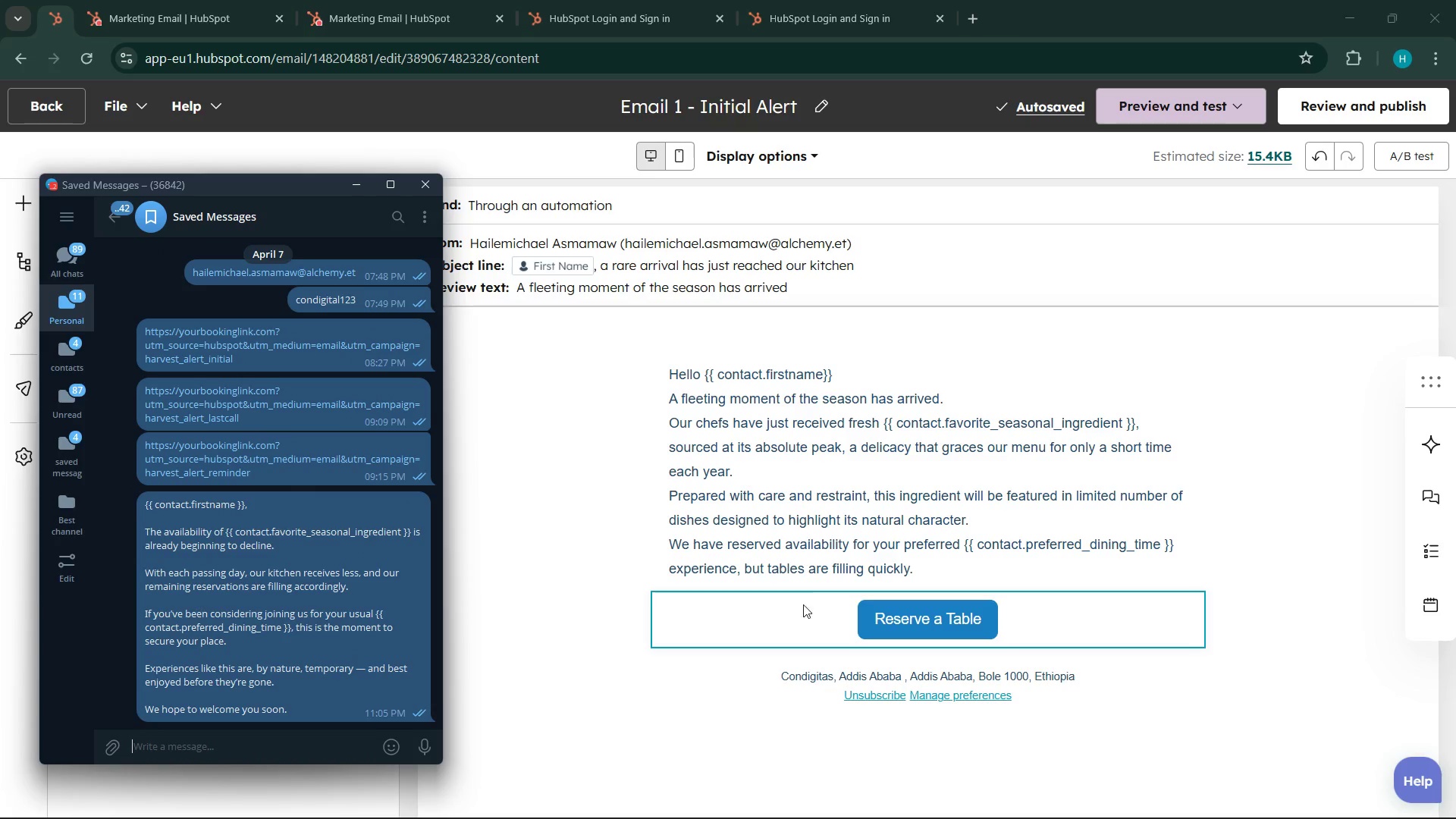 
left_click([766, 606])
 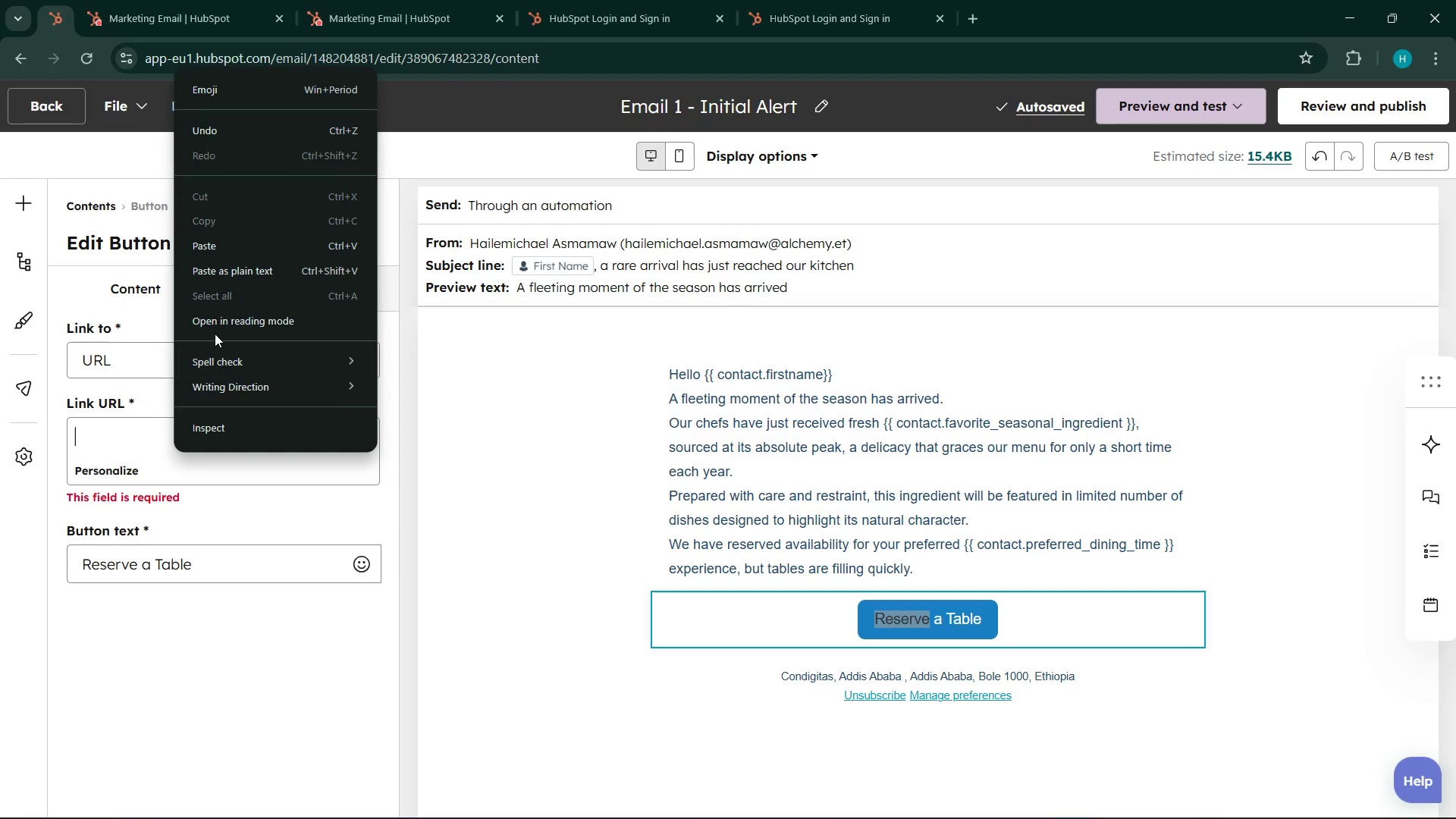 
left_click([209, 240])
 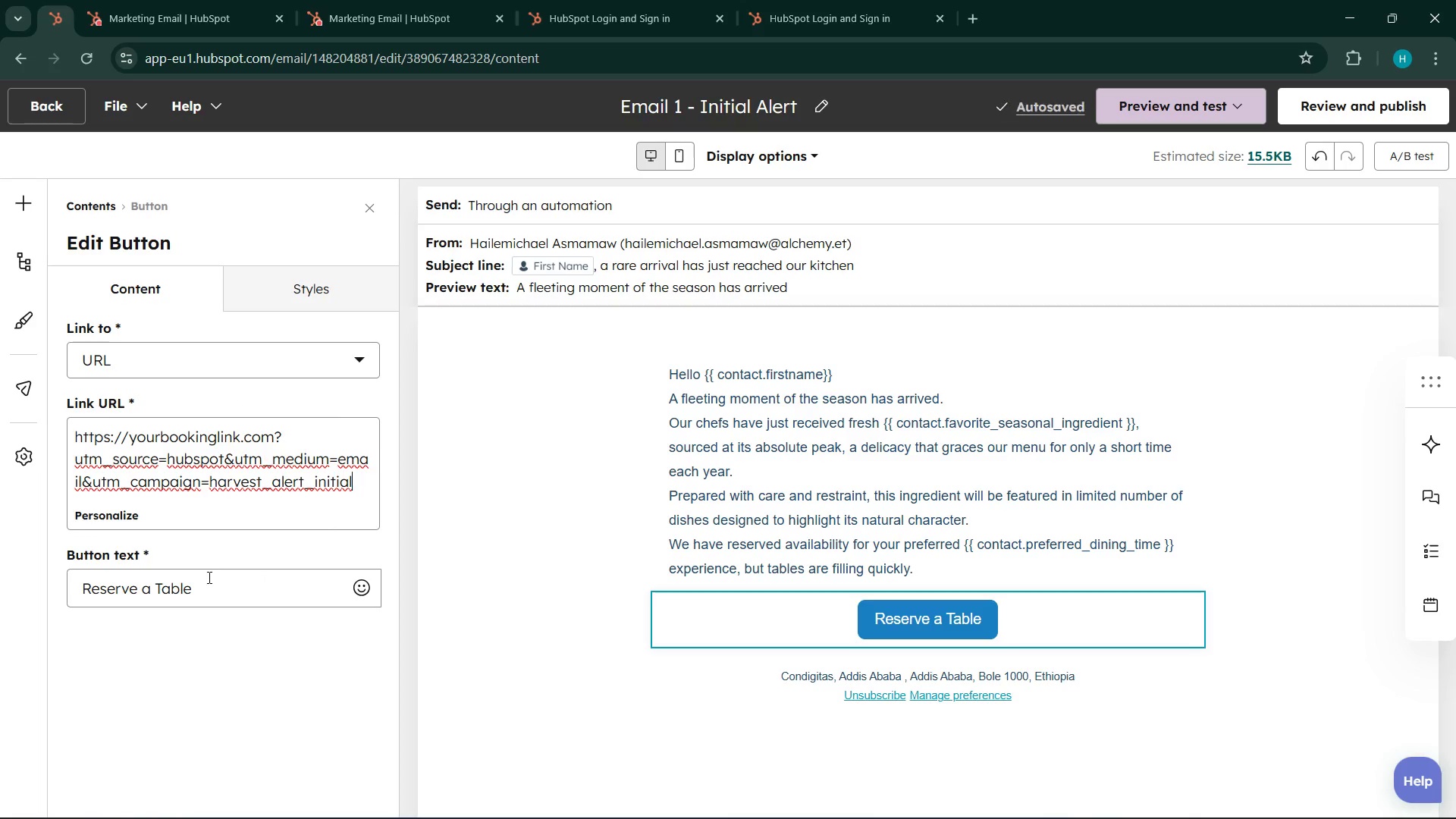 
wait(8.48)
 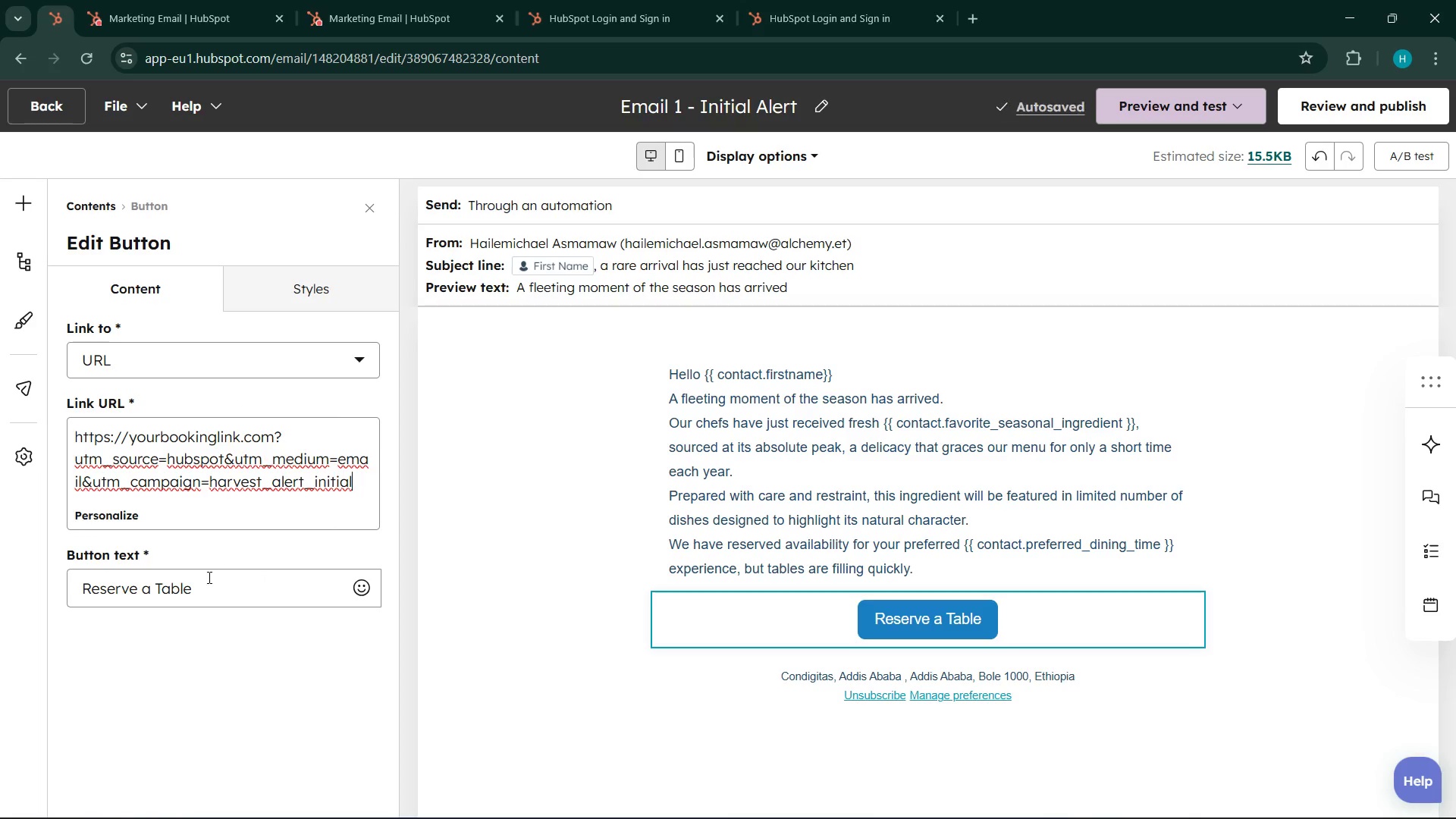 
left_click([322, 275])
 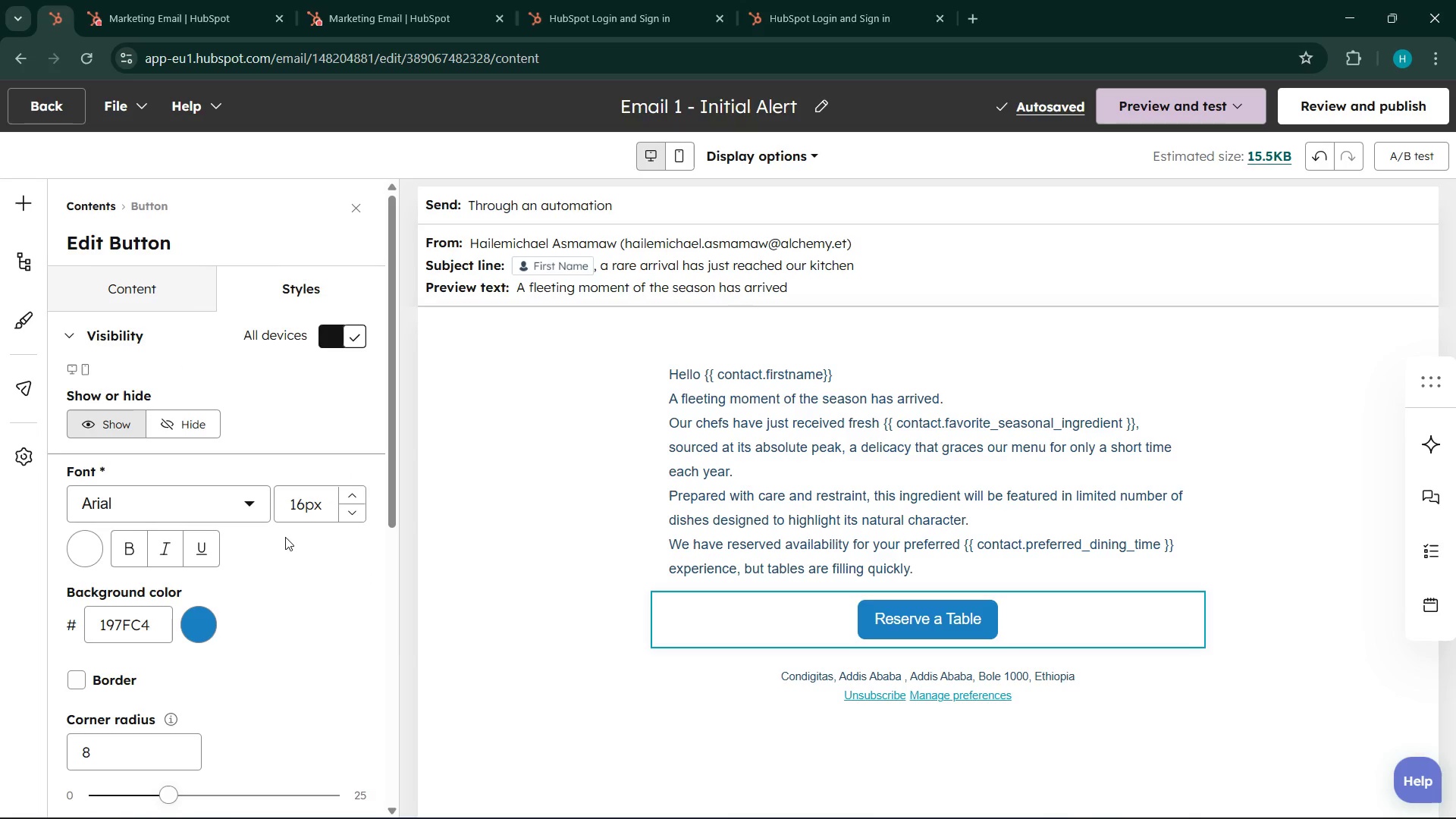 
scroll: coordinate [300, 702], scroll_direction: down, amount: 3.0
 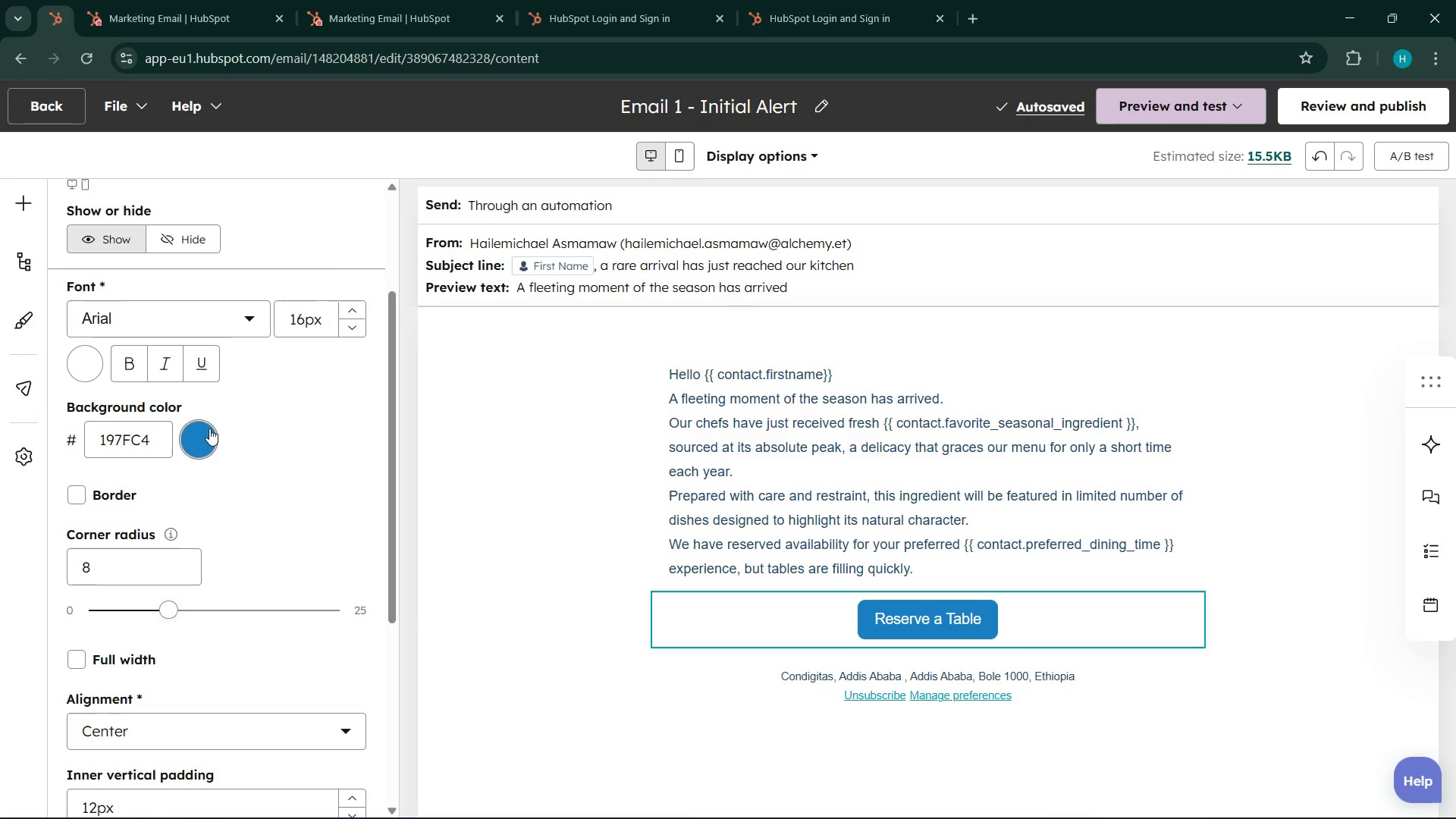 
left_click([209, 428])
 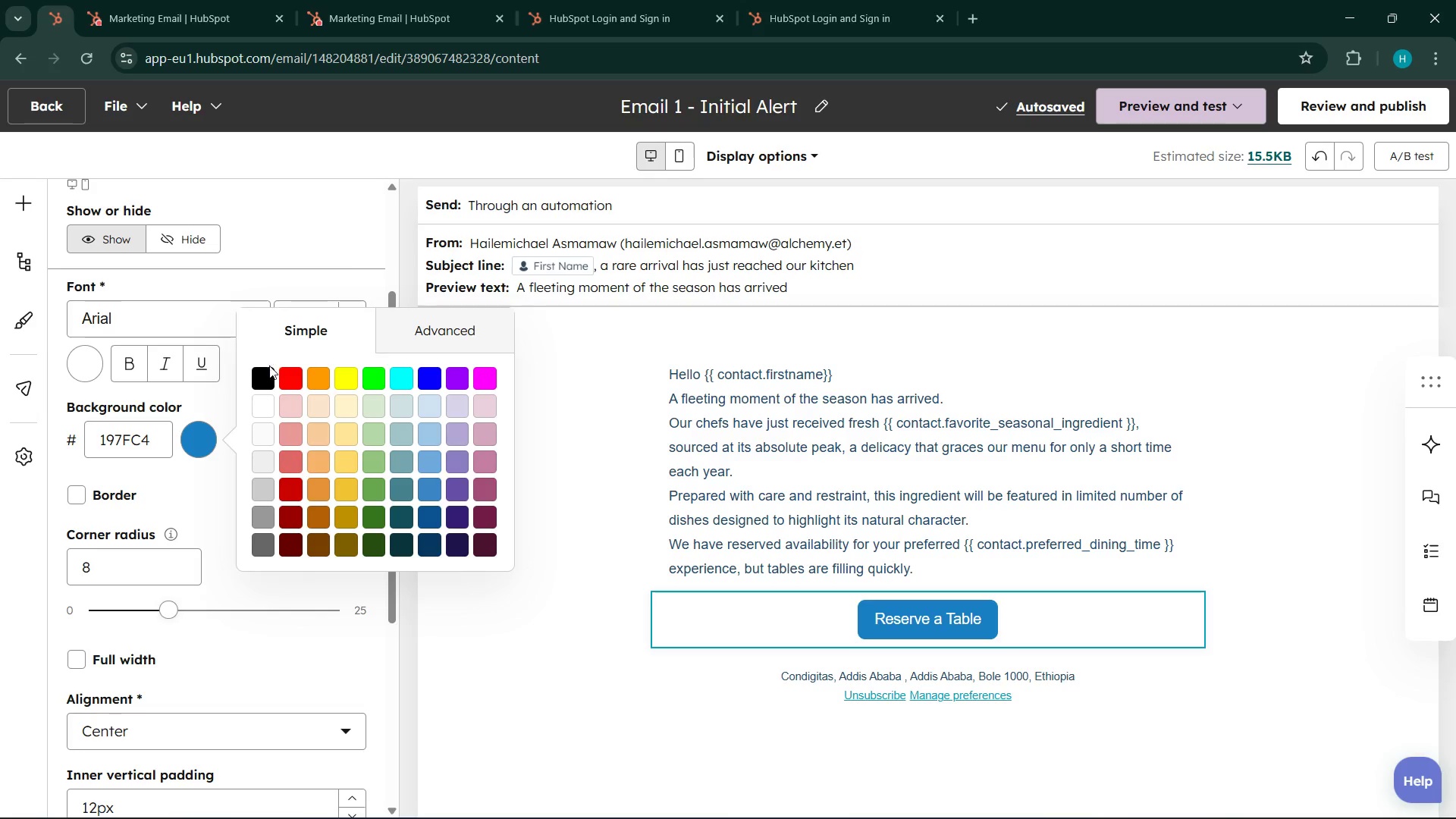 
left_click([265, 372])
 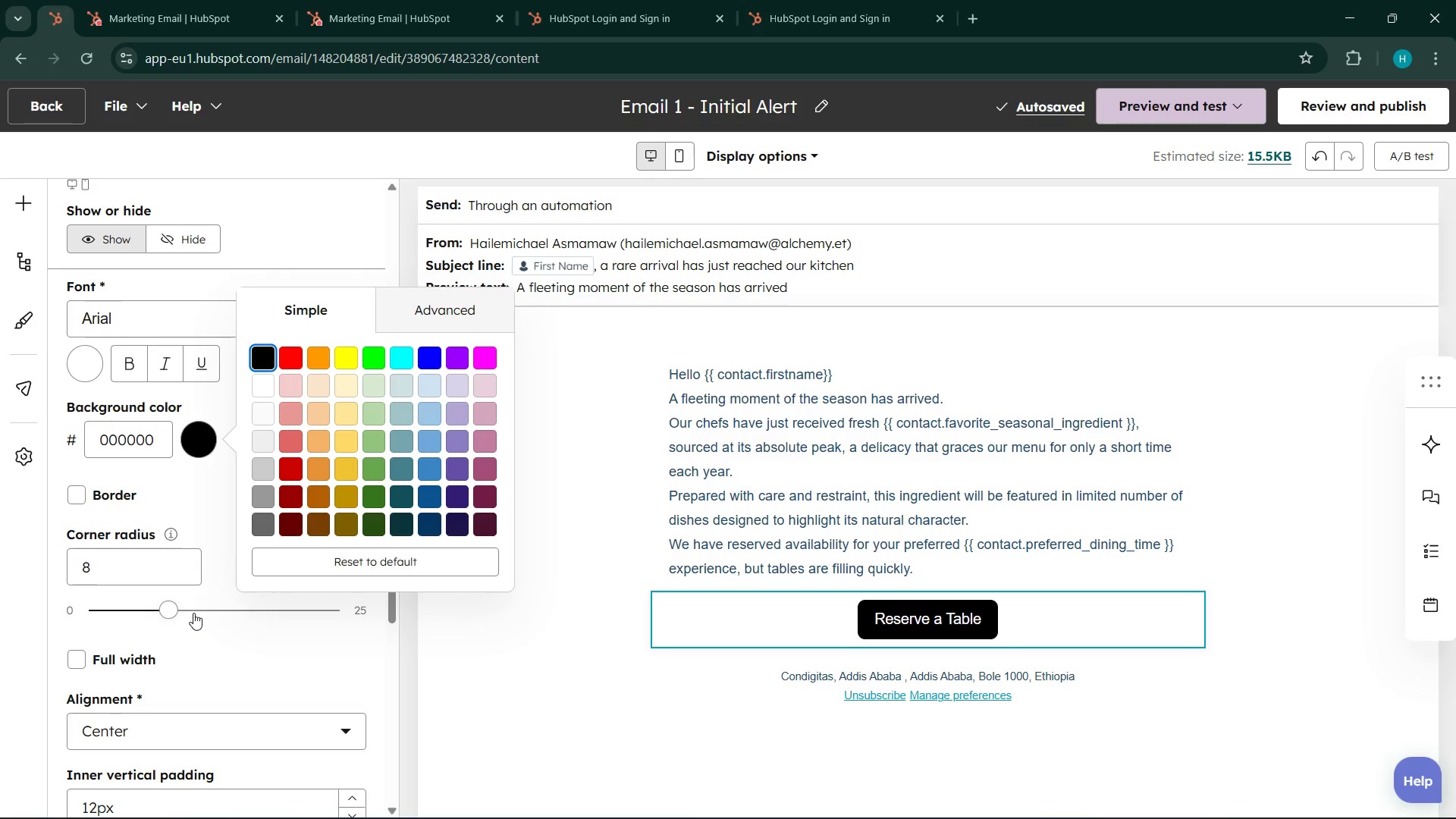 
wait(6.67)
 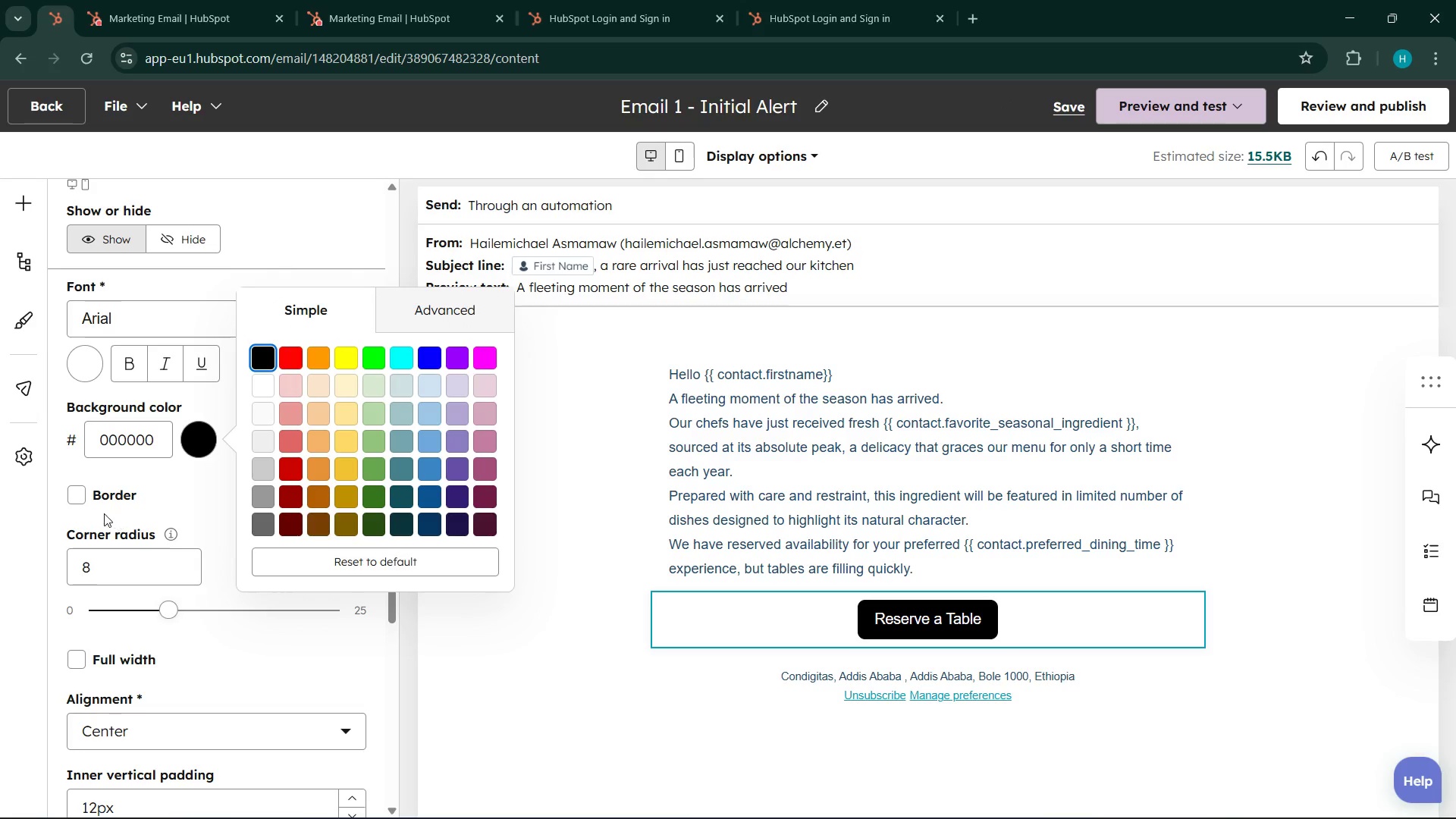 
left_click([210, 614])
 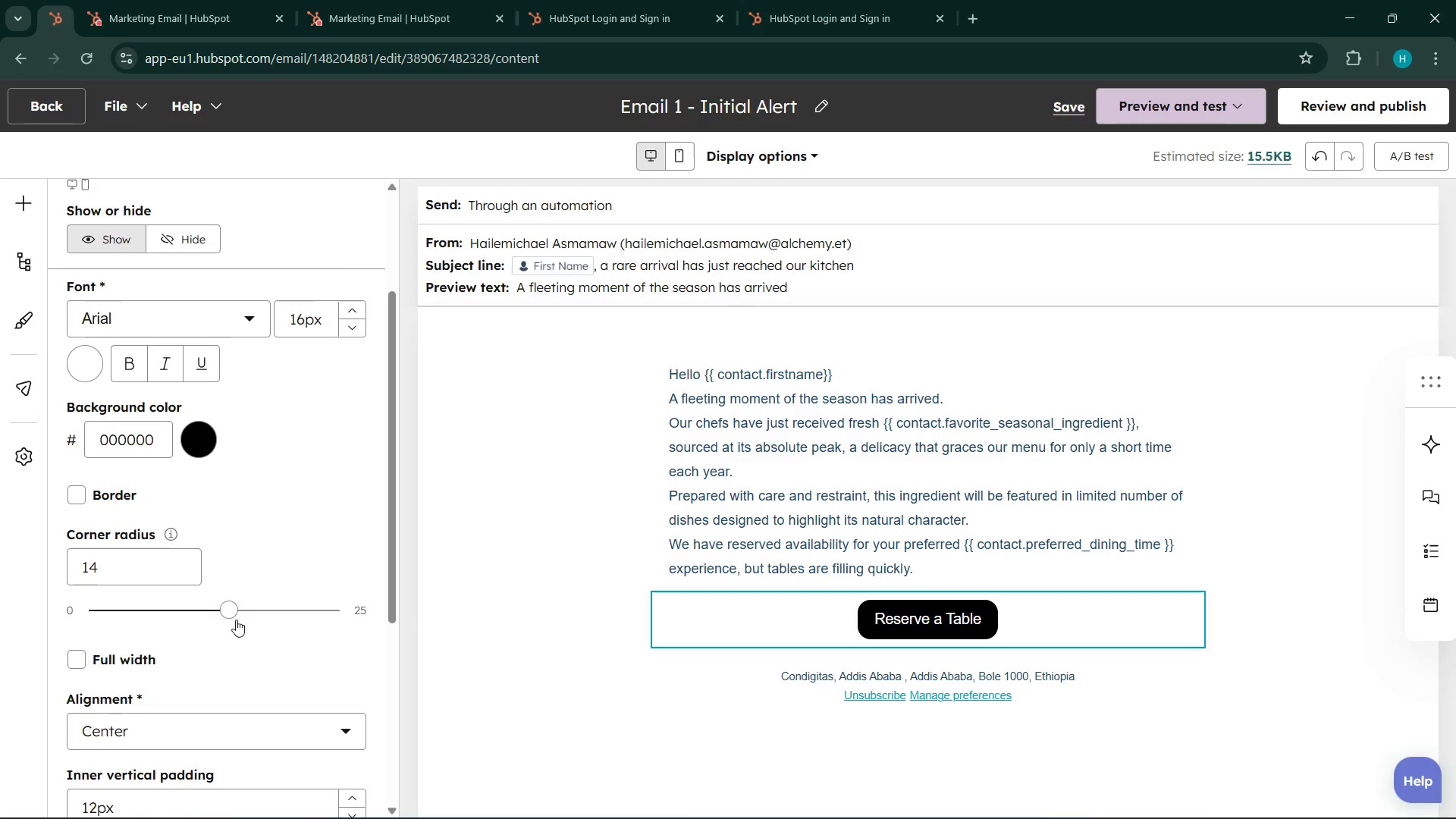 
left_click([251, 607])
 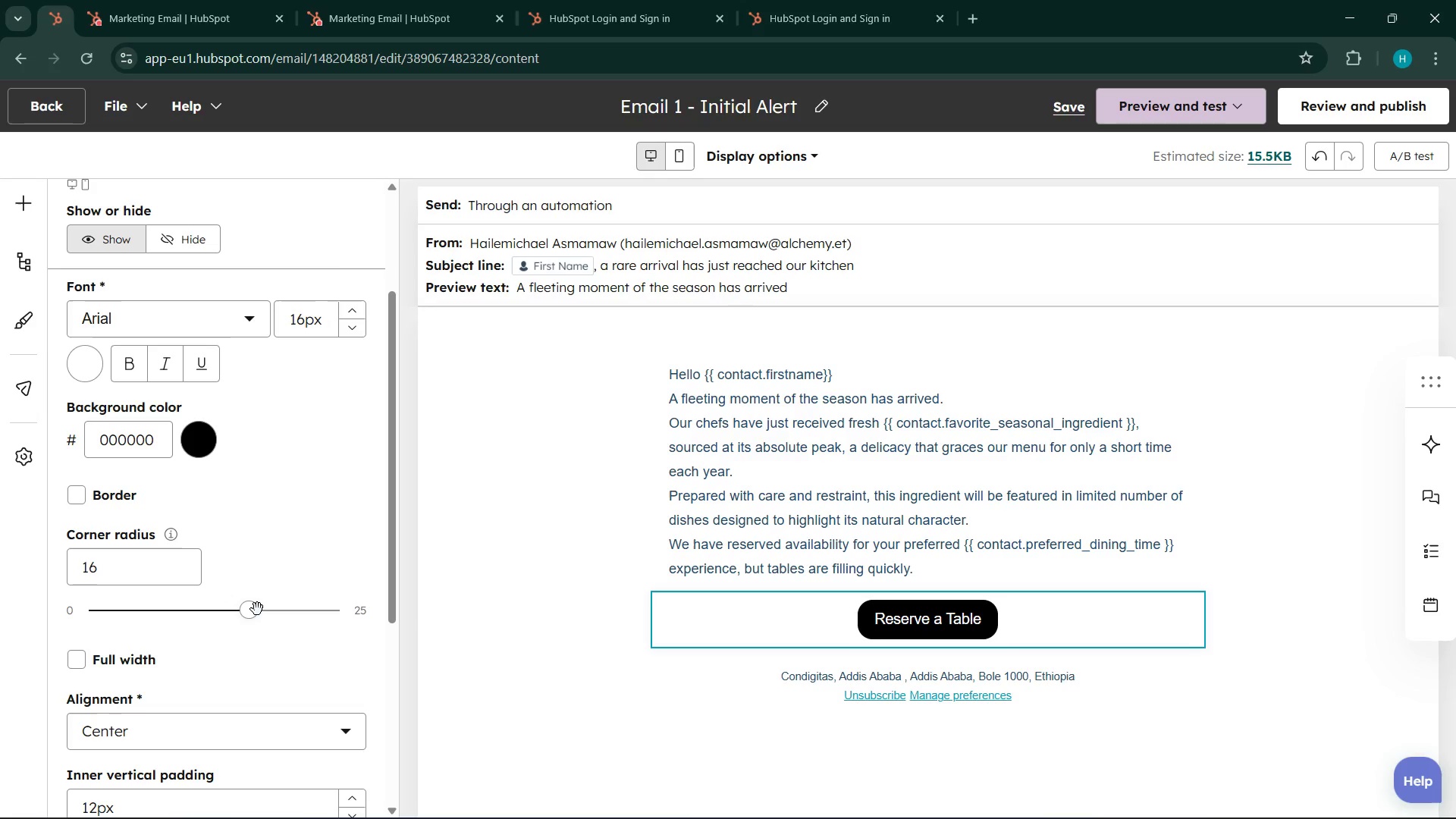 
left_click([257, 609])
 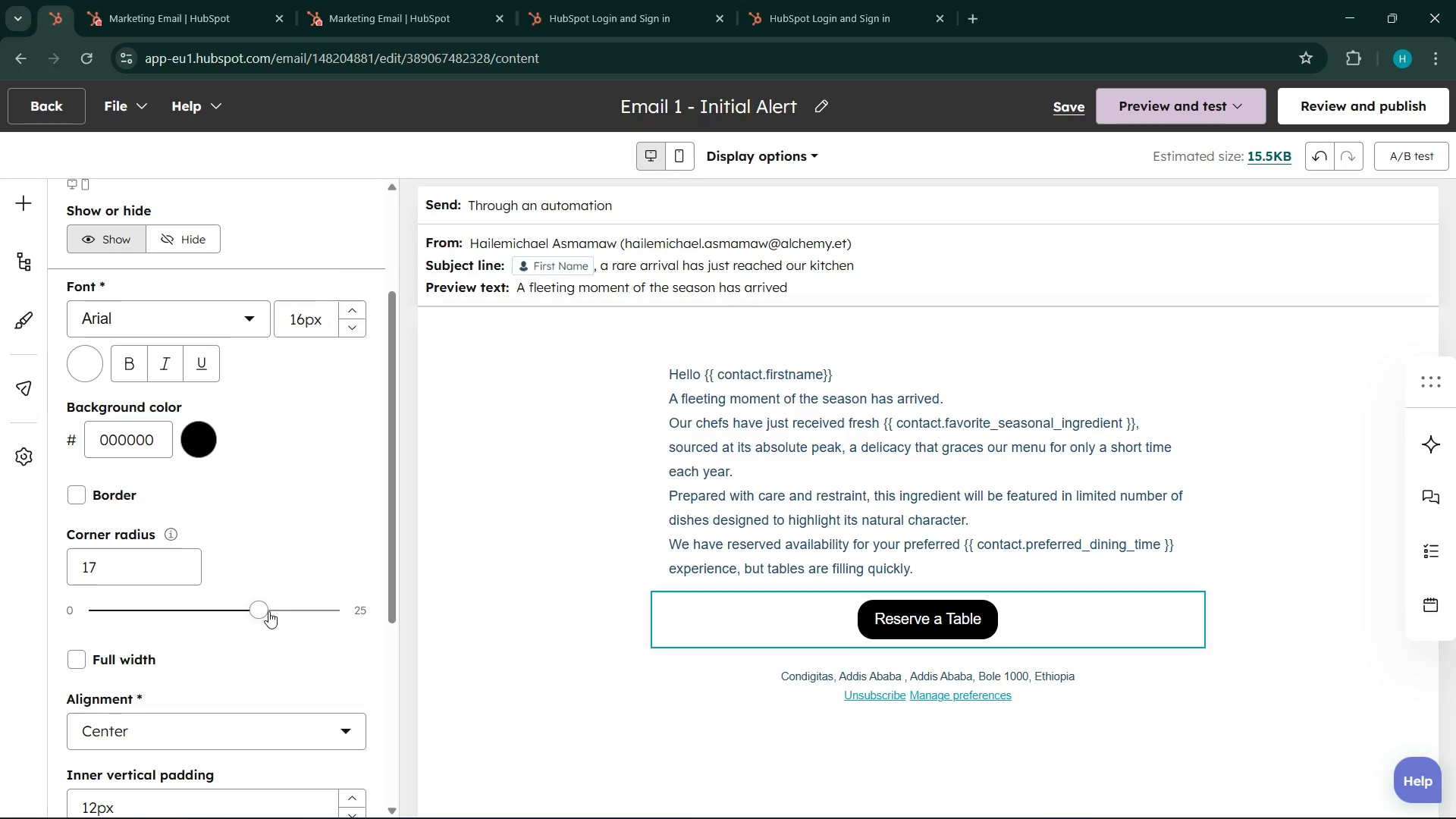 
left_click_drag(start_coordinate=[259, 609], to_coordinate=[278, 613])
 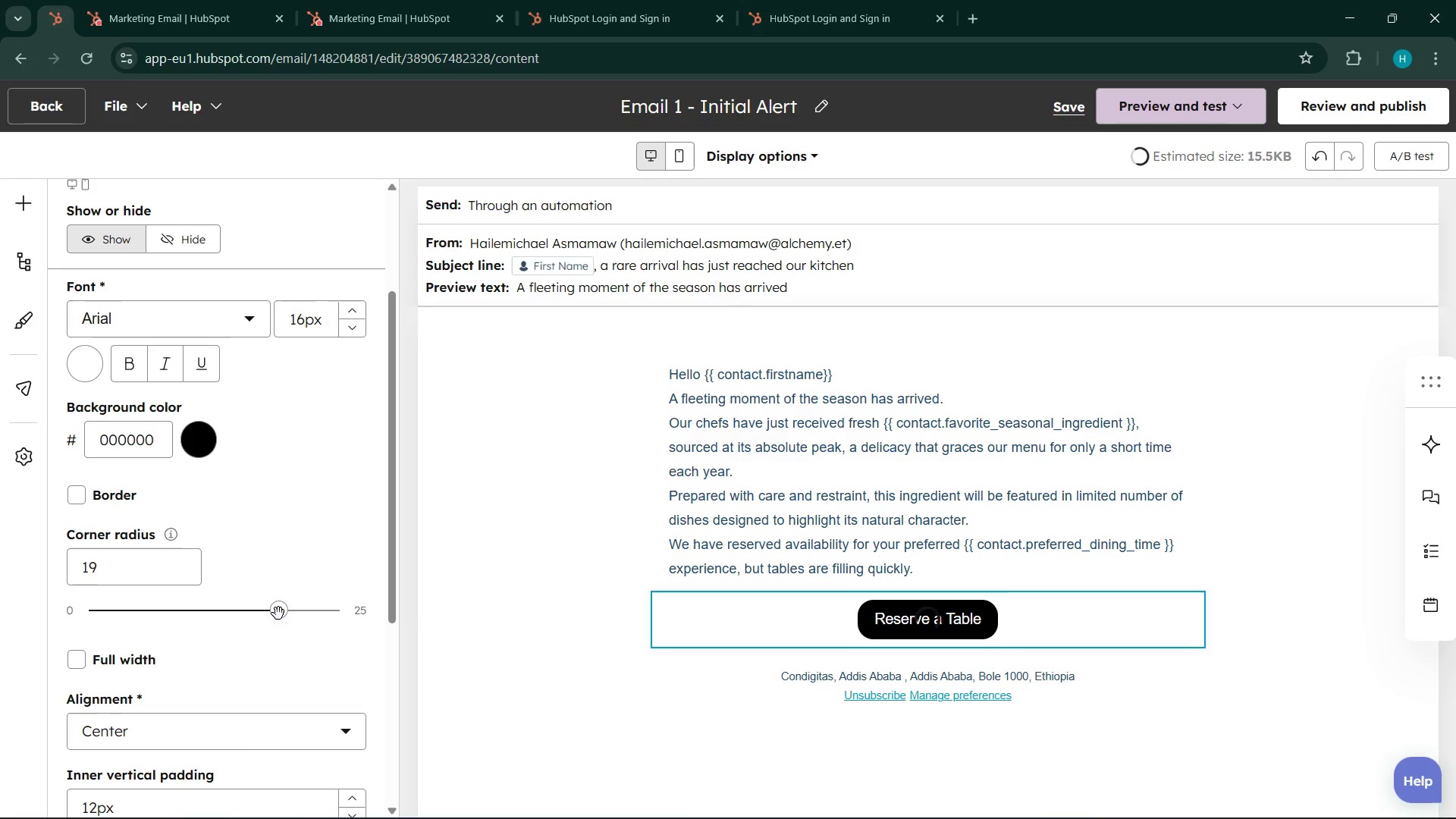 
left_click_drag(start_coordinate=[278, 613], to_coordinate=[290, 618])
 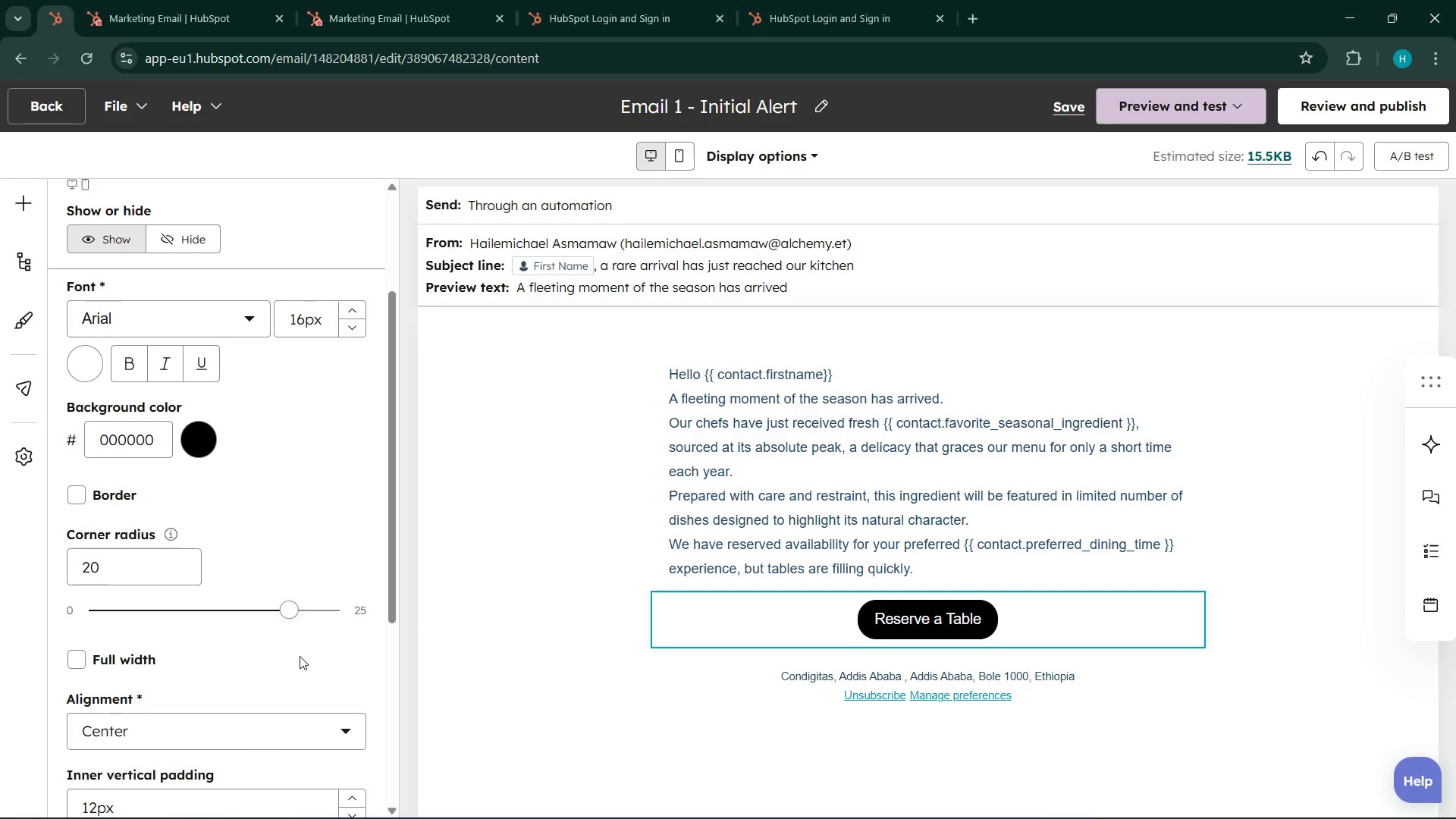 
scroll: coordinate [307, 690], scroll_direction: down, amount: 5.0
 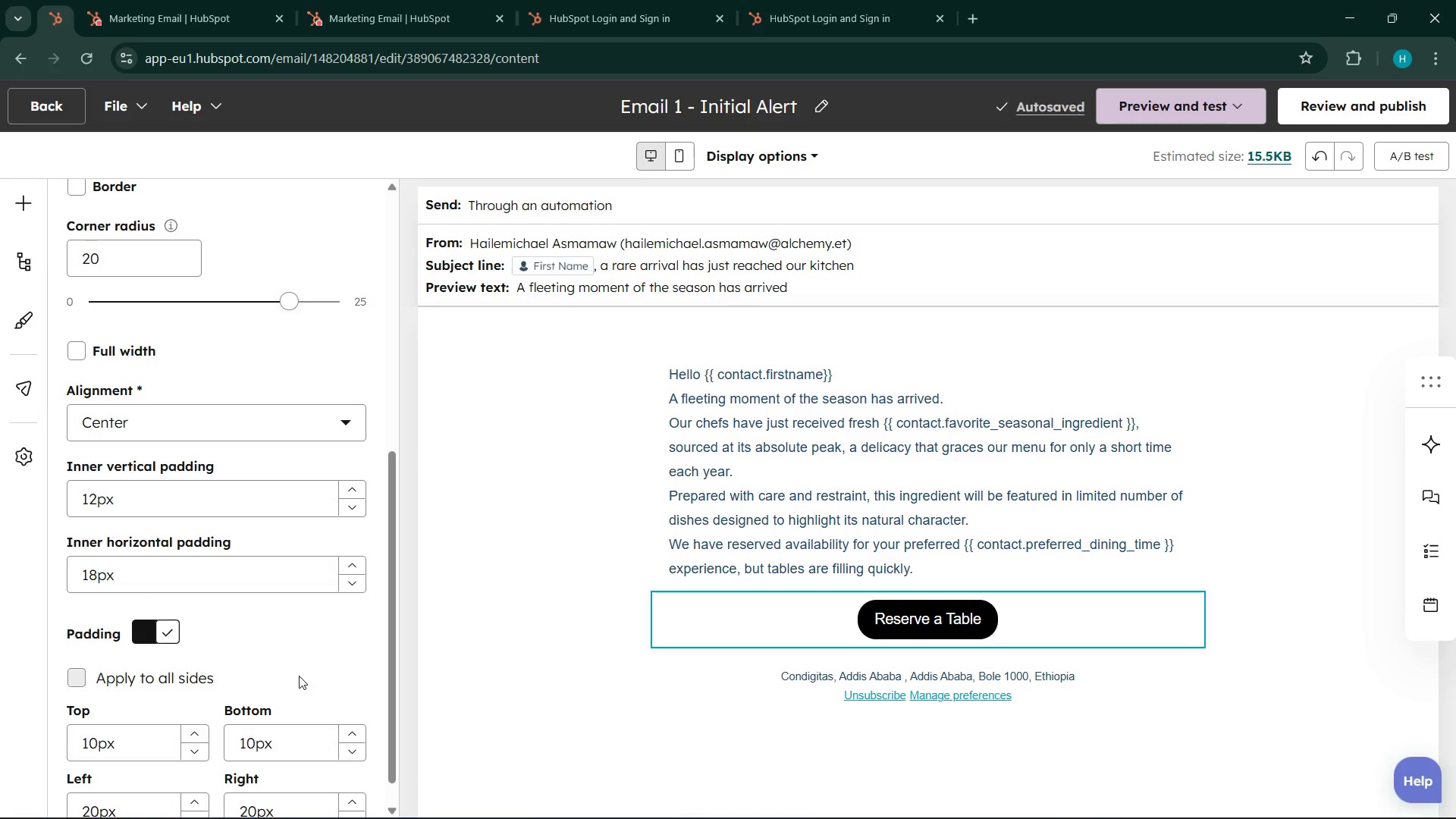 
scroll: coordinate [299, 664], scroll_direction: up, amount: 5.0
 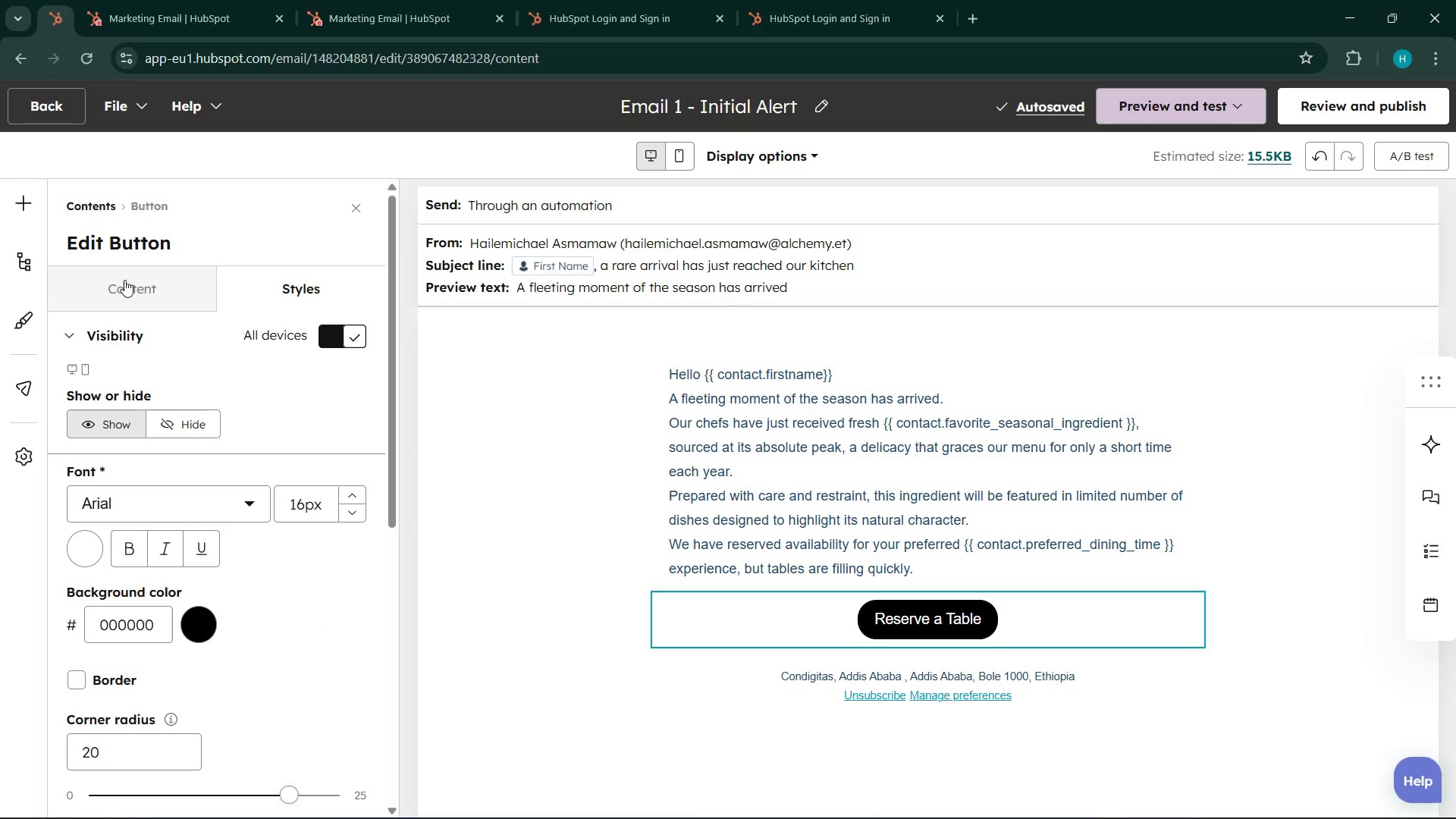 
left_click([124, 280])
 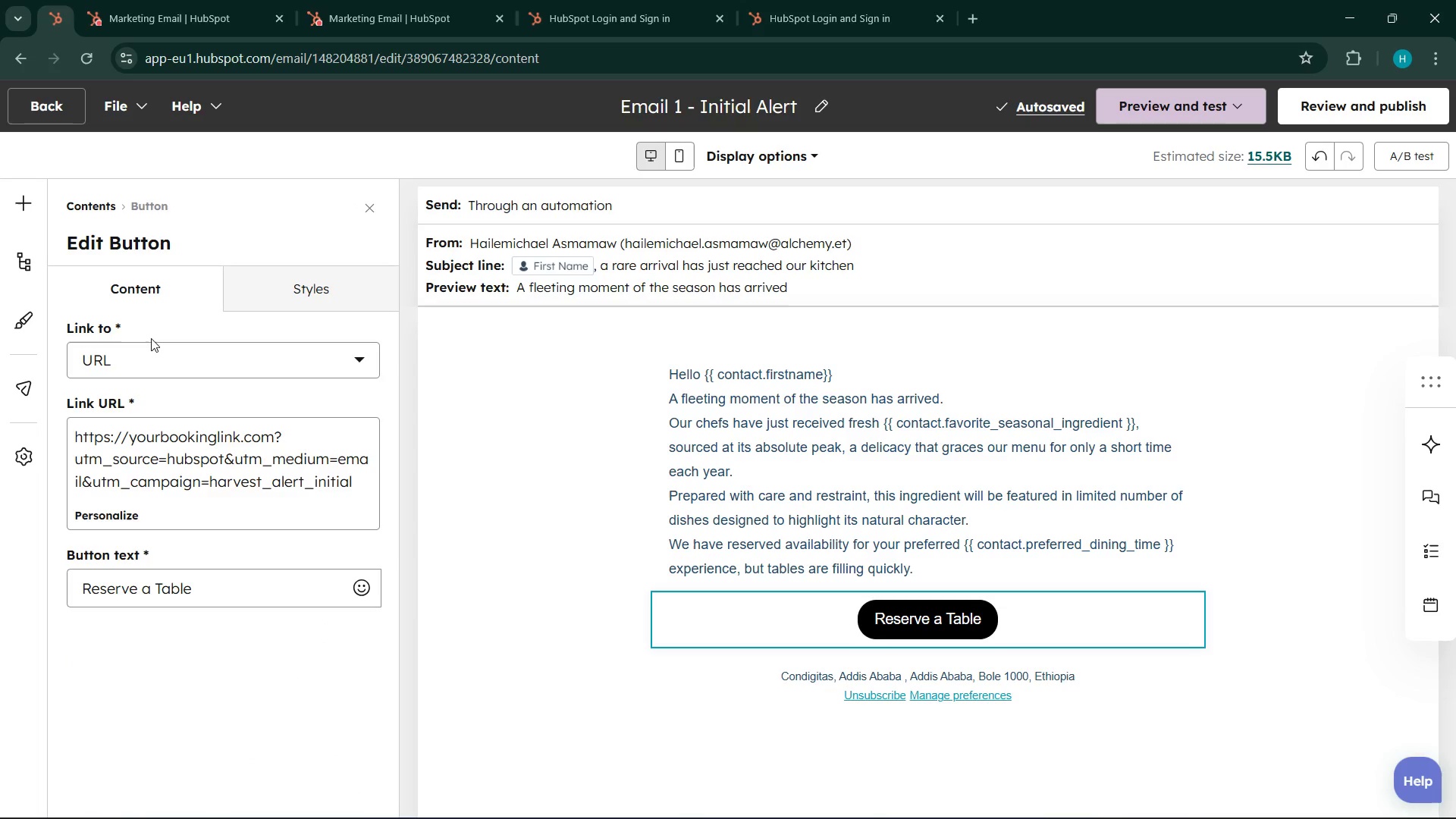 
left_click([155, 356])
 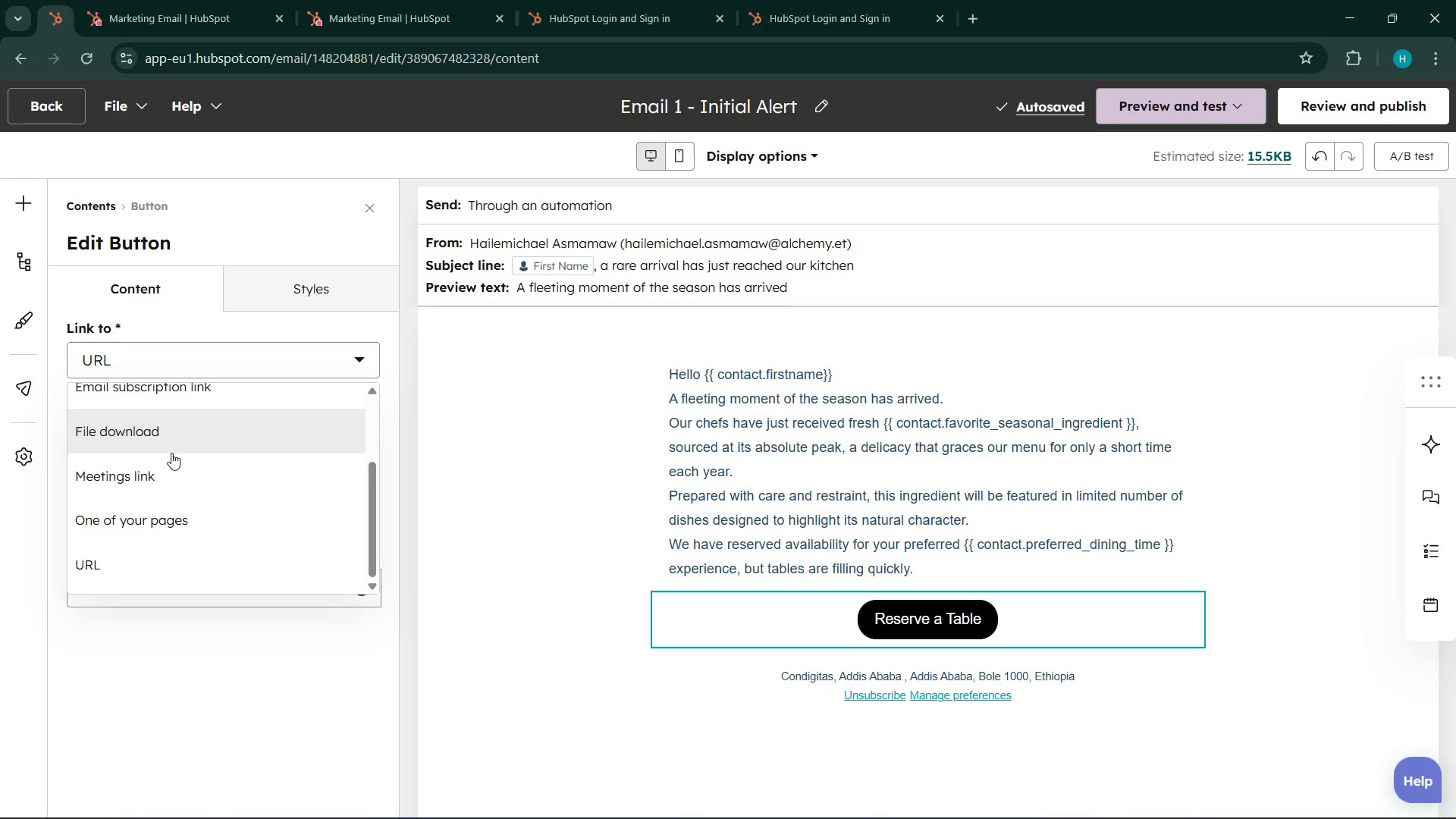 
scroll: coordinate [171, 453], scroll_direction: up, amount: 3.0
 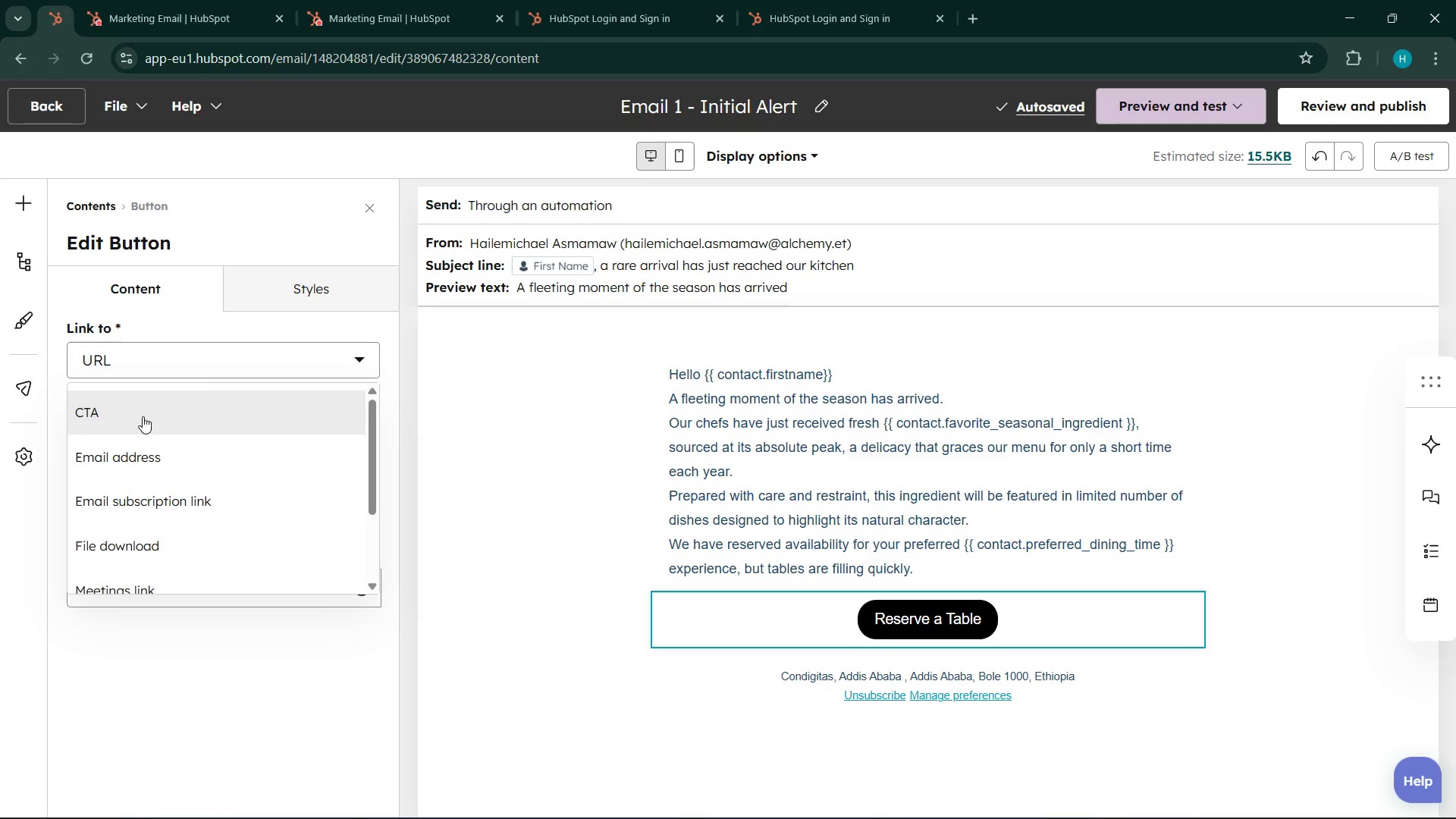 
left_click([141, 415])
 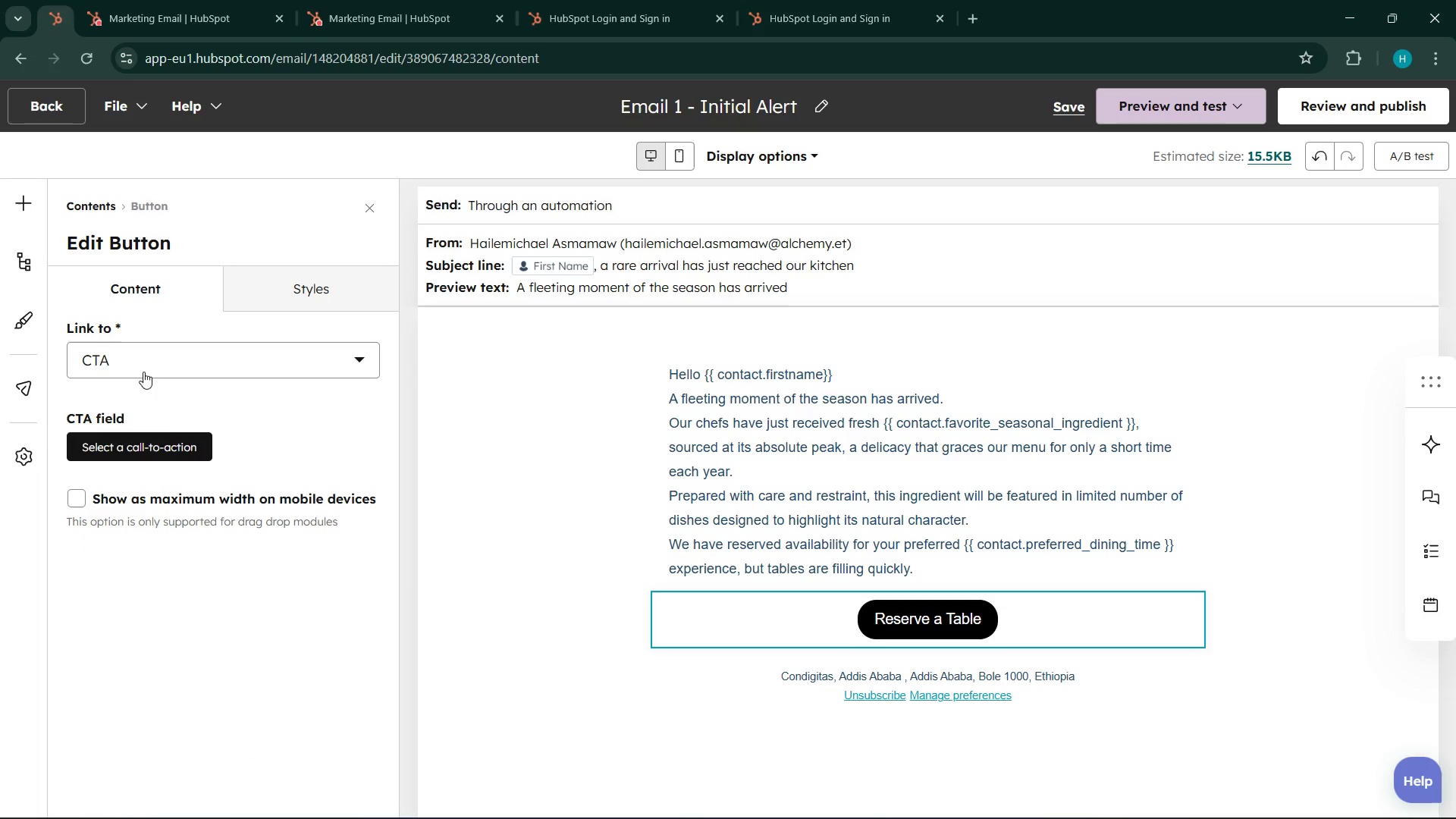 
left_click([166, 445])
 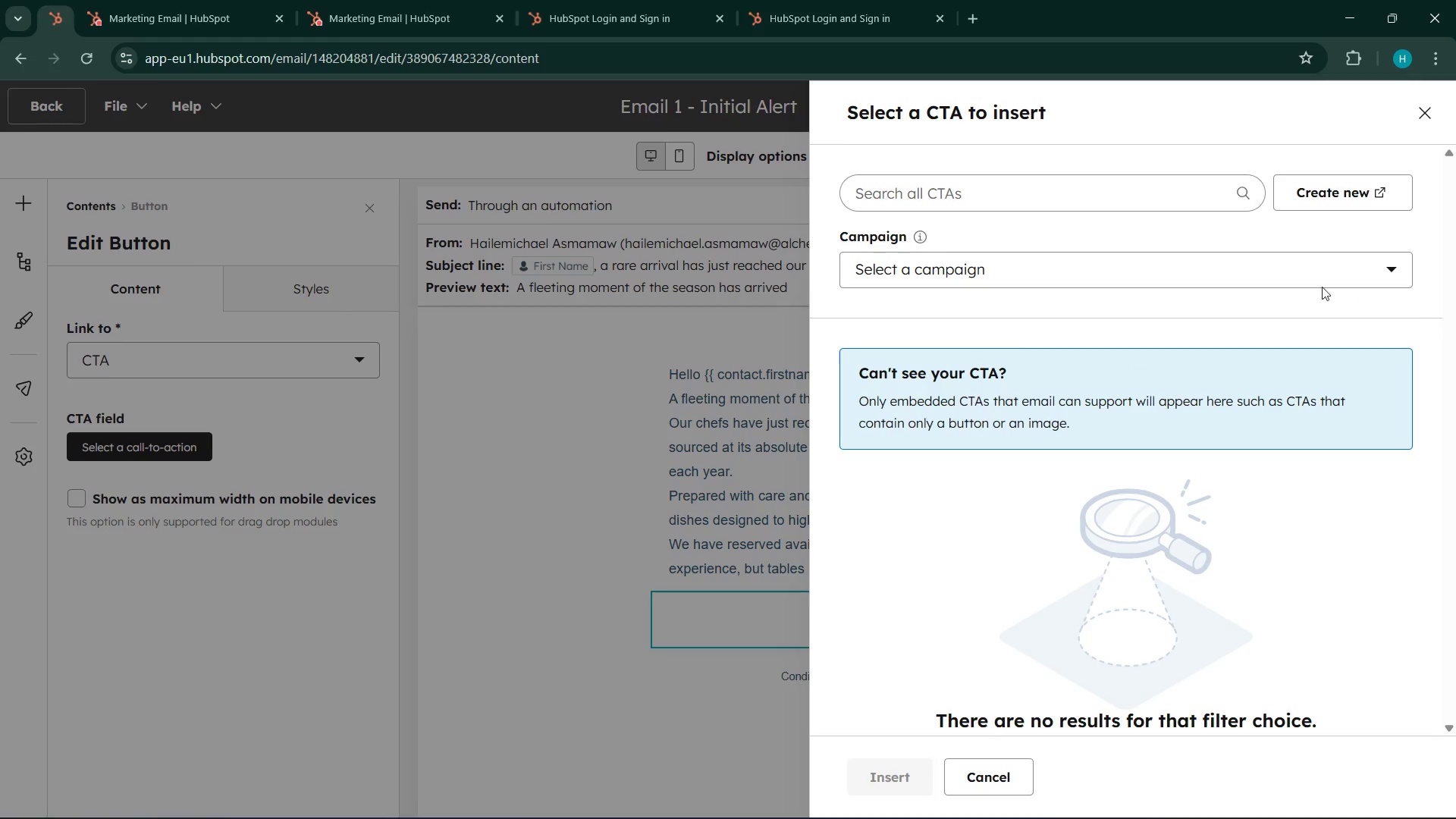 
scroll: coordinate [1257, 524], scroll_direction: down, amount: 5.0
 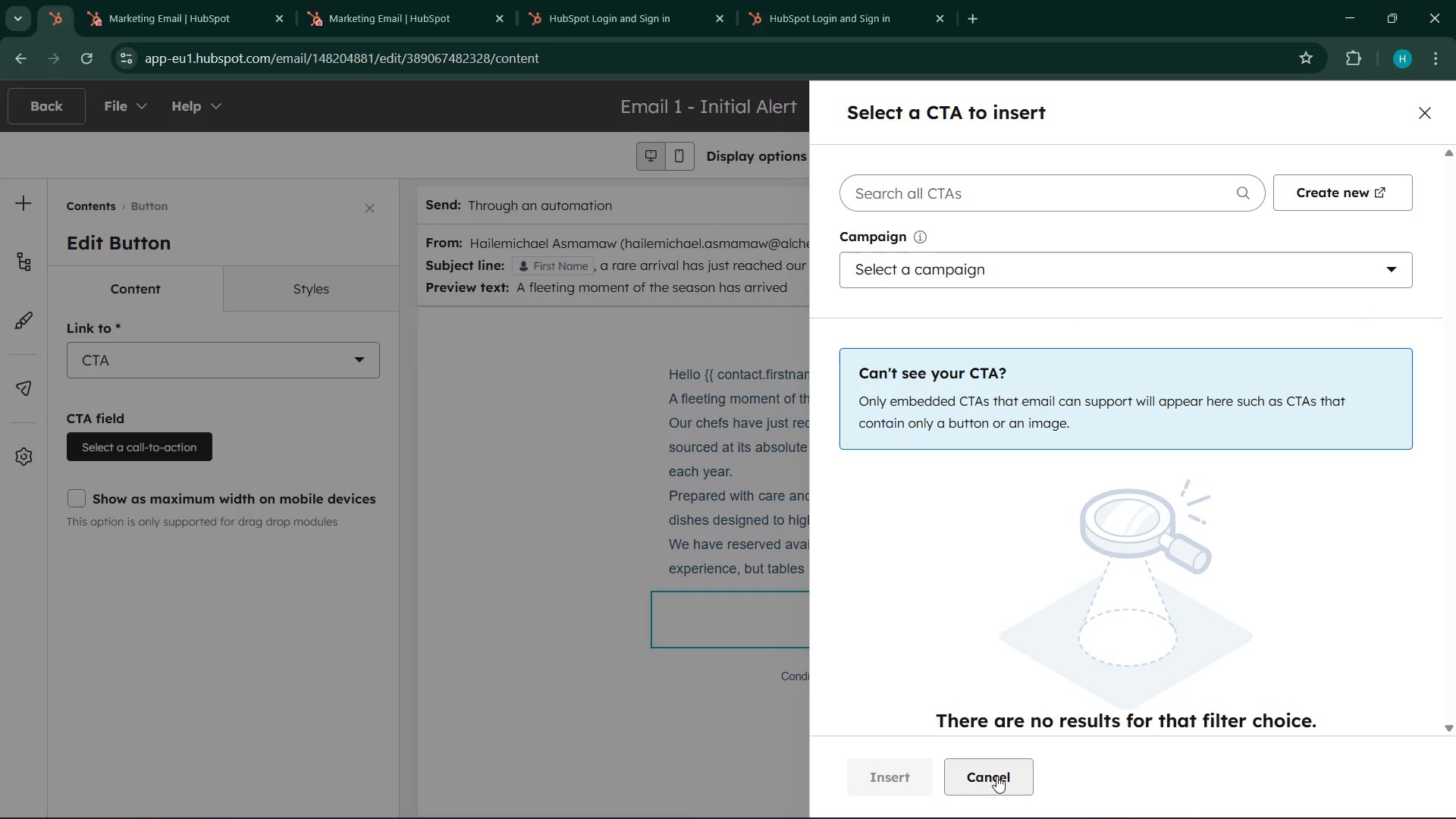 
left_click([996, 776])
 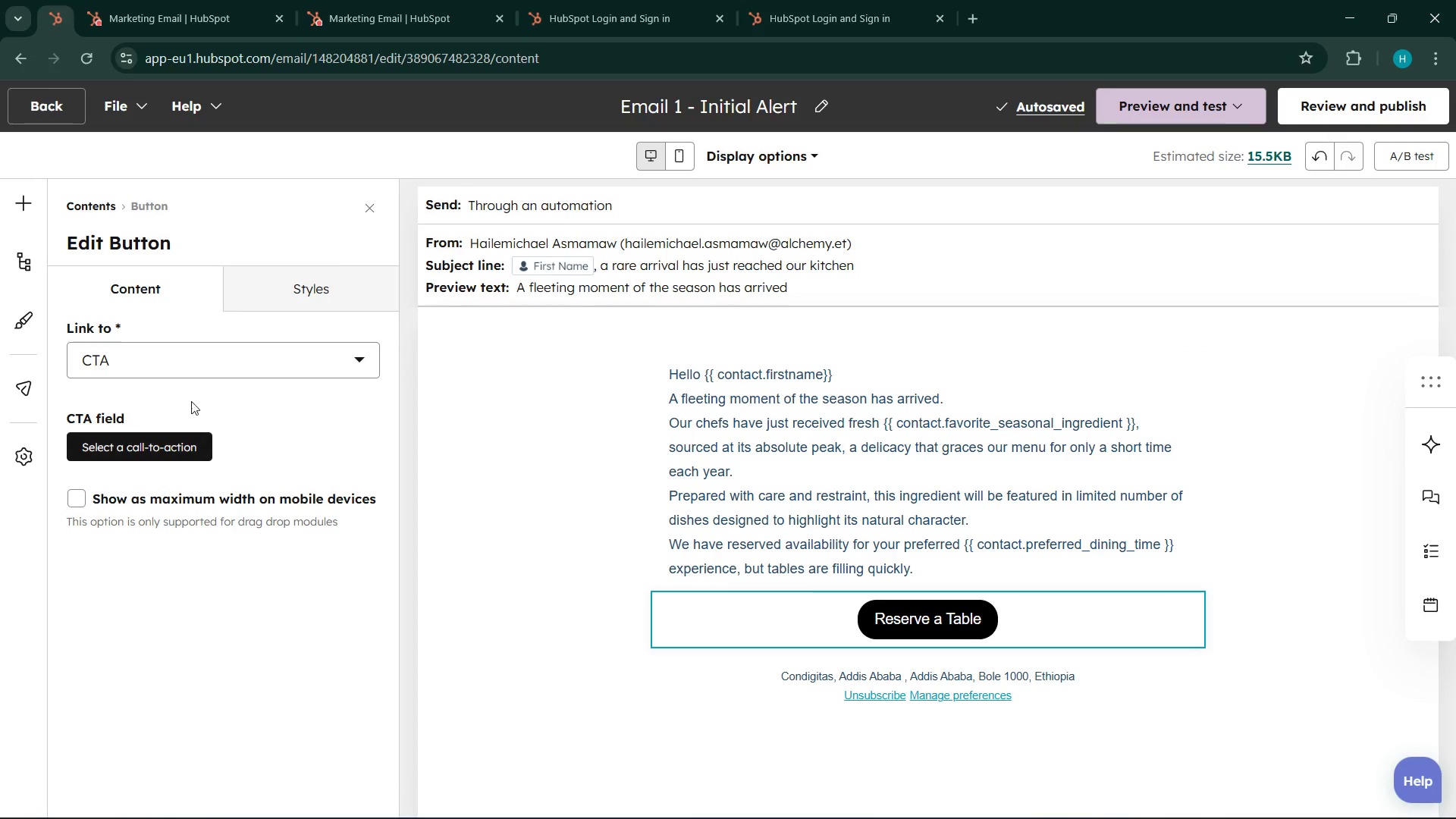 
left_click([209, 340])
 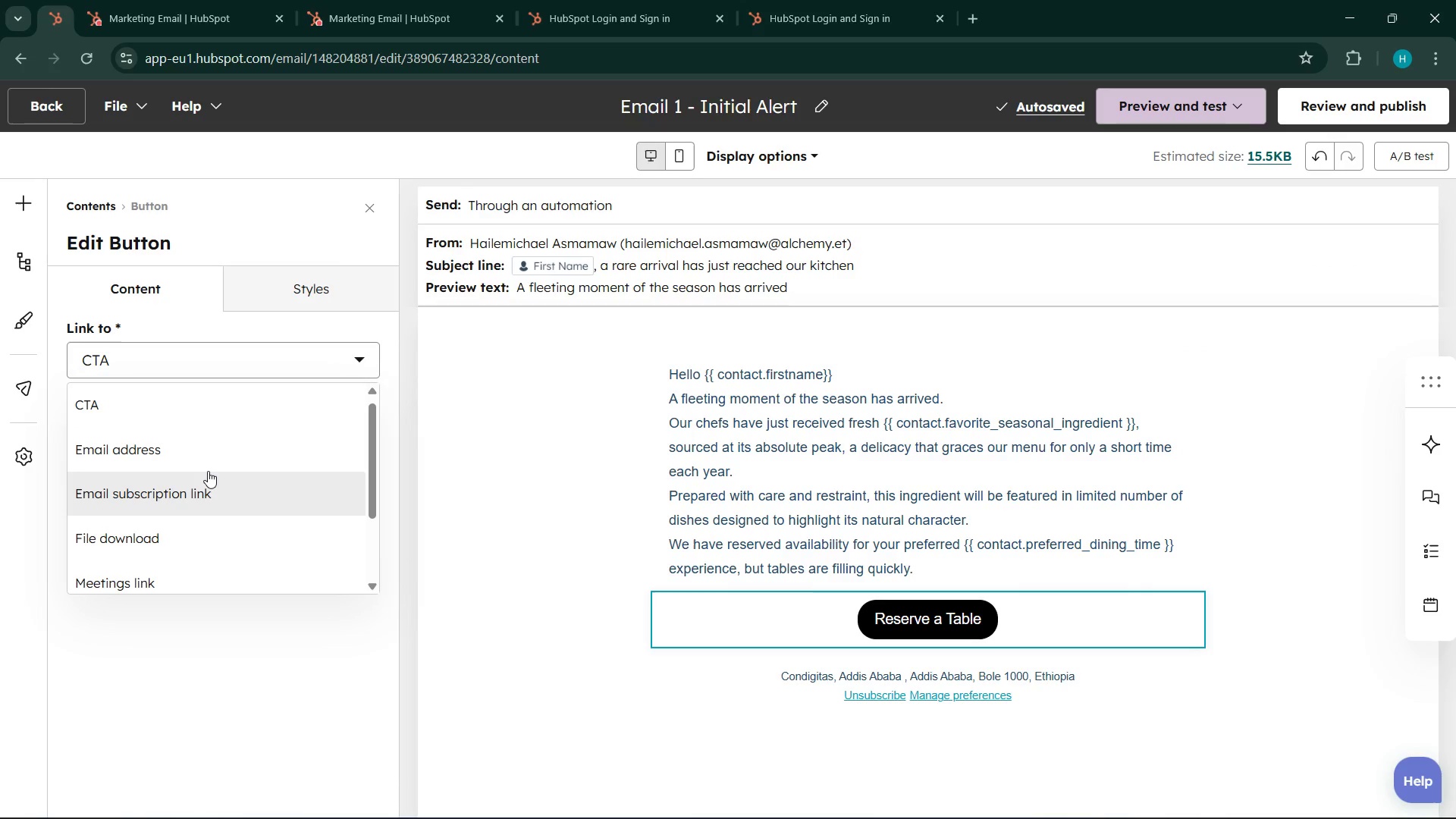 
left_click([193, 559])
 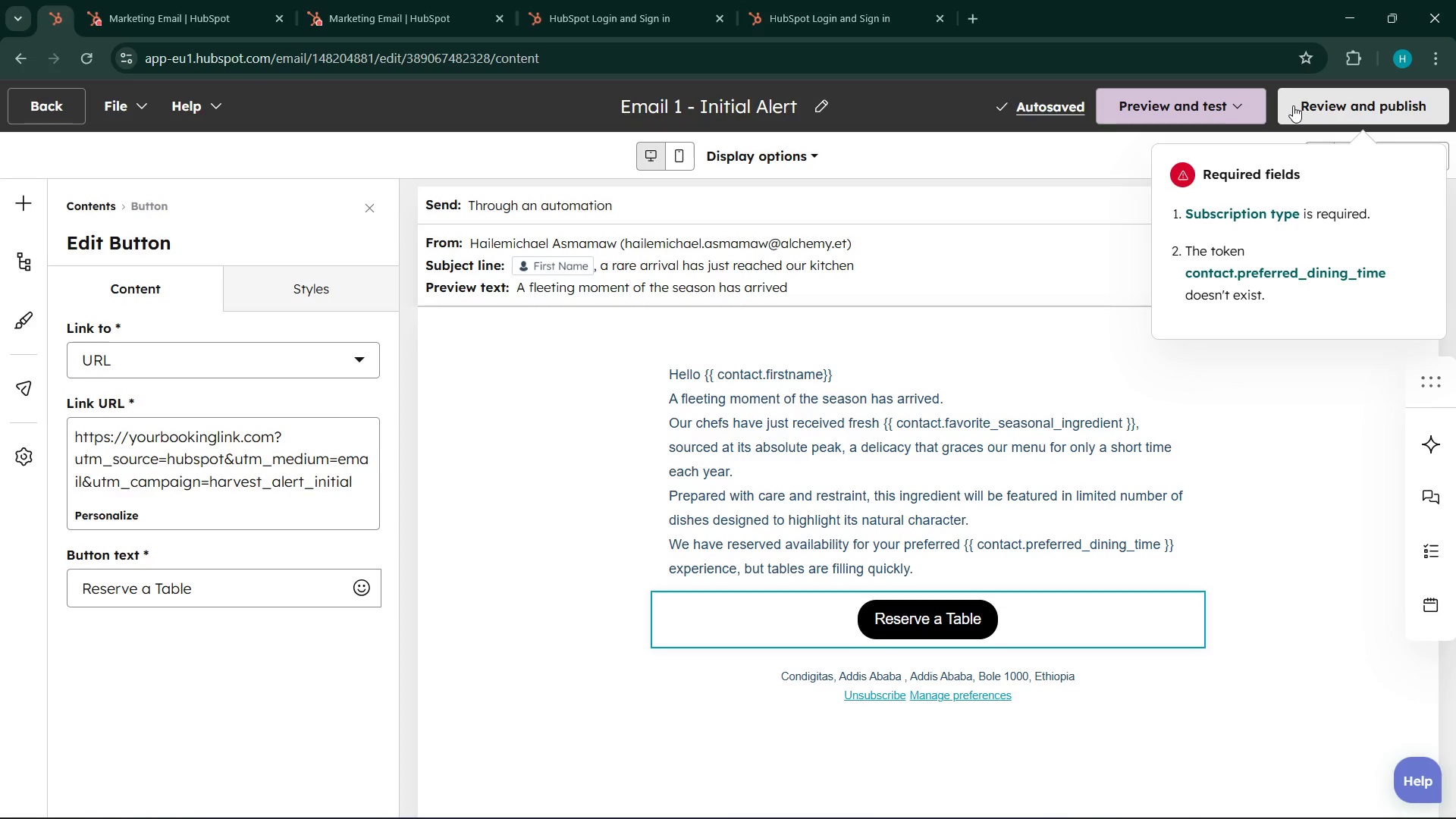 
scroll: coordinate [218, 524], scroll_direction: down, amount: 7.0
 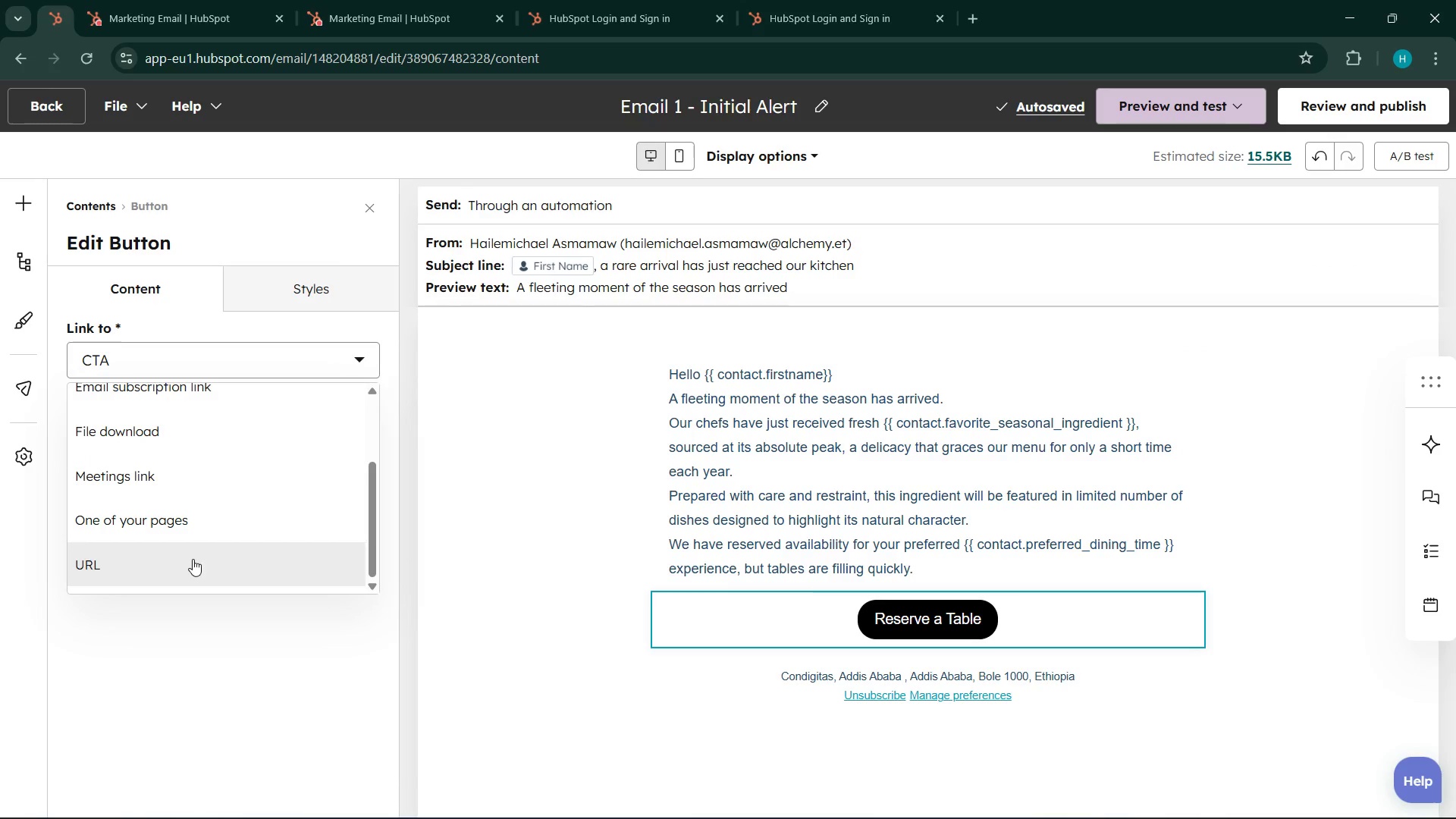 
wait(32.52)
 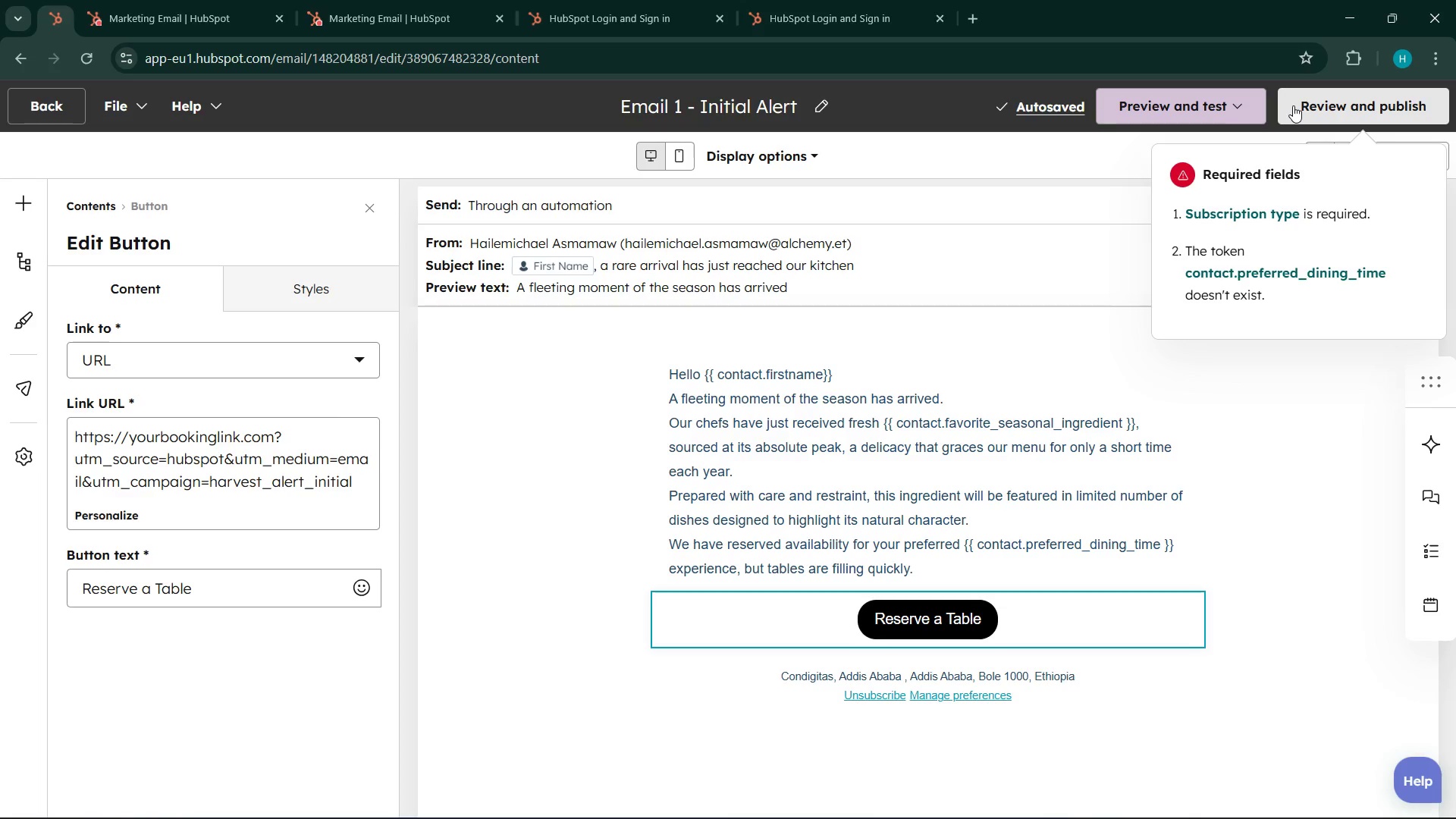 
left_click([1273, 215])
 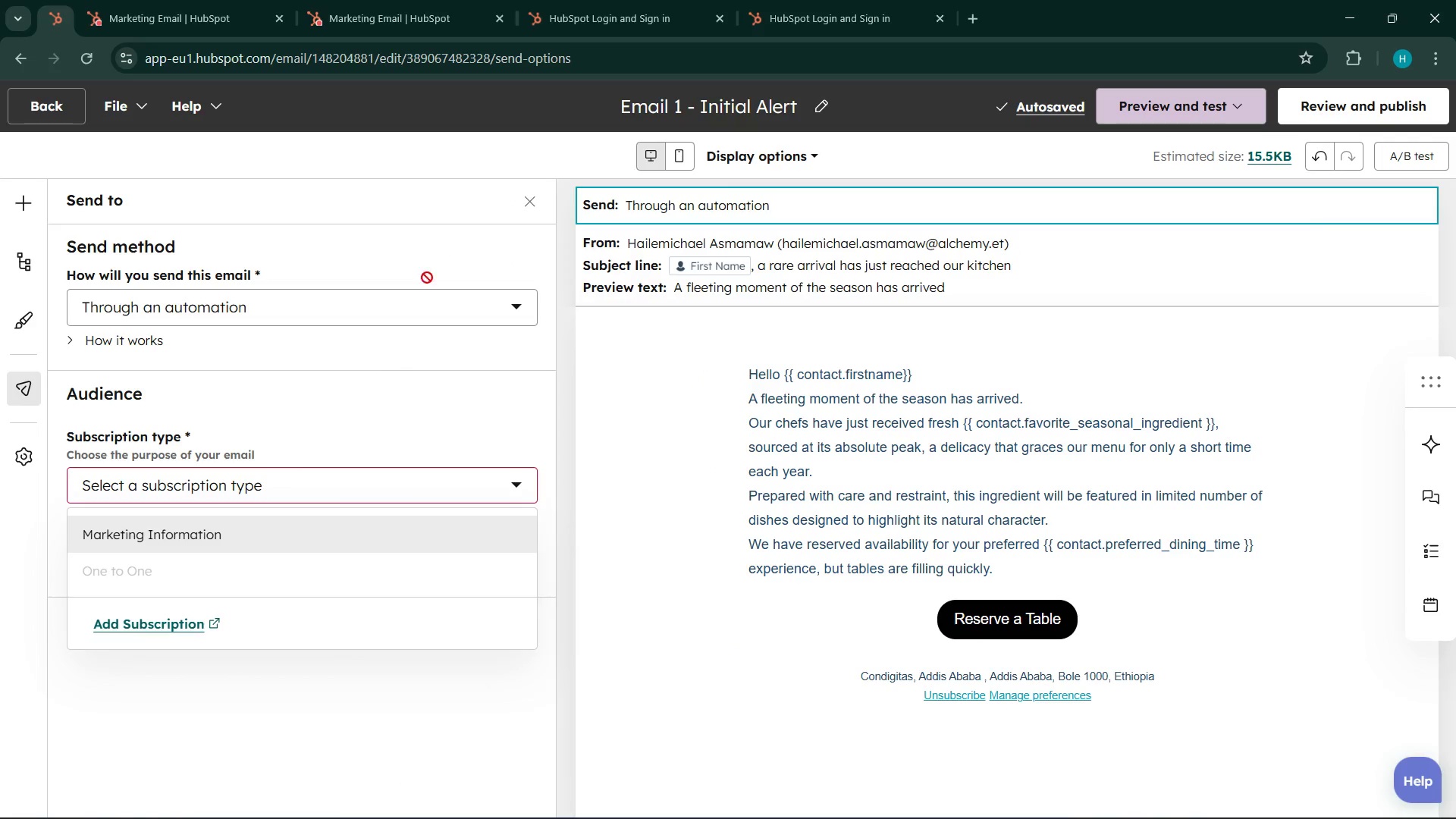 
left_click([425, 303])
 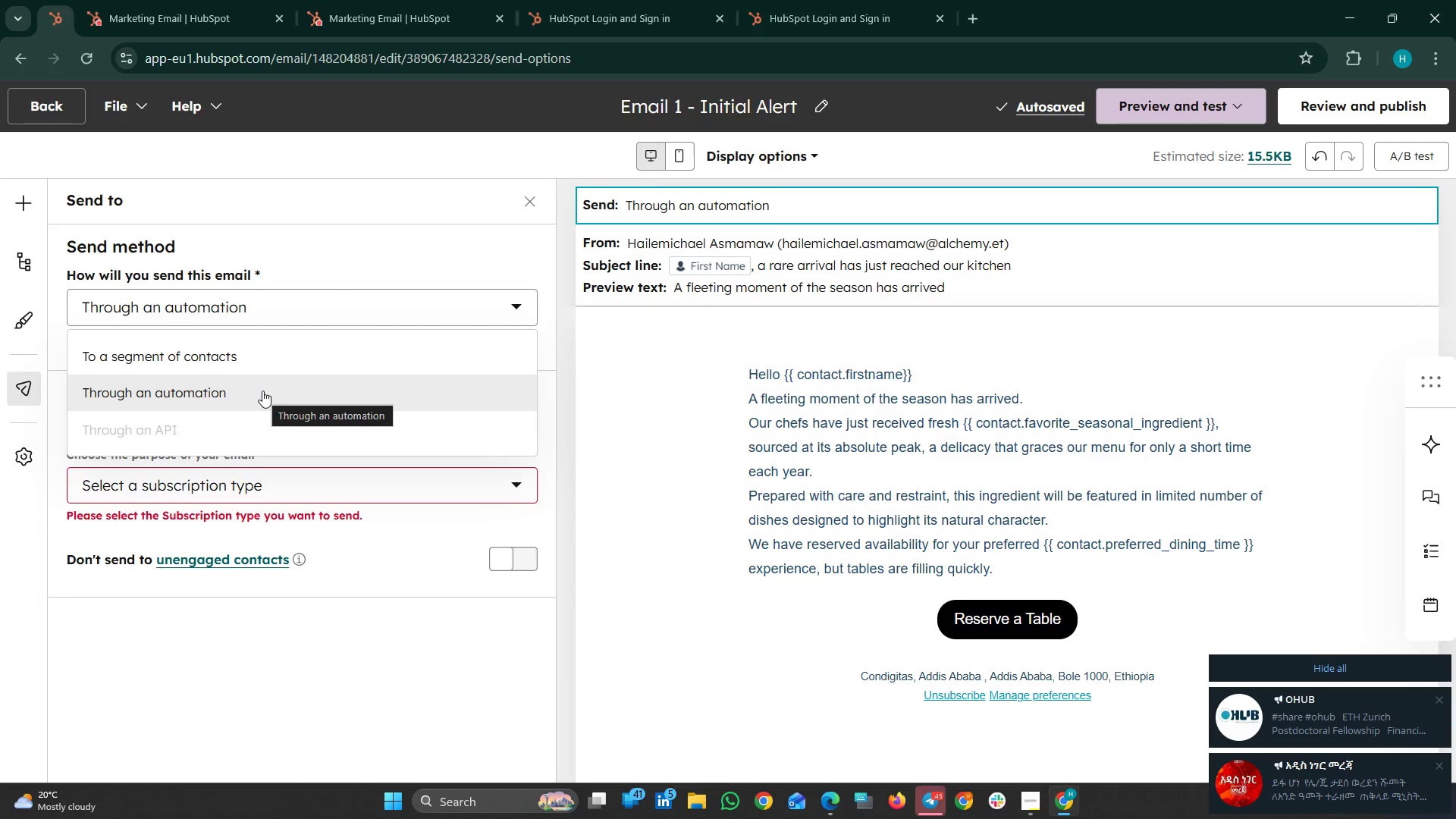 
left_click([262, 391])
 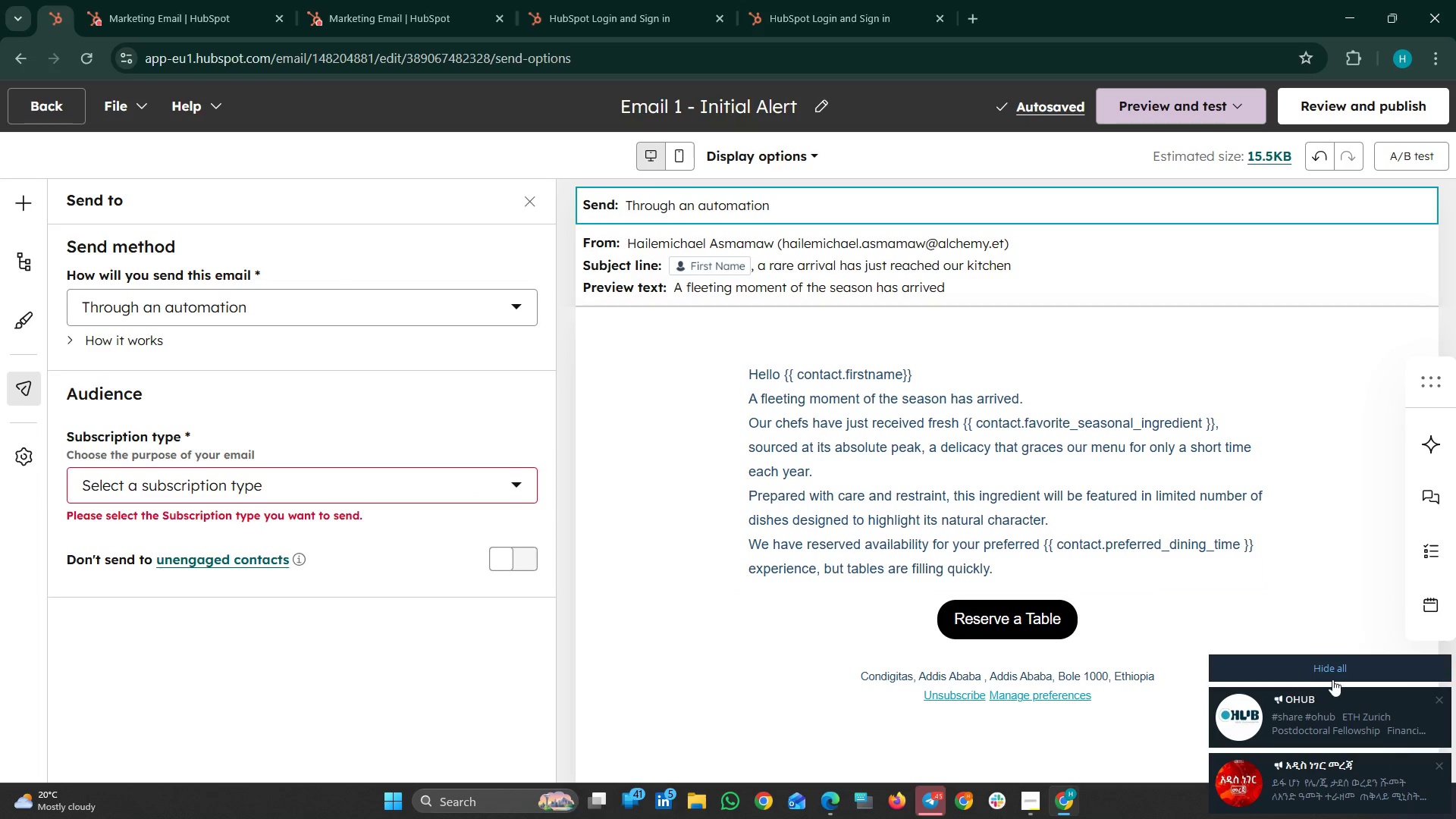 
left_click([1319, 671])
 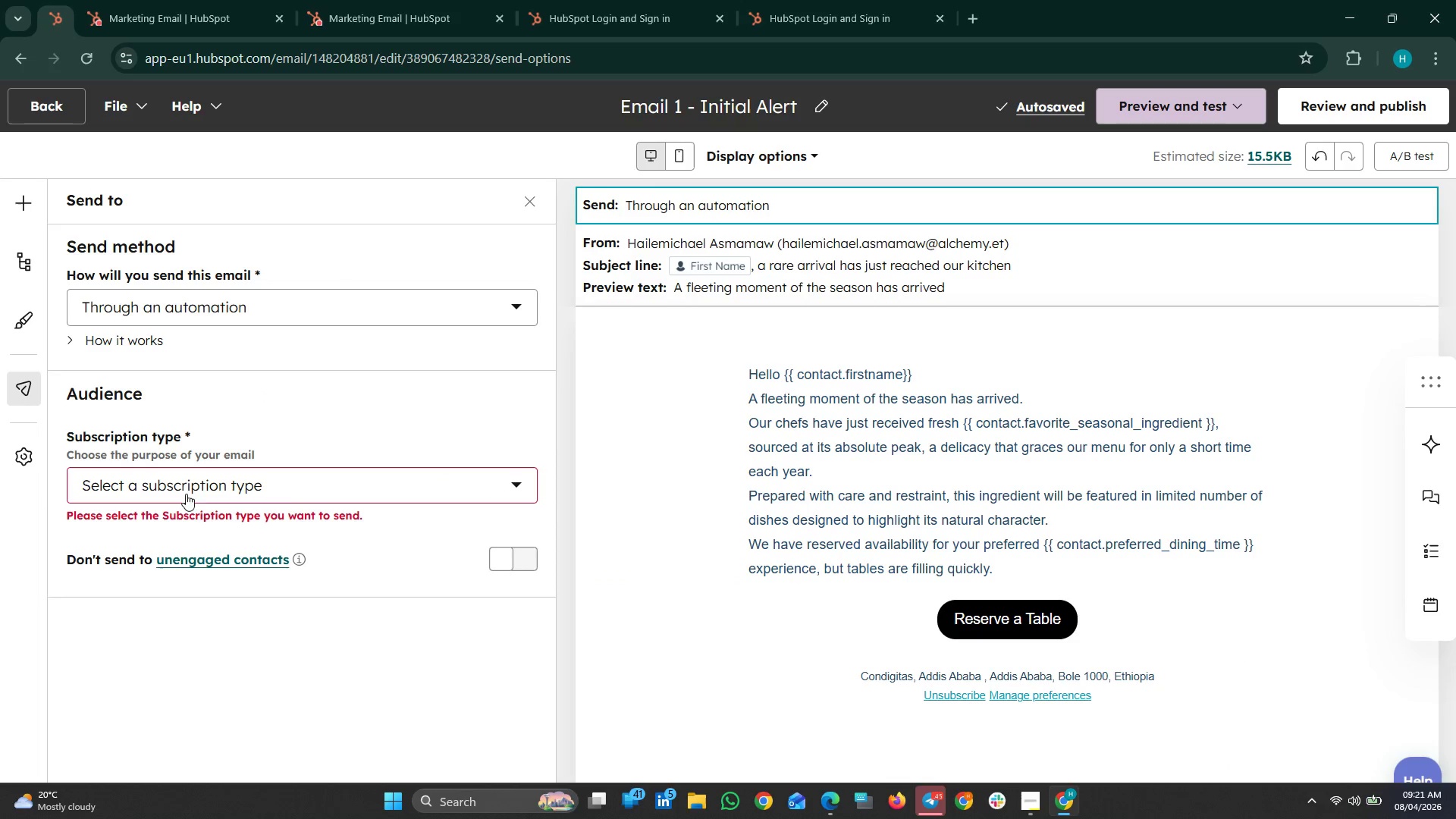 
left_click([328, 487])
 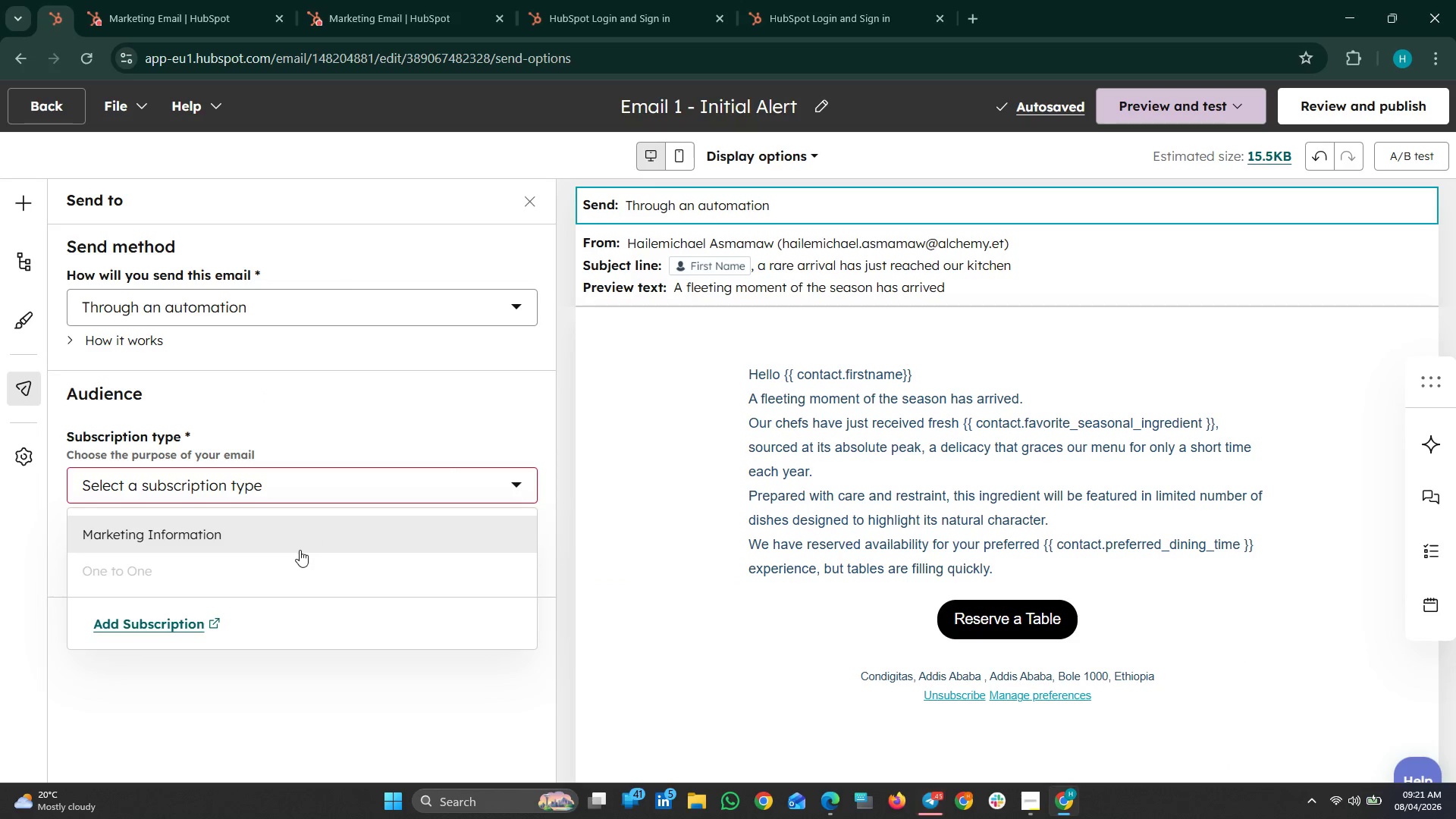 
left_click([300, 550])
 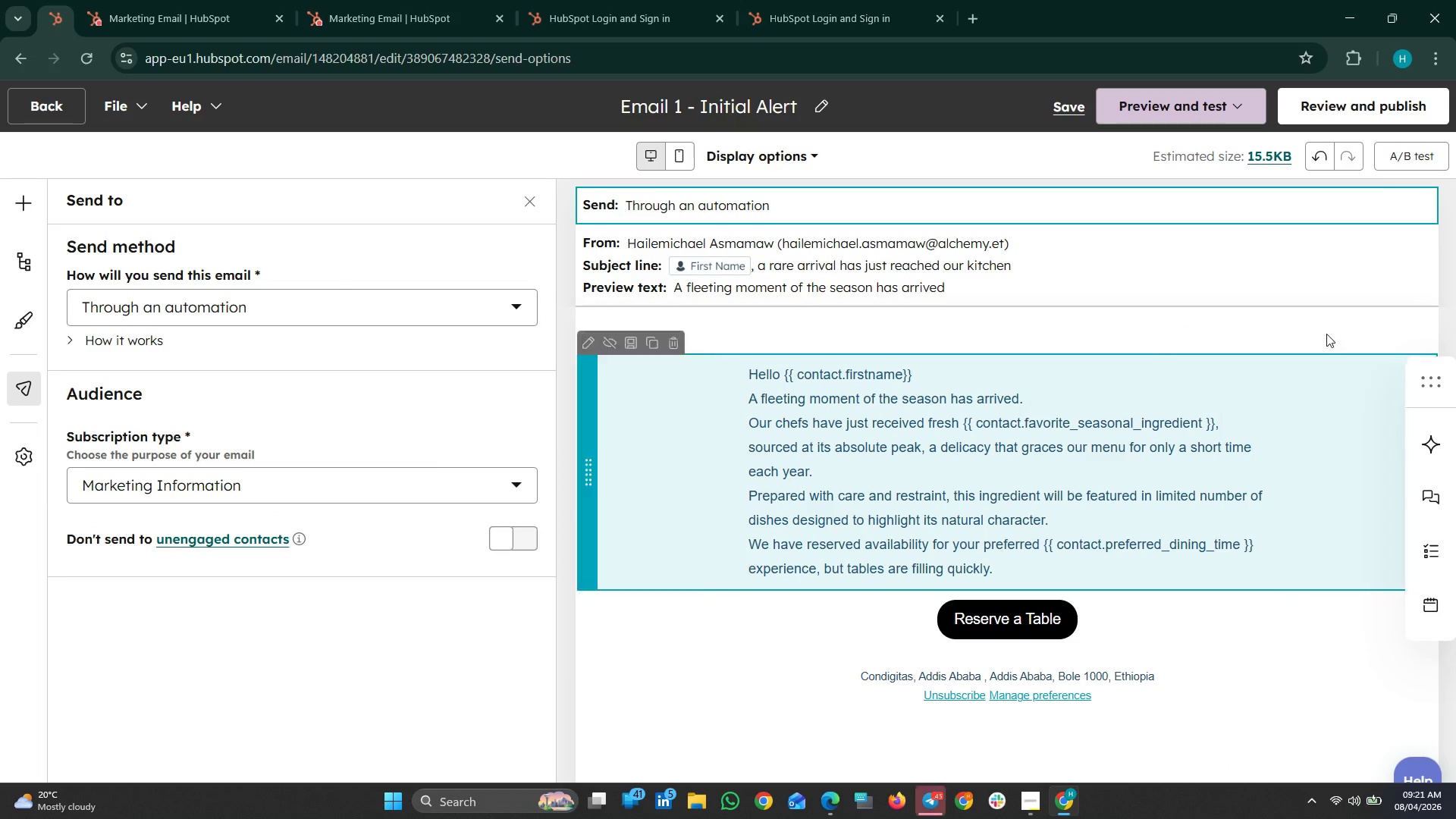 
left_click([1367, 86])
 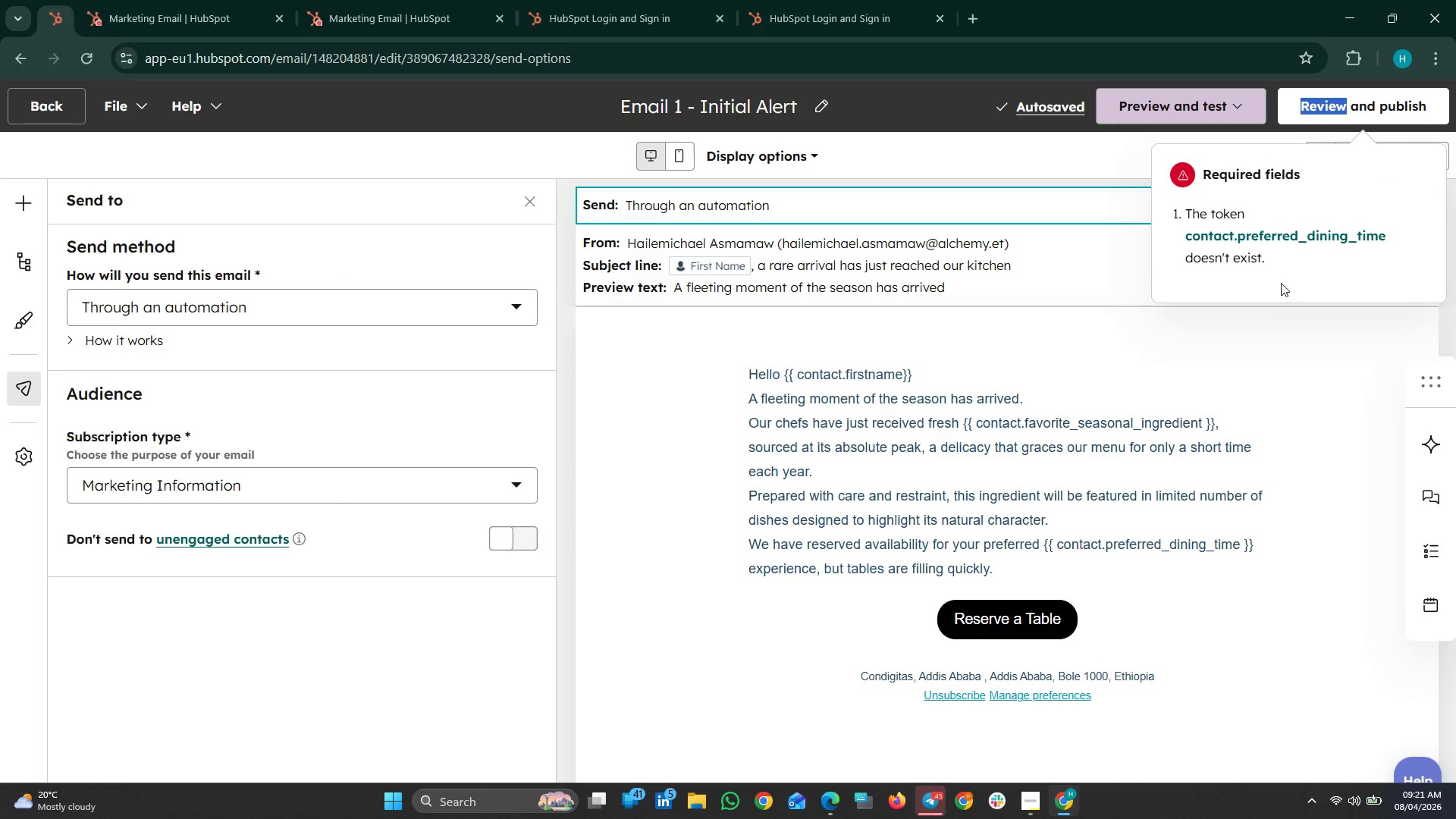 
left_click([1269, 234])
 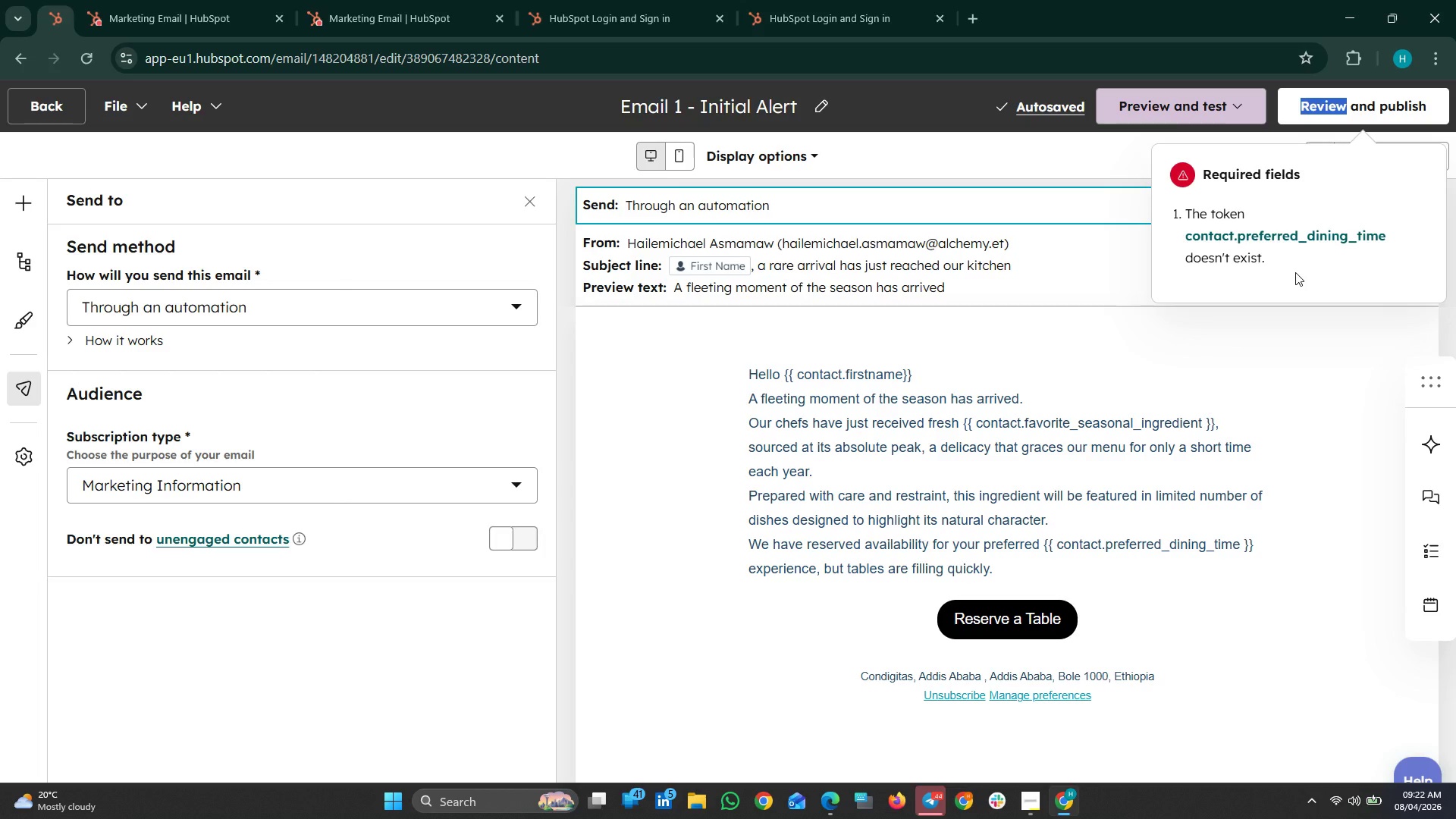 
wait(72.56)
 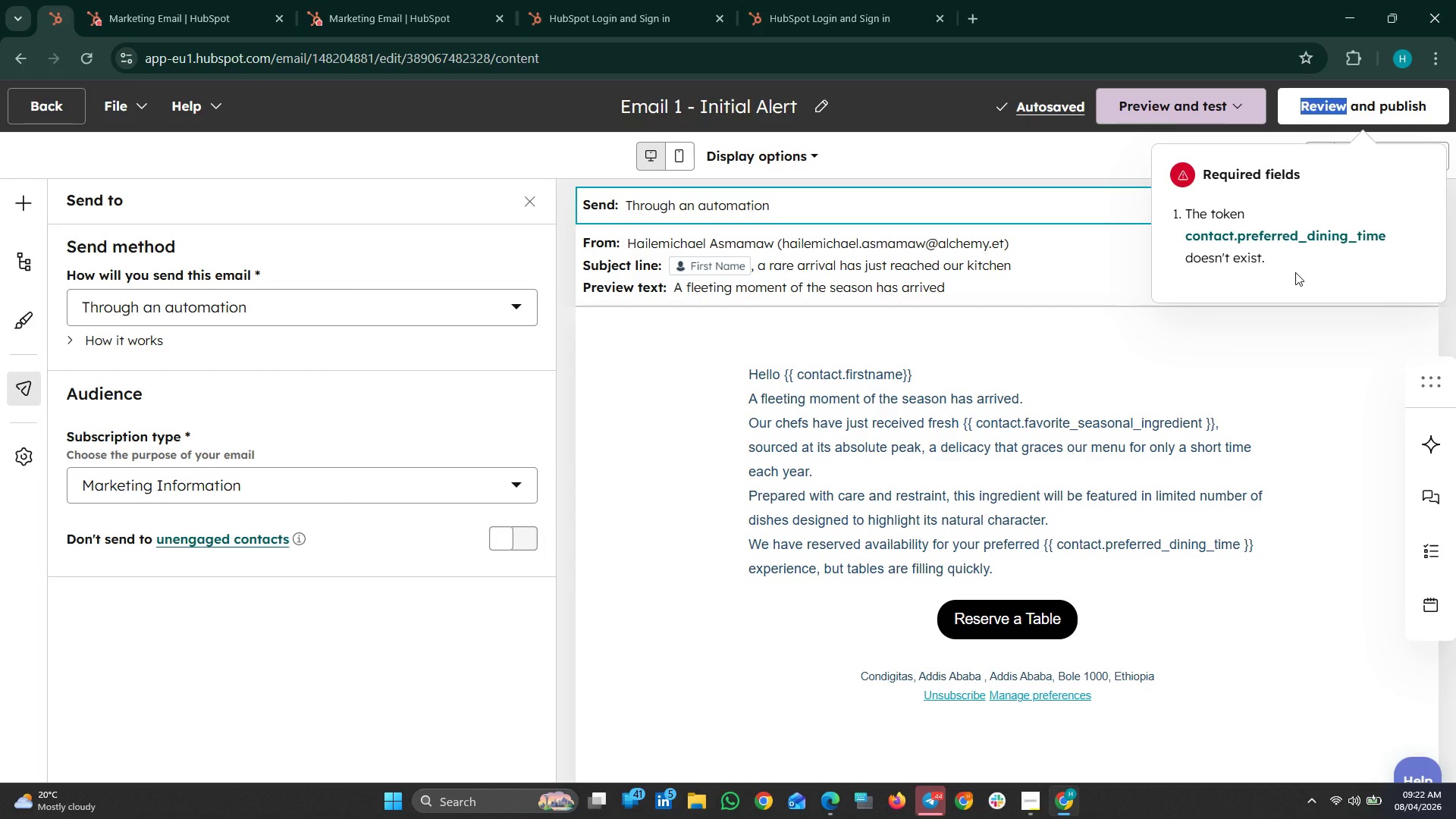 
left_click([654, 0])
 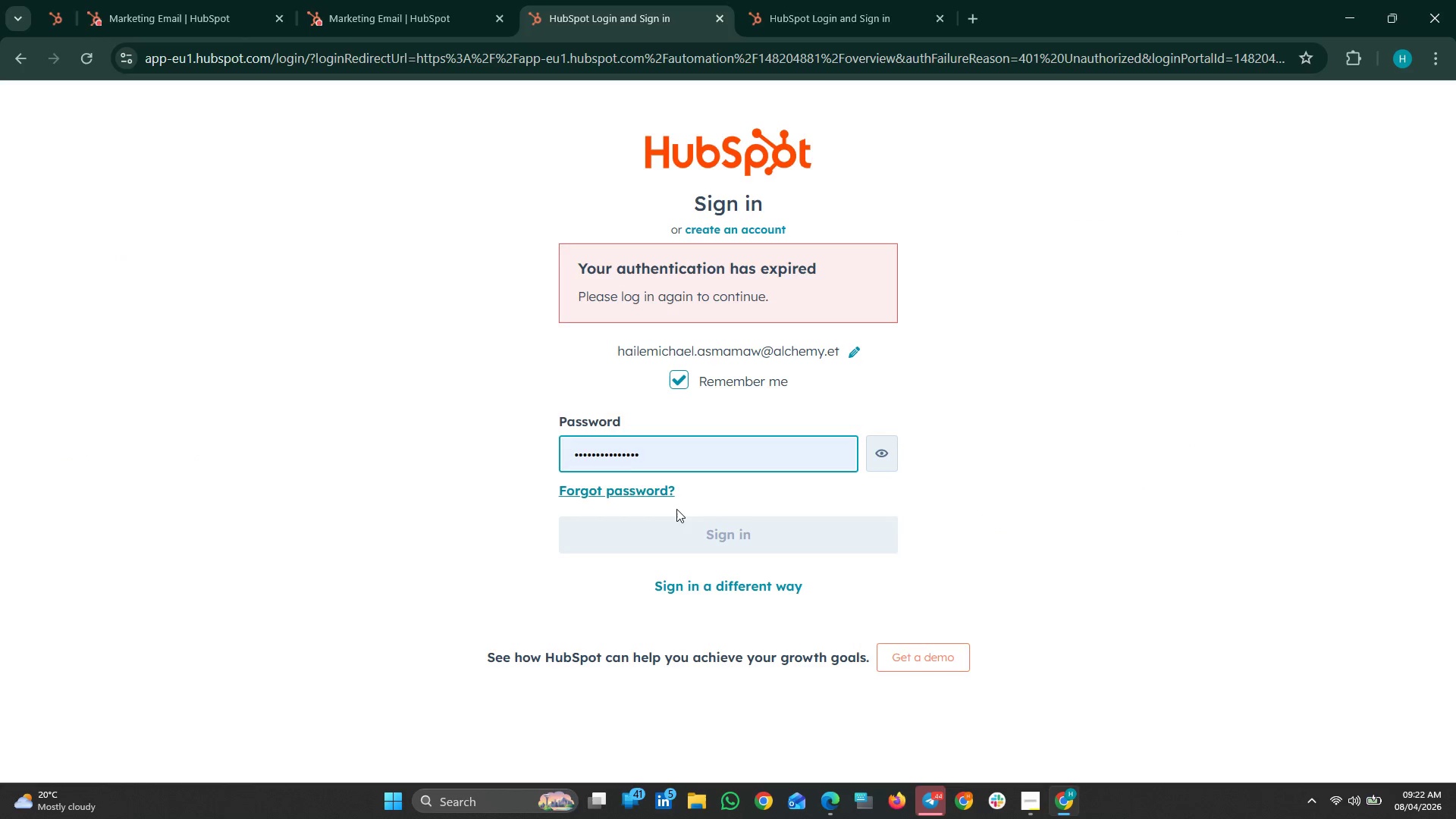 
left_click([627, 466])
 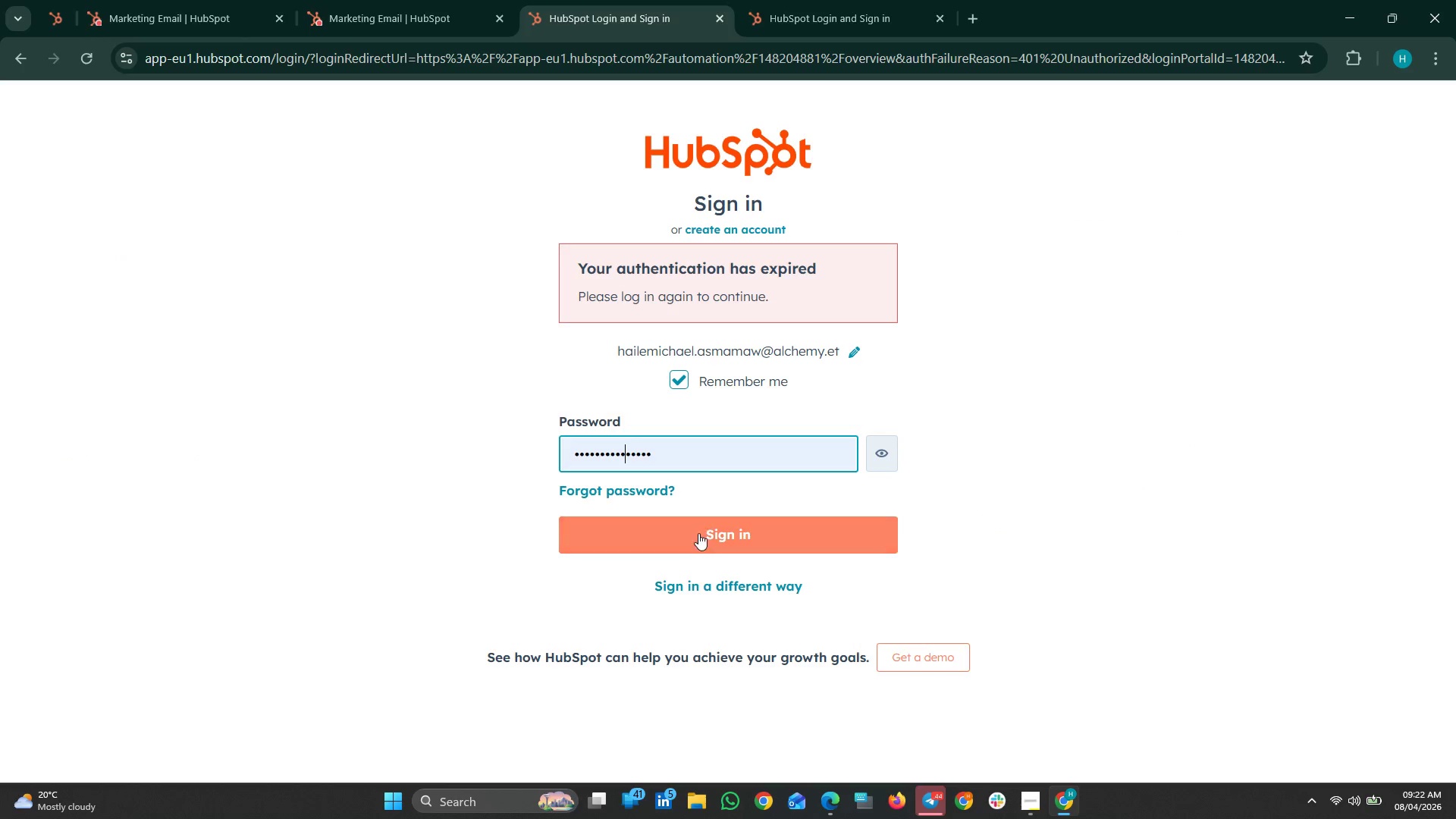 
left_click([698, 533])
 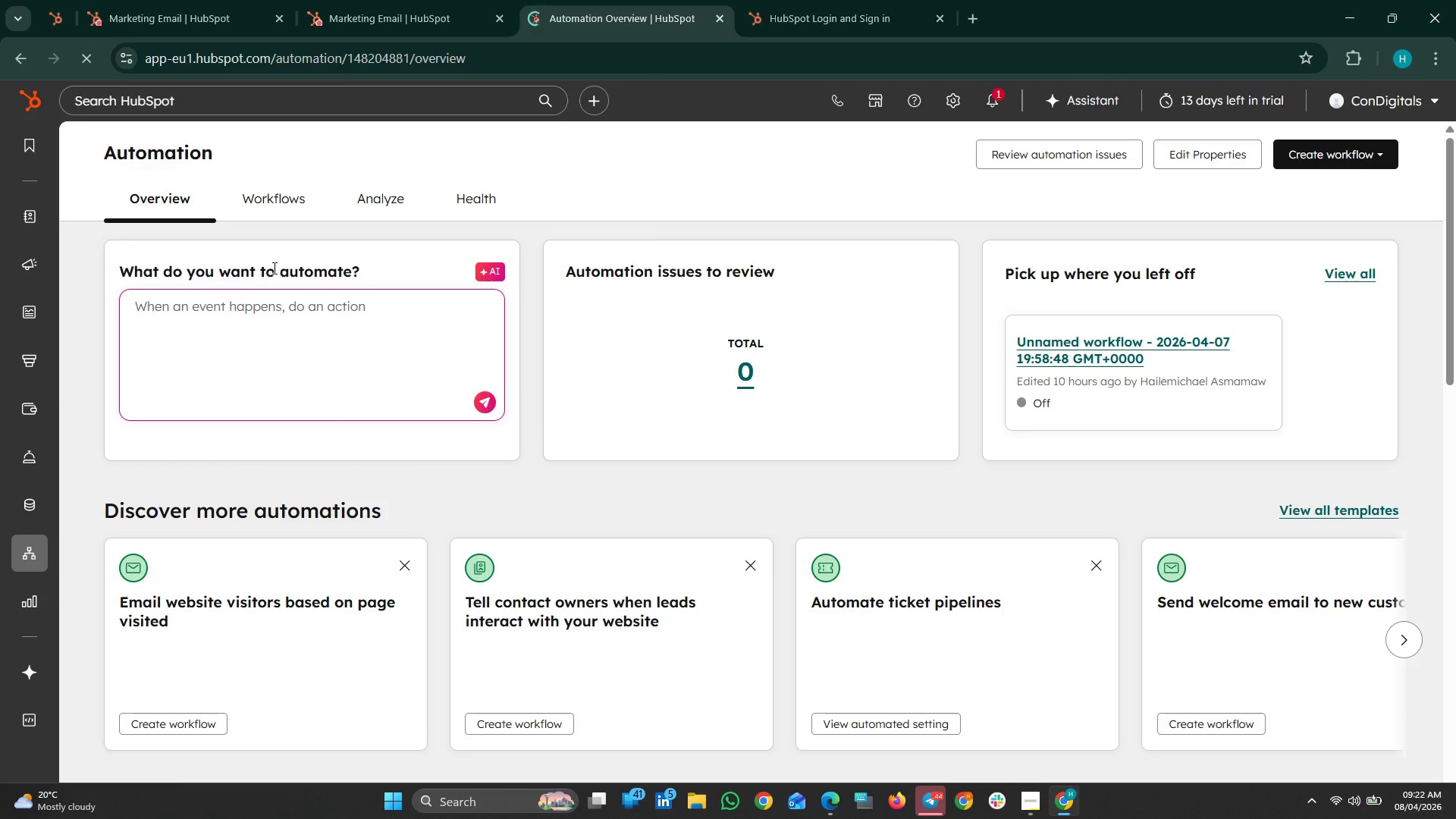 
scroll: coordinate [354, 486], scroll_direction: up, amount: 4.0
 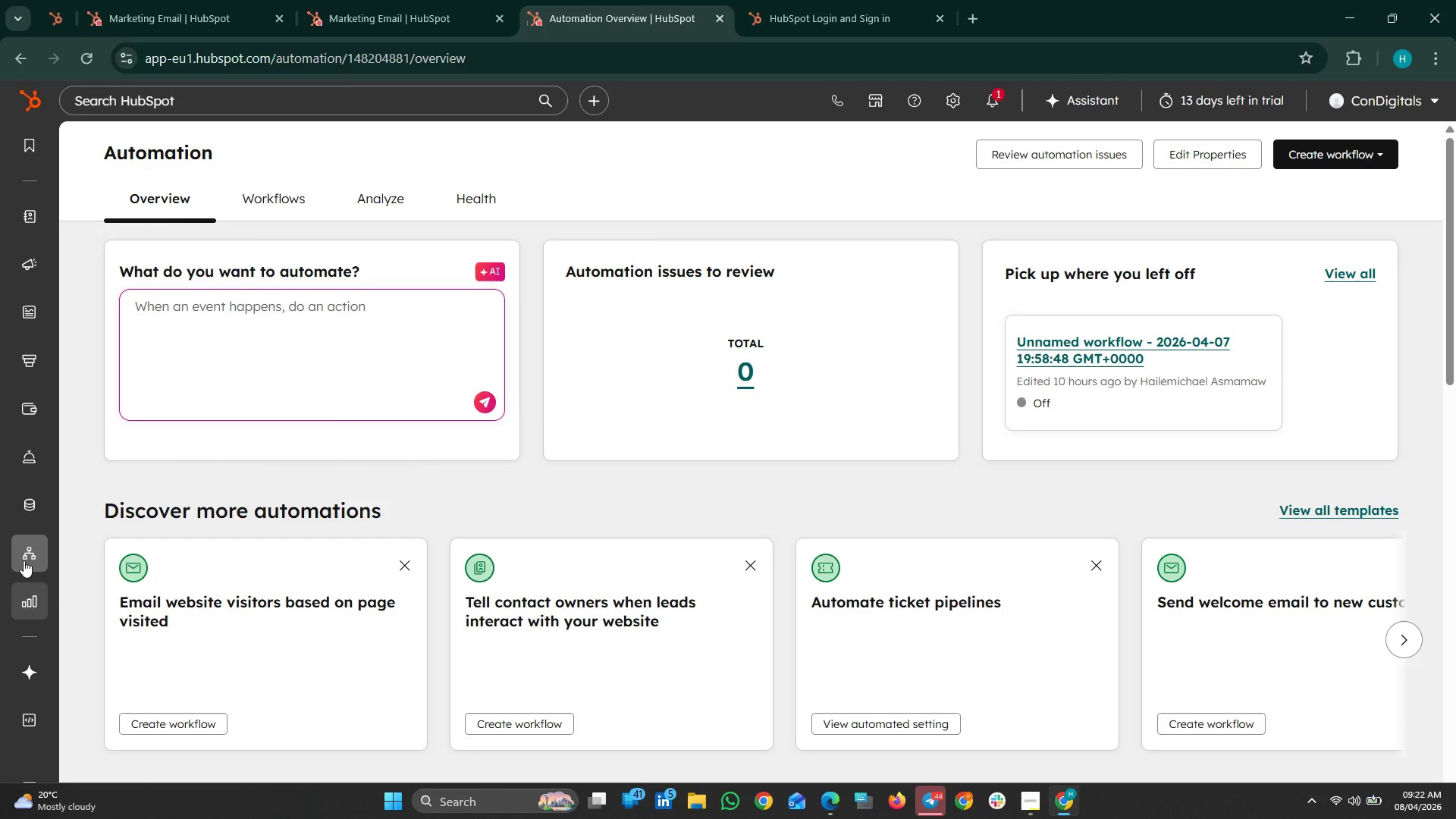 
scroll: coordinate [27, 516], scroll_direction: down, amount: 2.0
 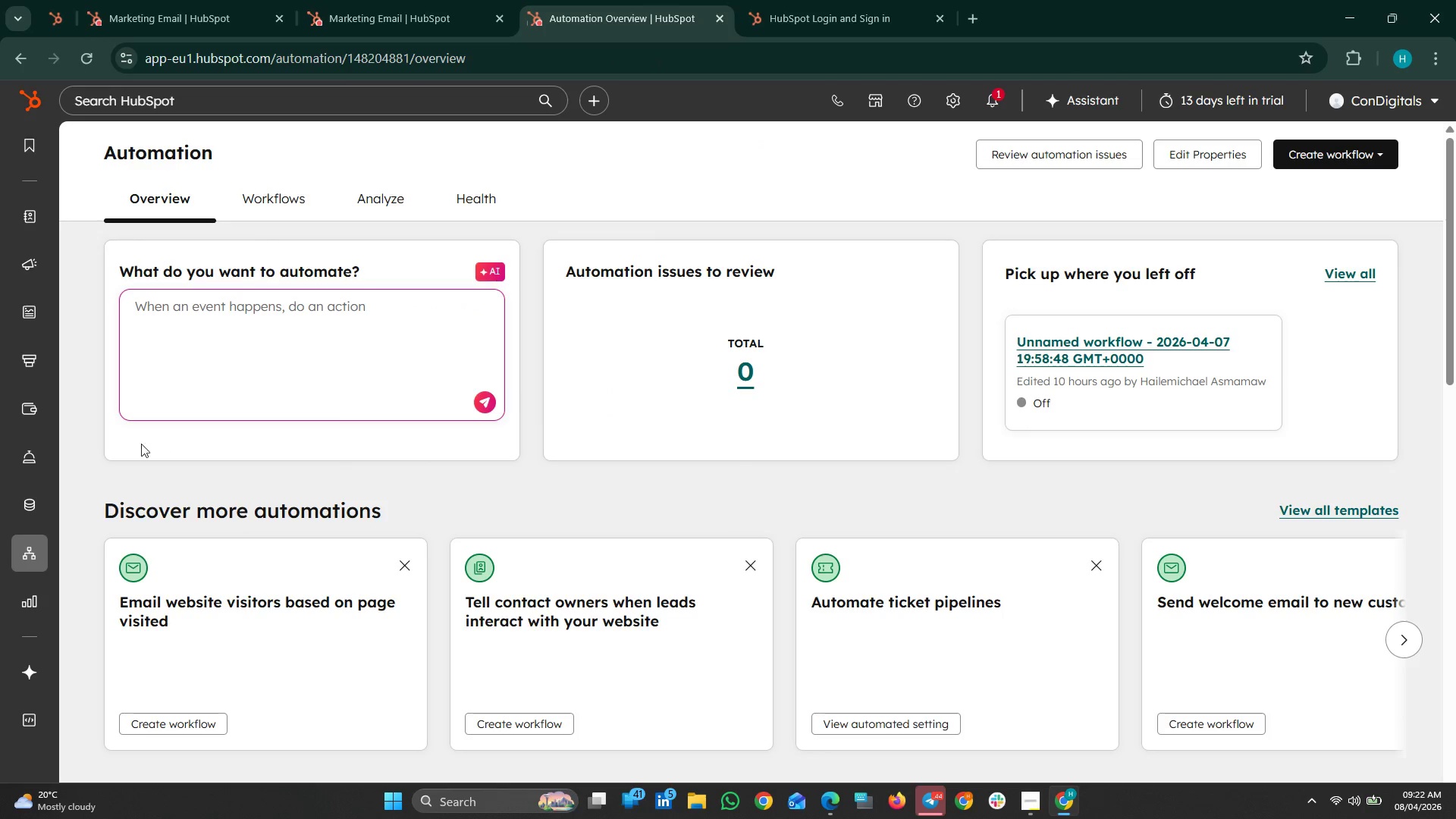 
scroll: coordinate [88, 435], scroll_direction: up, amount: 5.0
 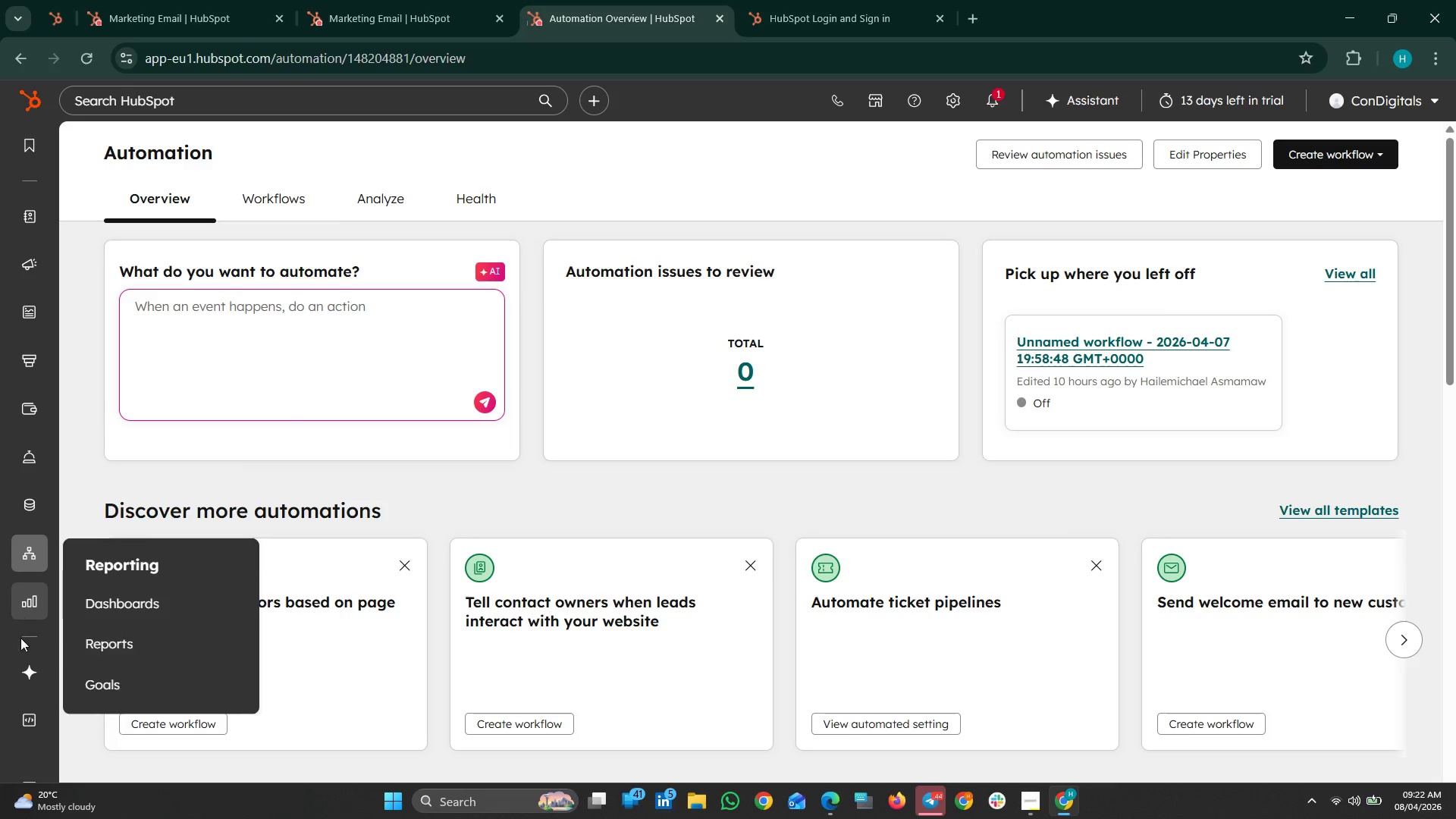 
wait(7.1)
 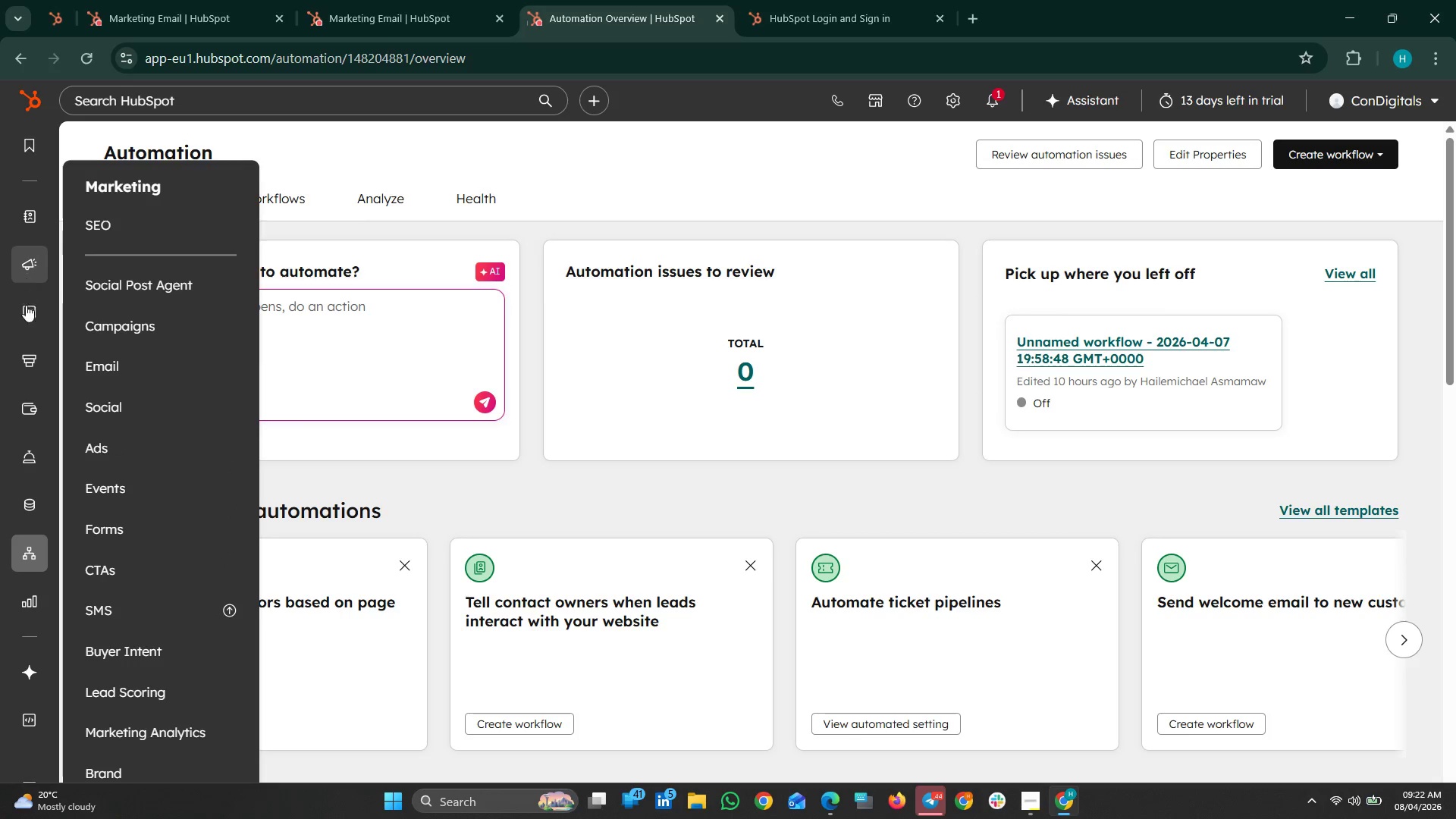 
left_click([956, 108])
 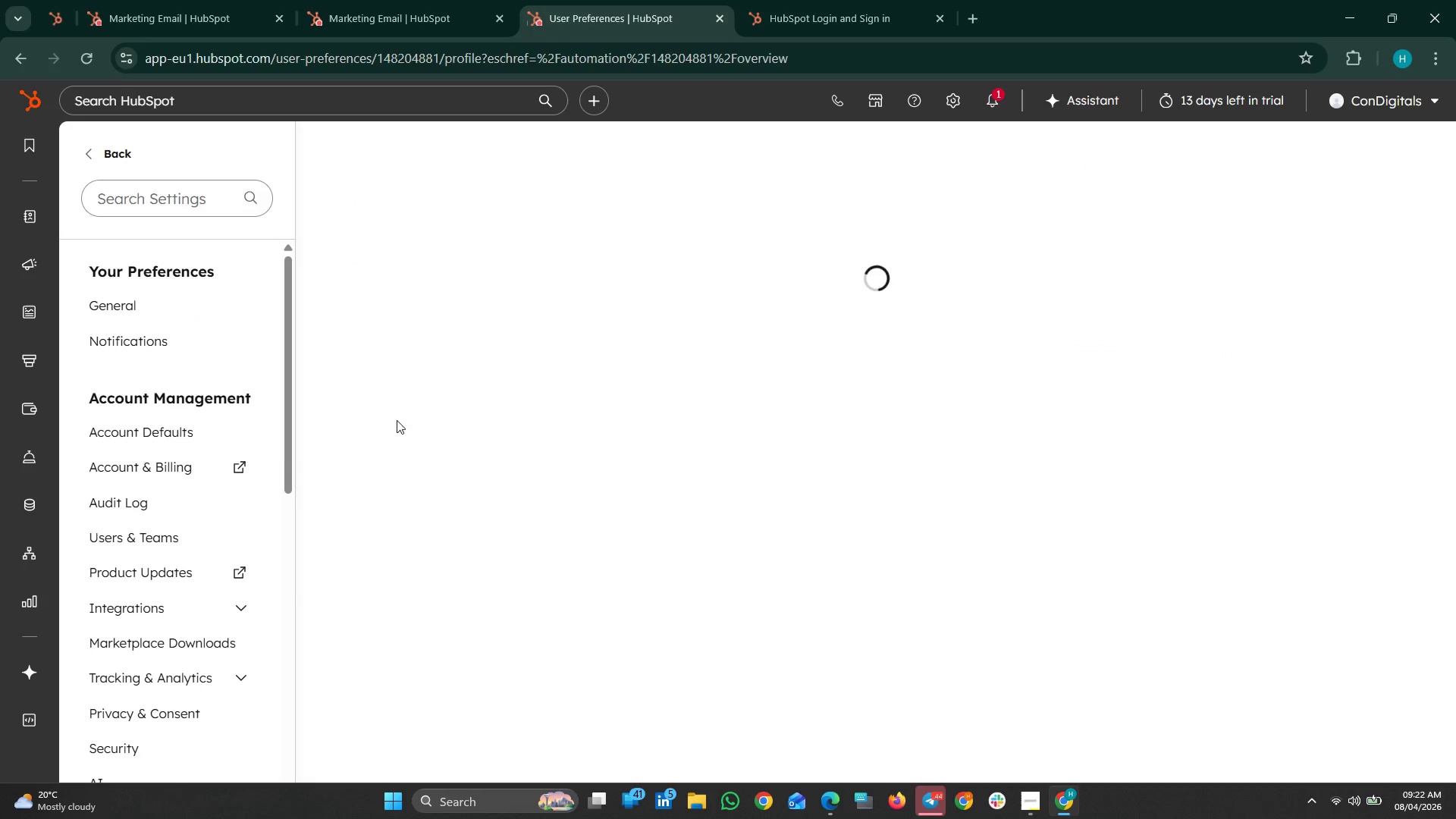 
scroll: coordinate [149, 589], scroll_direction: down, amount: 8.0
 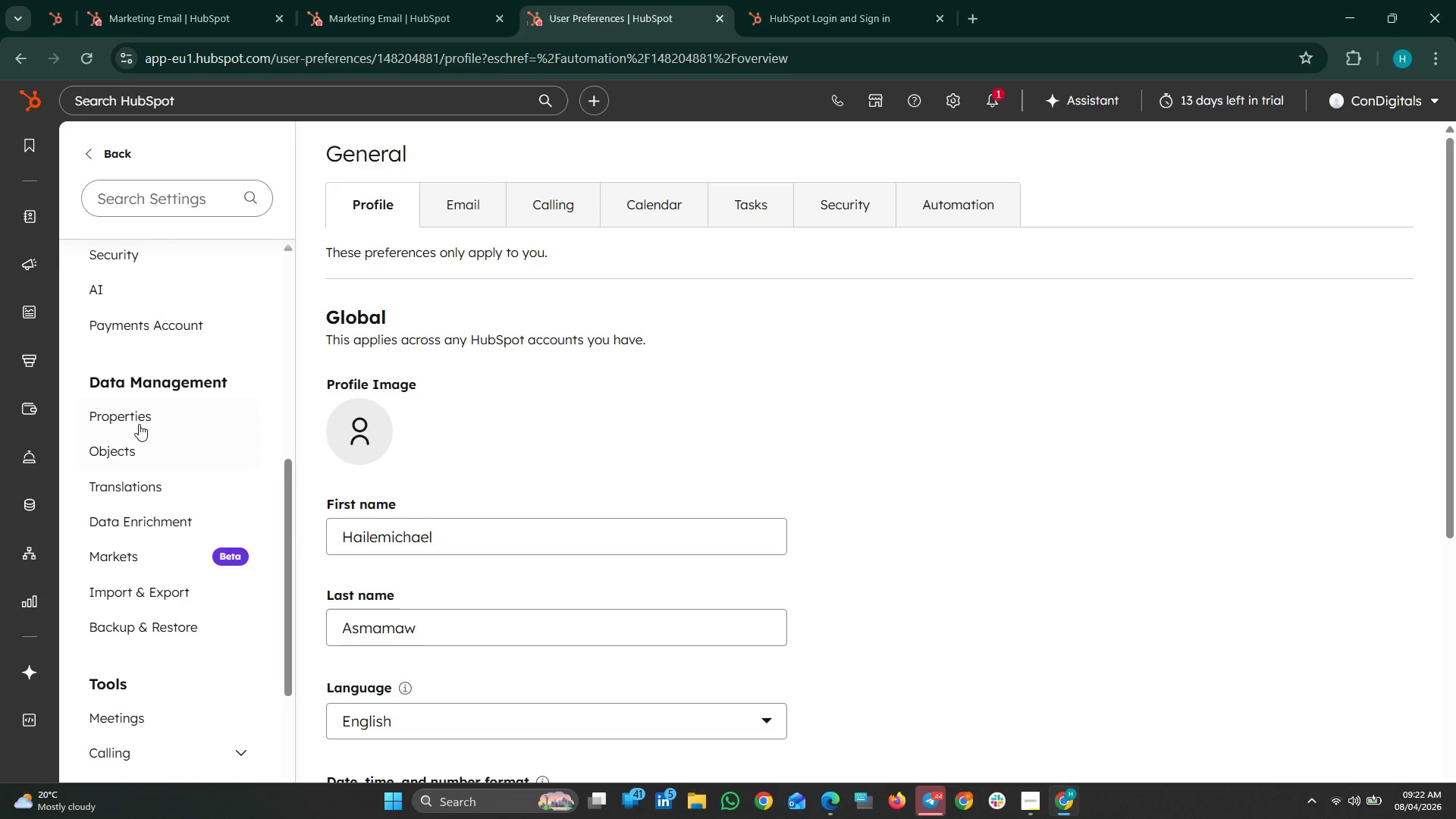 
left_click([139, 424])
 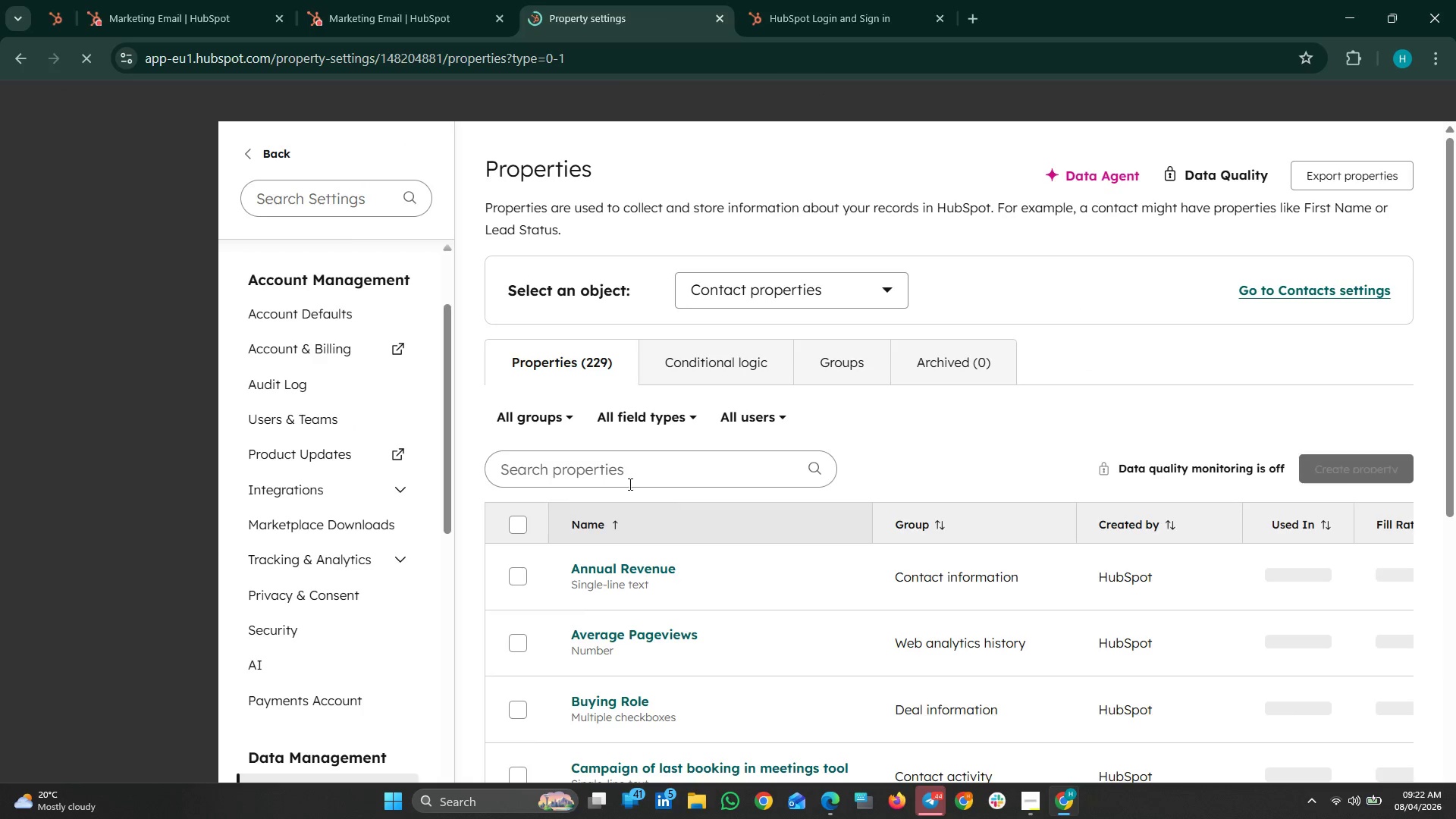 
left_click([566, 465])
 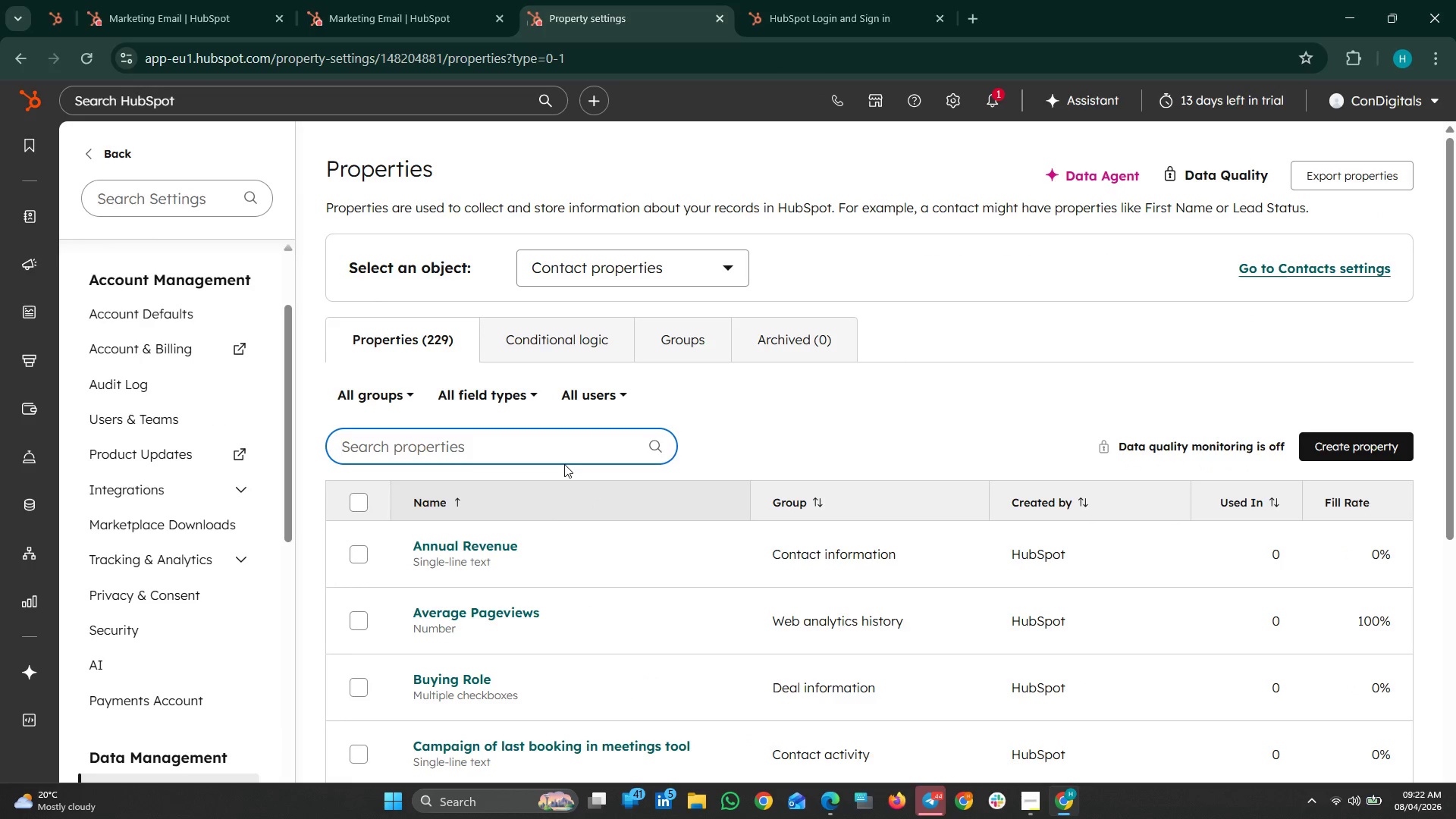 
type(prd)
key(Backspace)
type(e)
 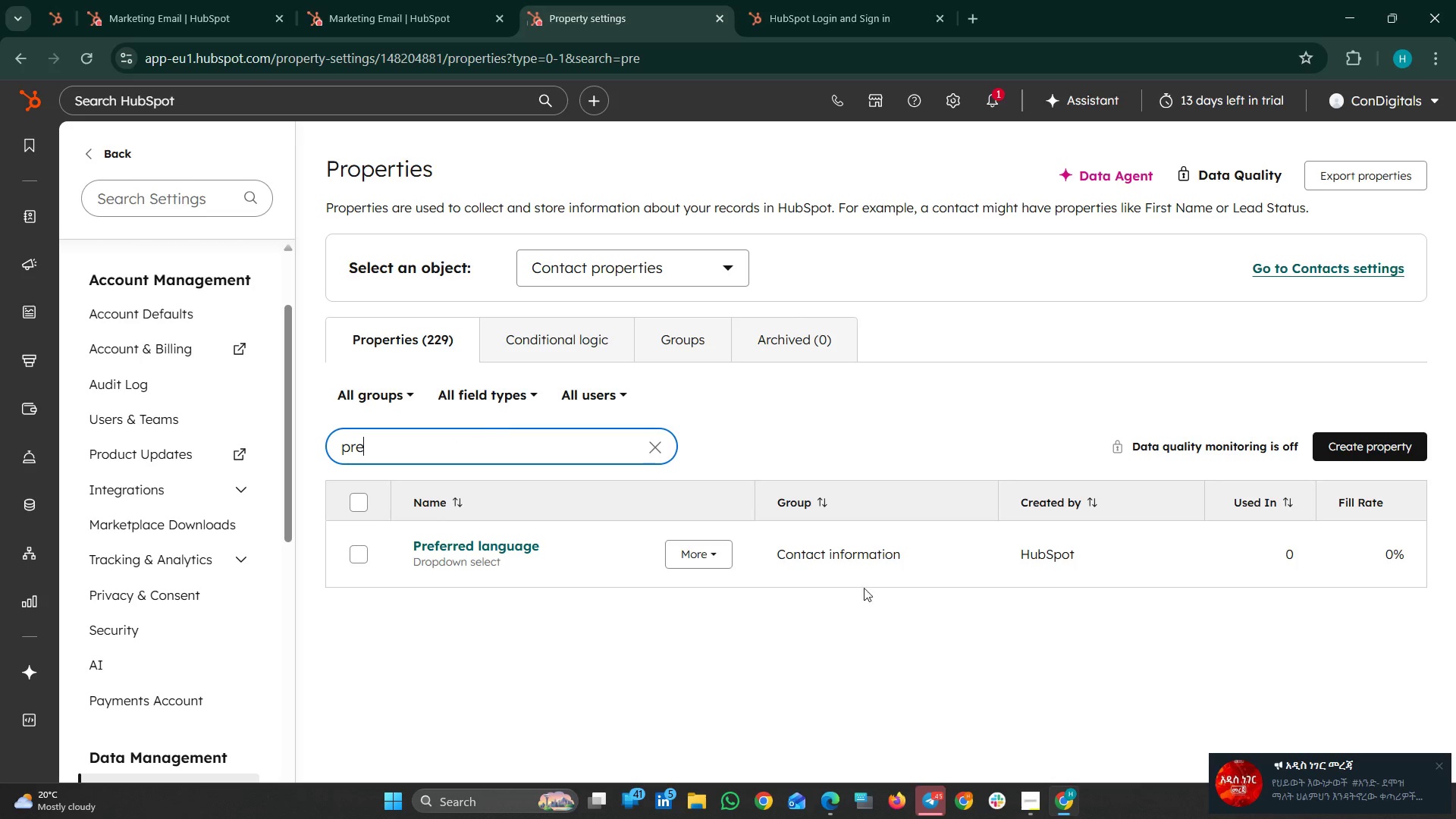 
wait(10.7)
 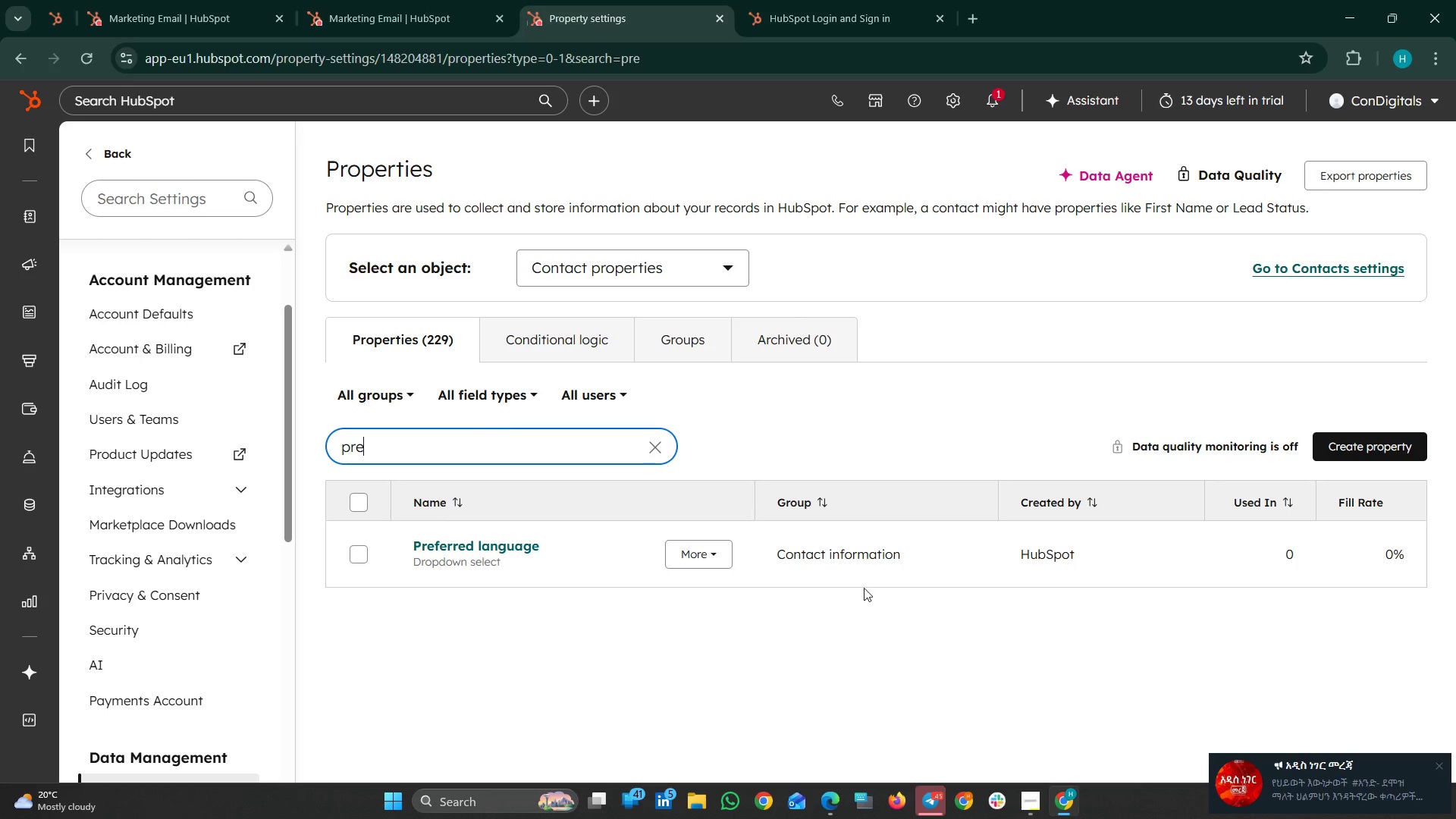 
left_click([1439, 763])
 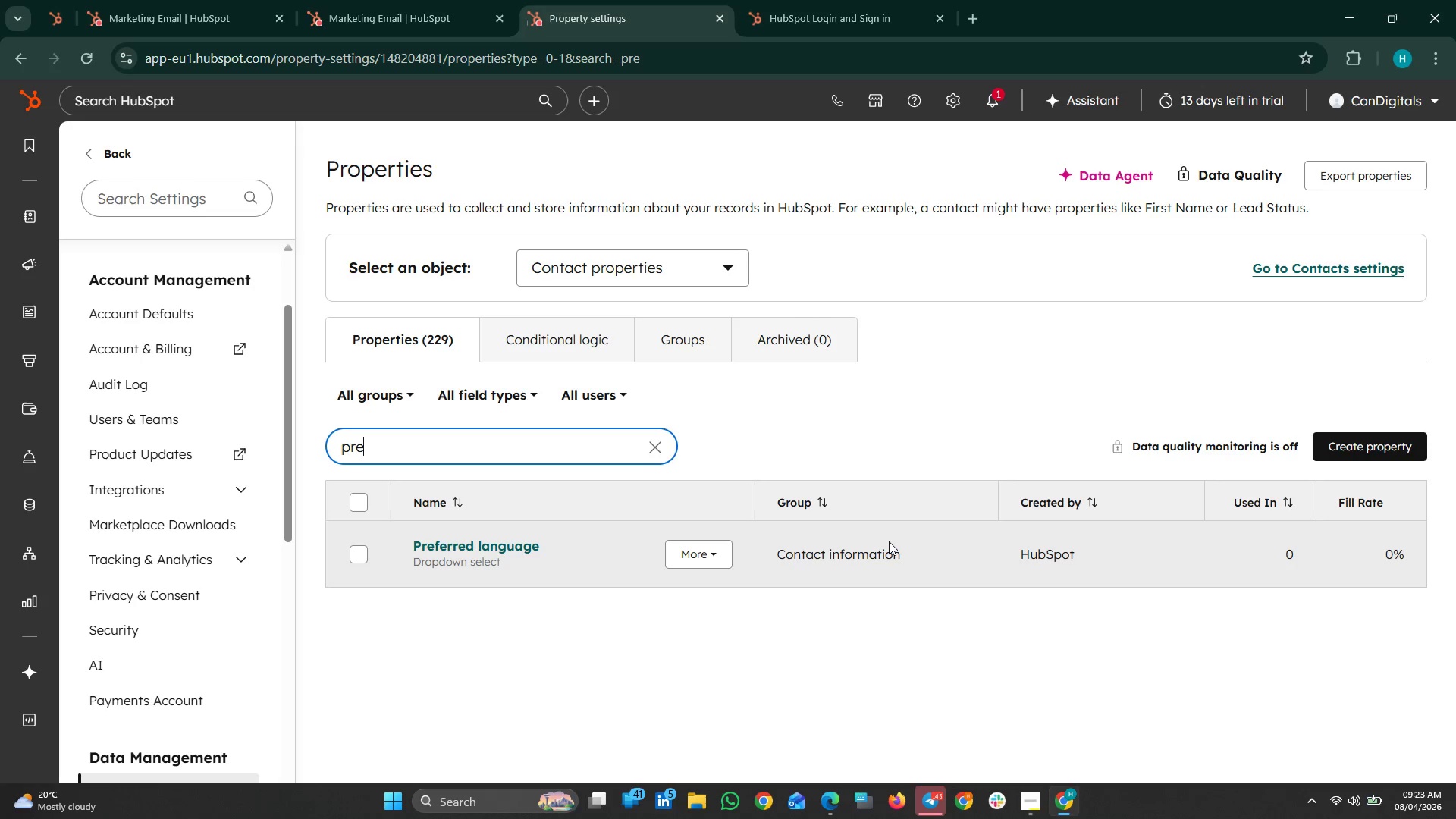 
wait(39.66)
 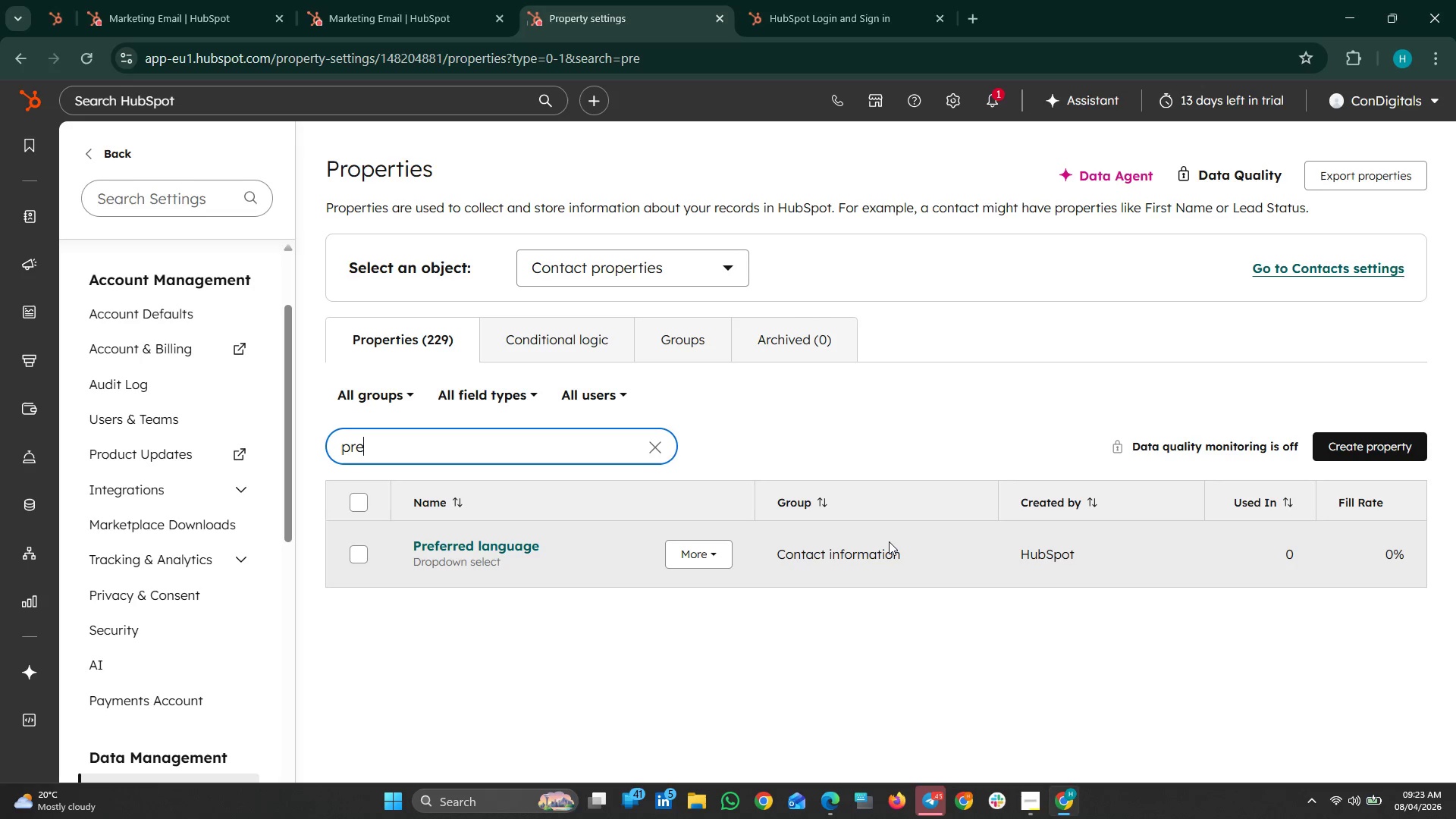 
key(Backspace)
 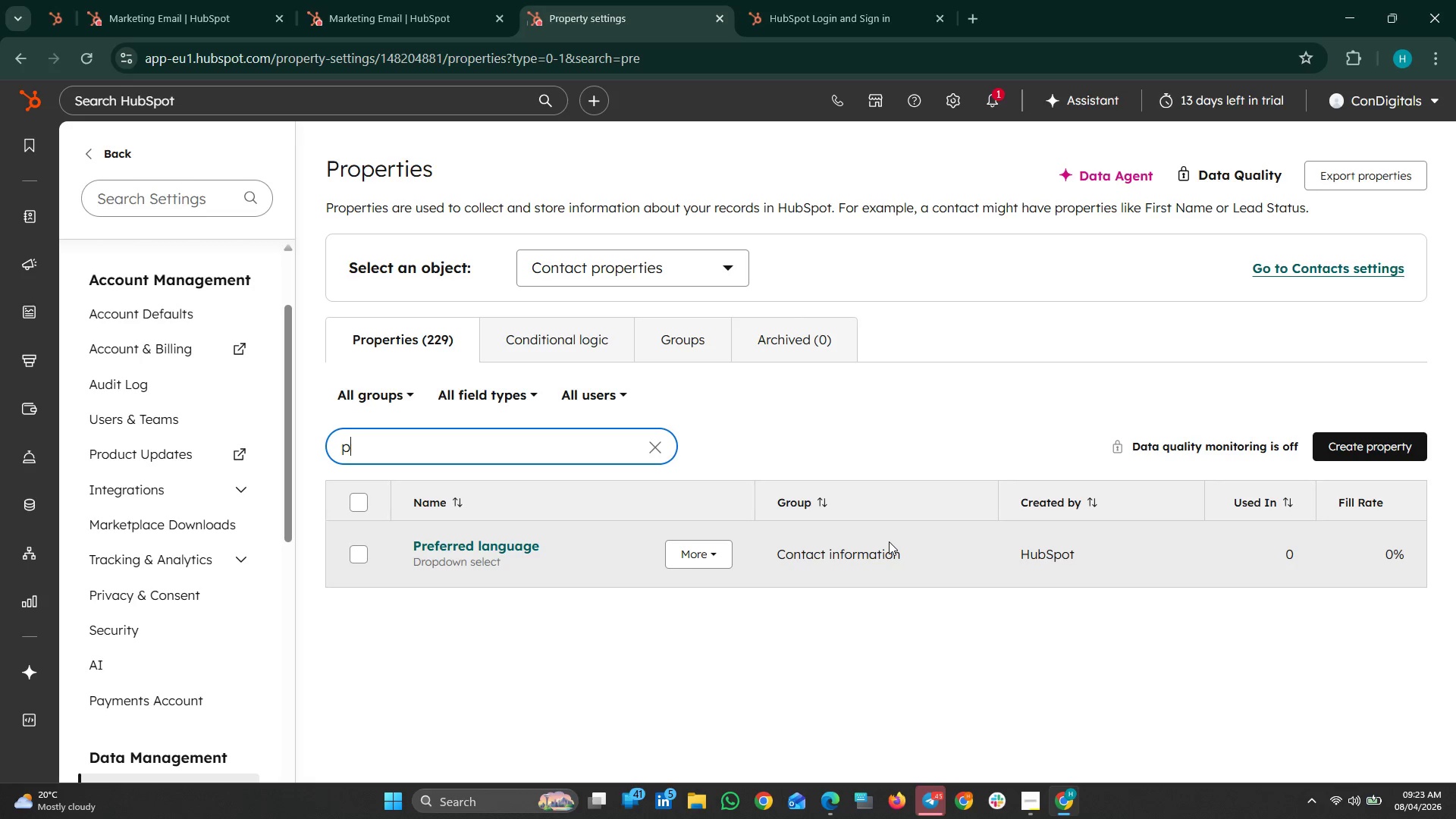 
key(Backspace)
 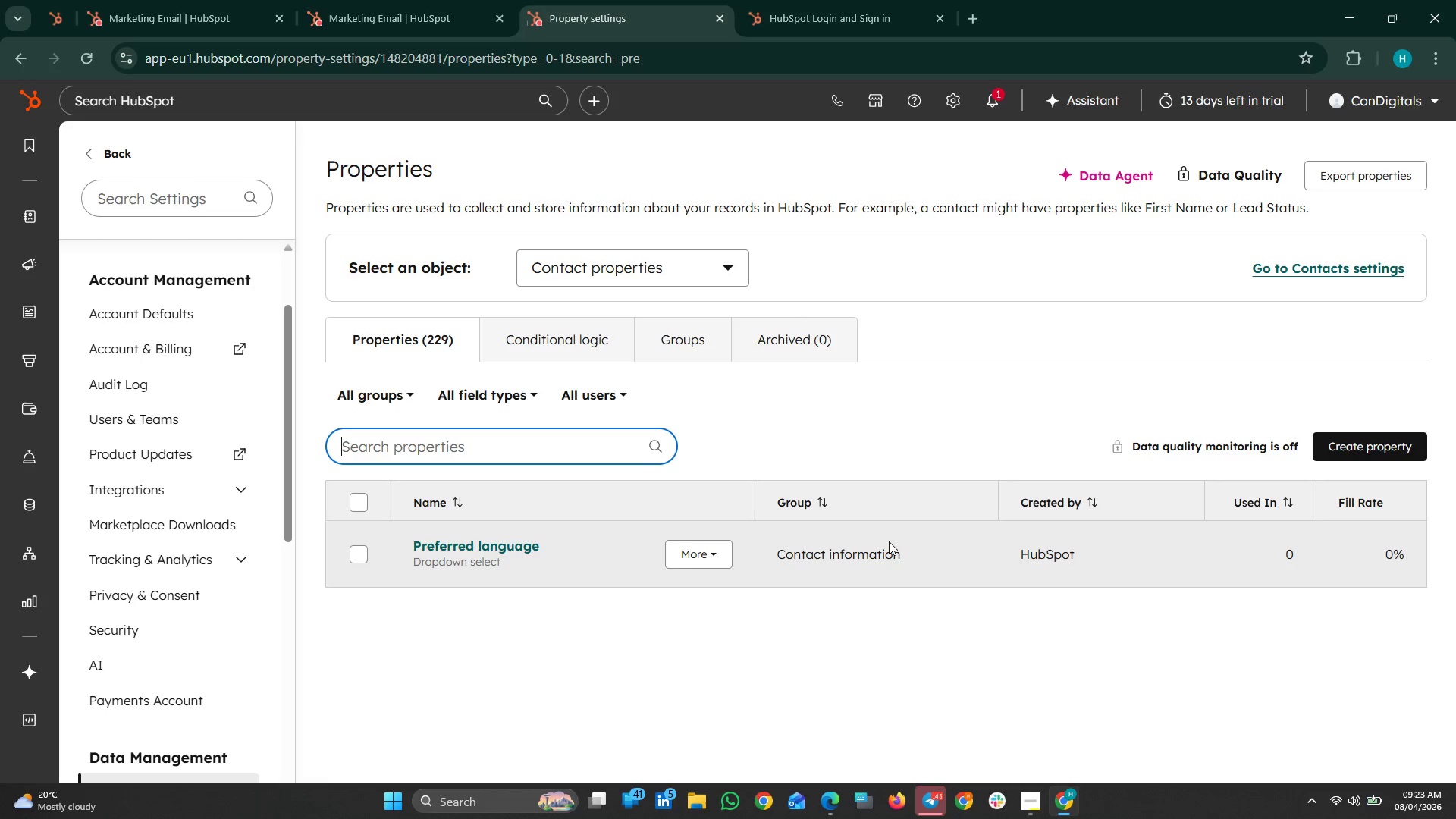 
key(Backspace)
 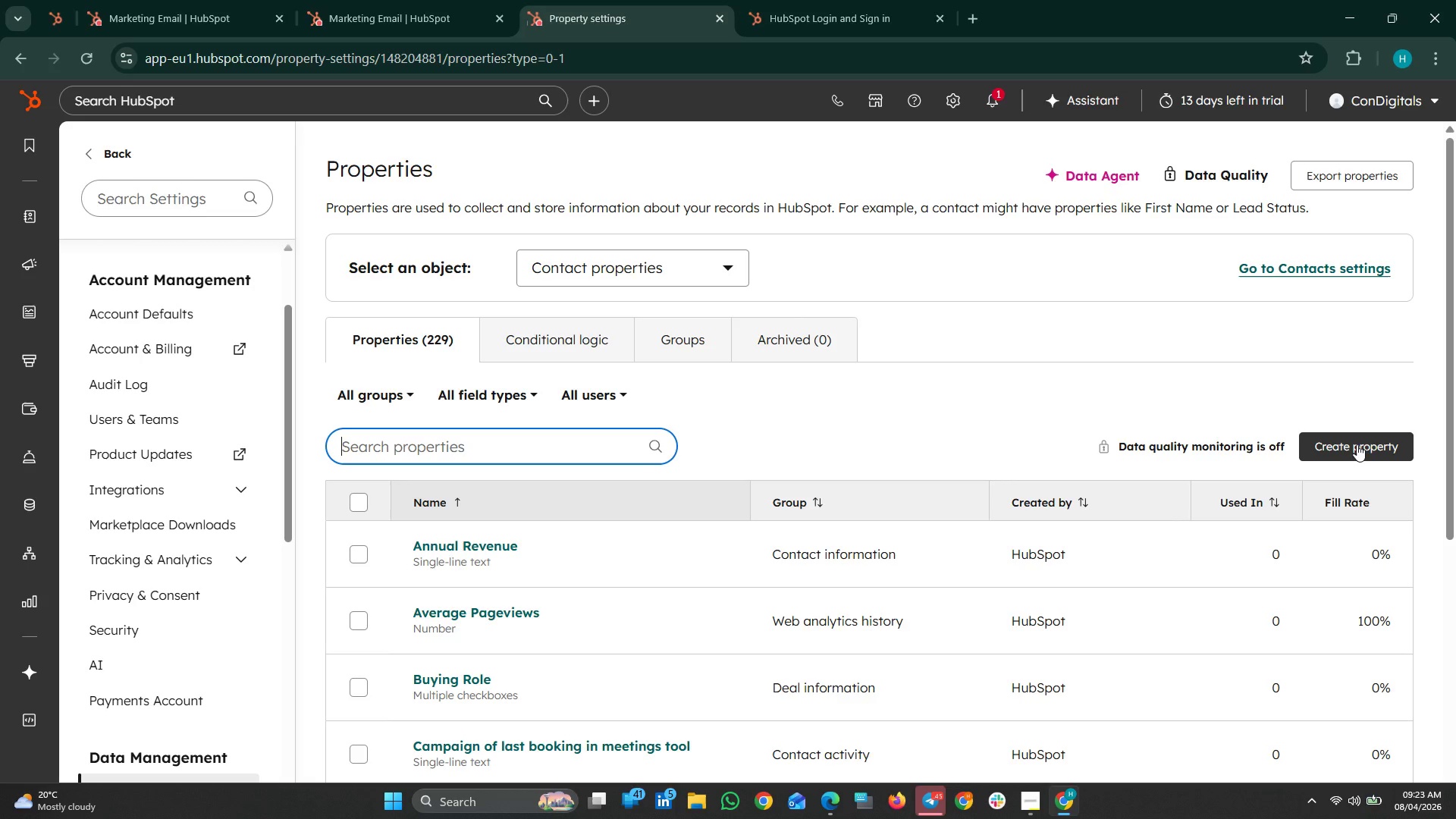 
left_click([1357, 444])
 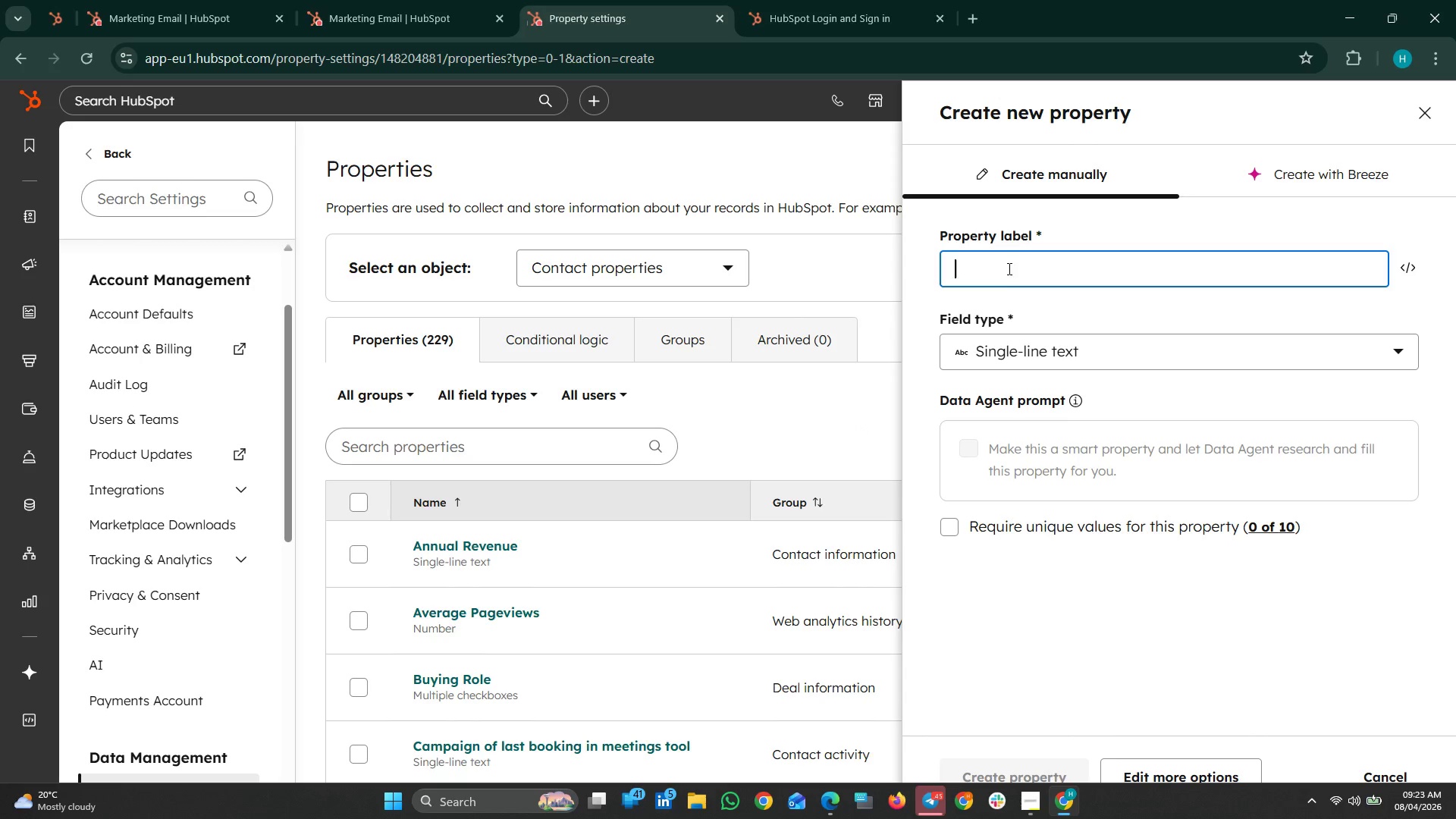 
left_click([1000, 270])
 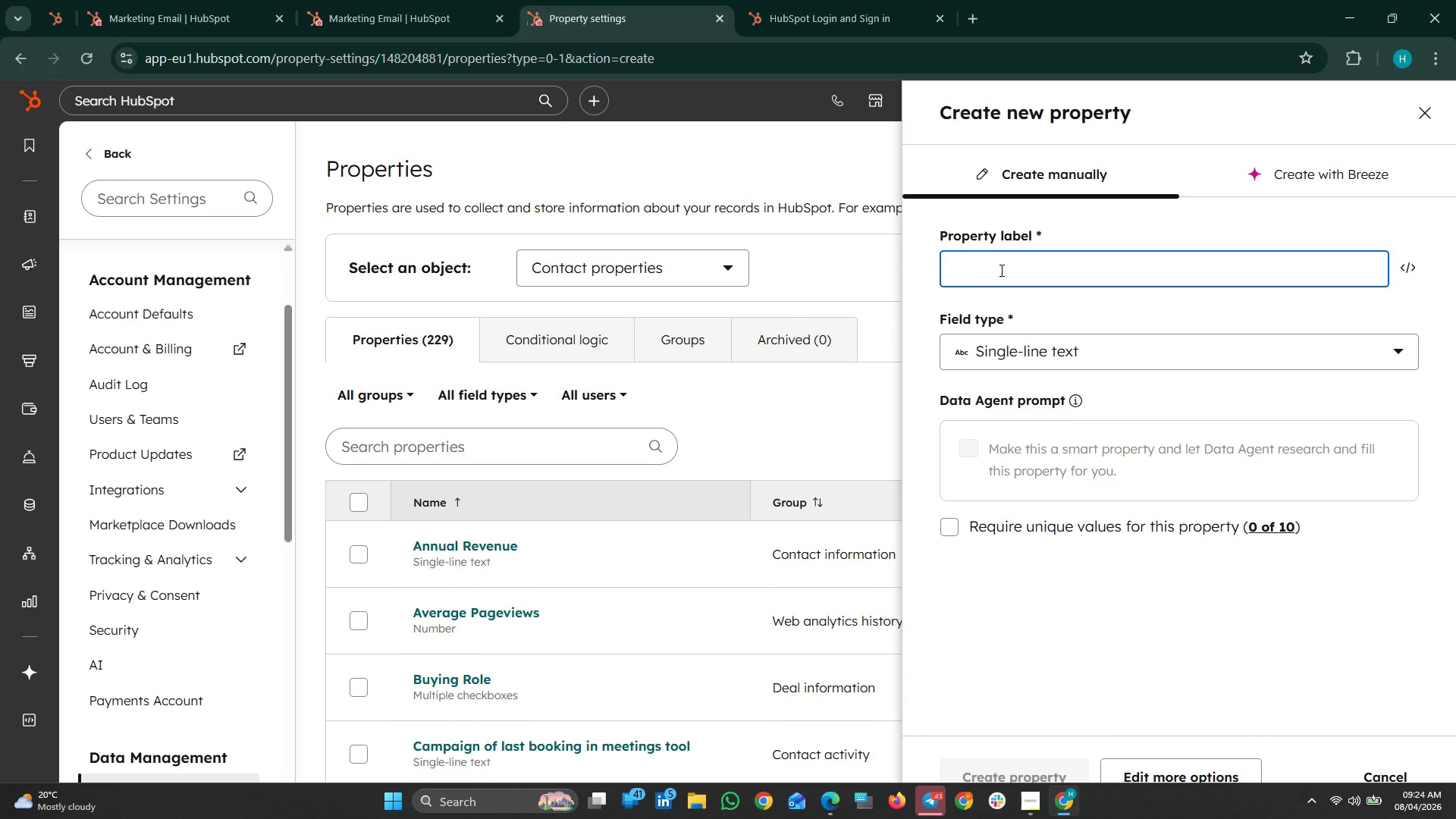 
wait(14.47)
 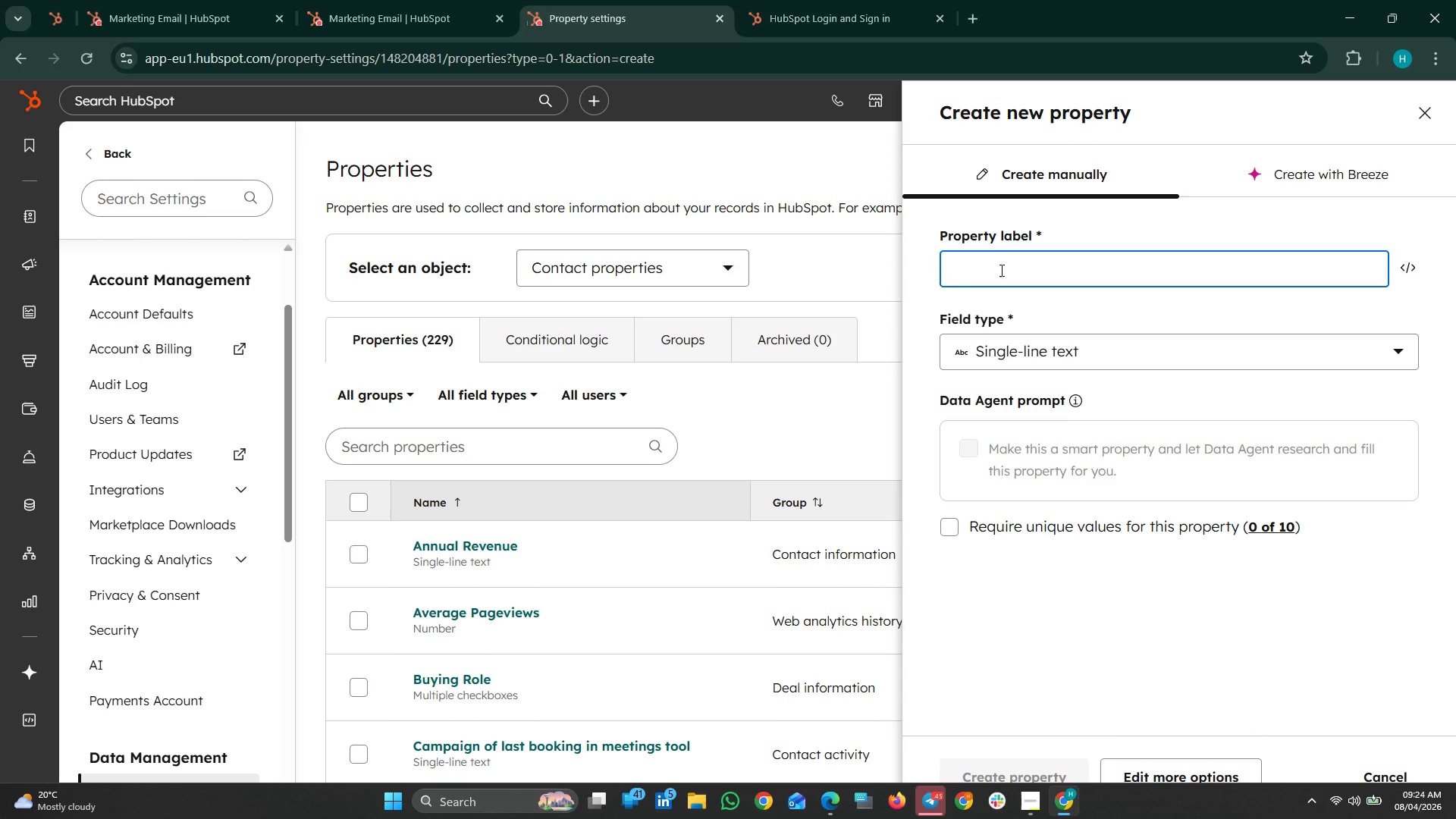 
left_click([231, 0])
 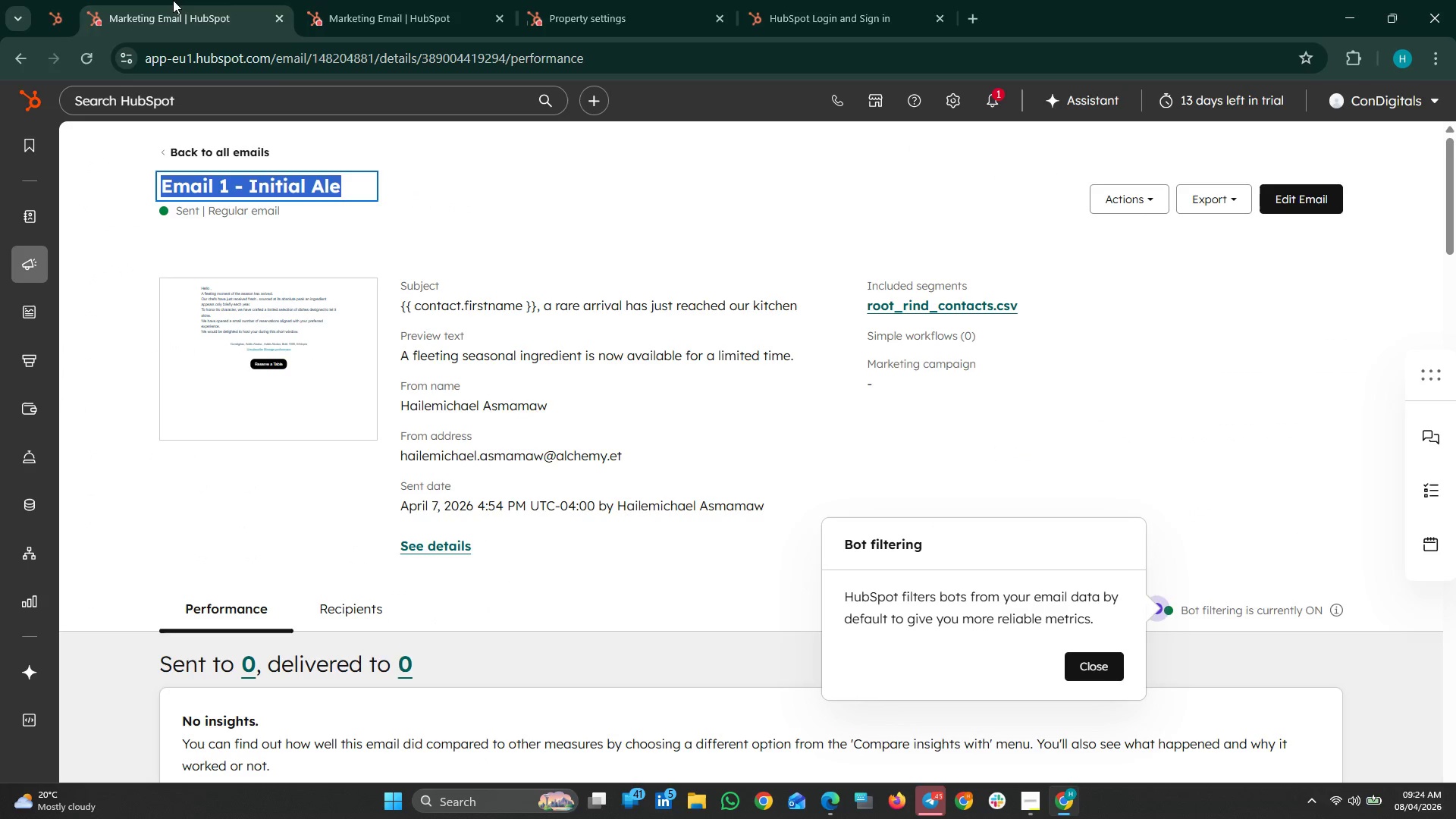 
left_click_drag(start_coordinate=[27, 0], to_coordinate=[68, 0])
 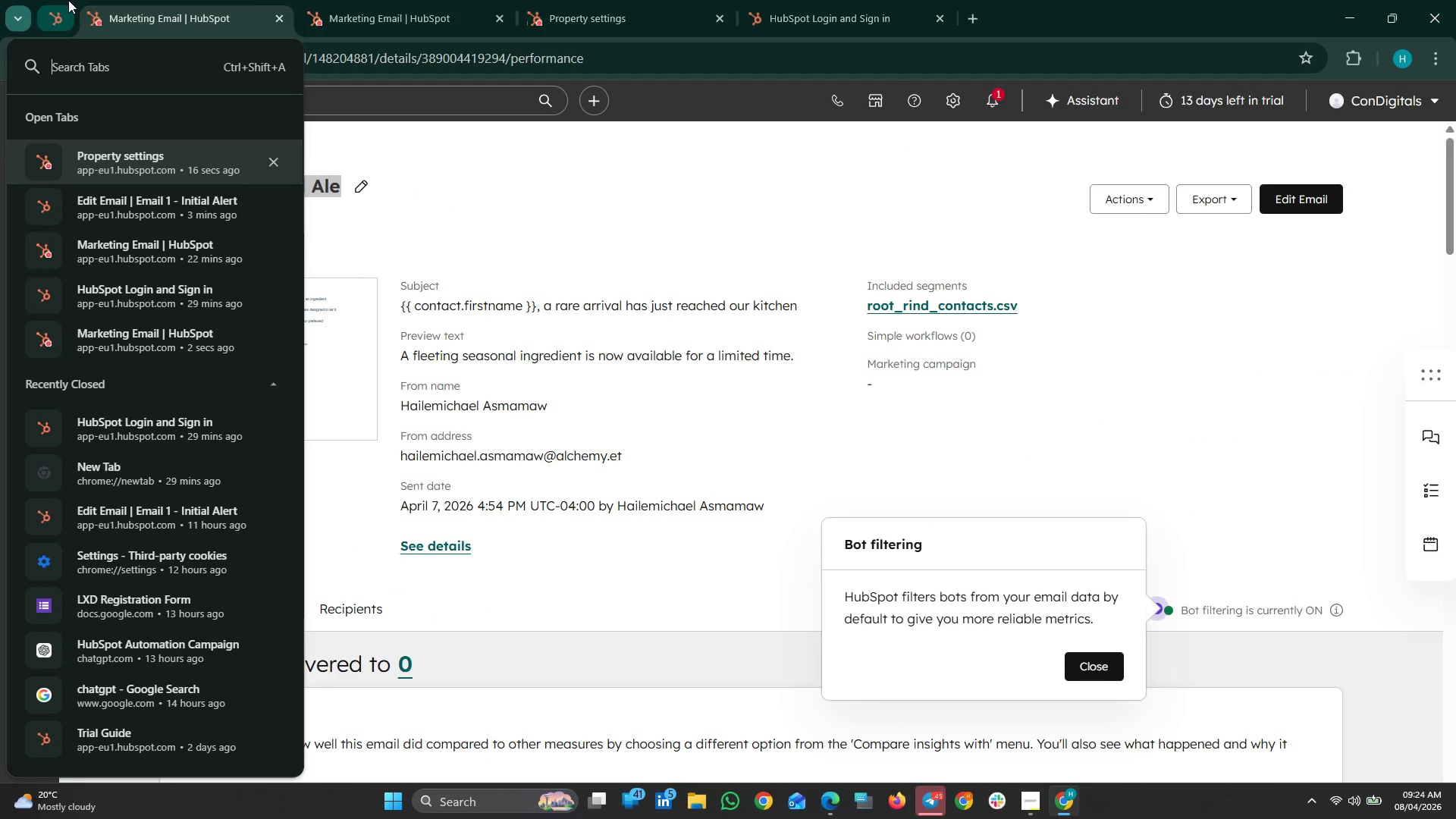 
left_click([58, 0])
 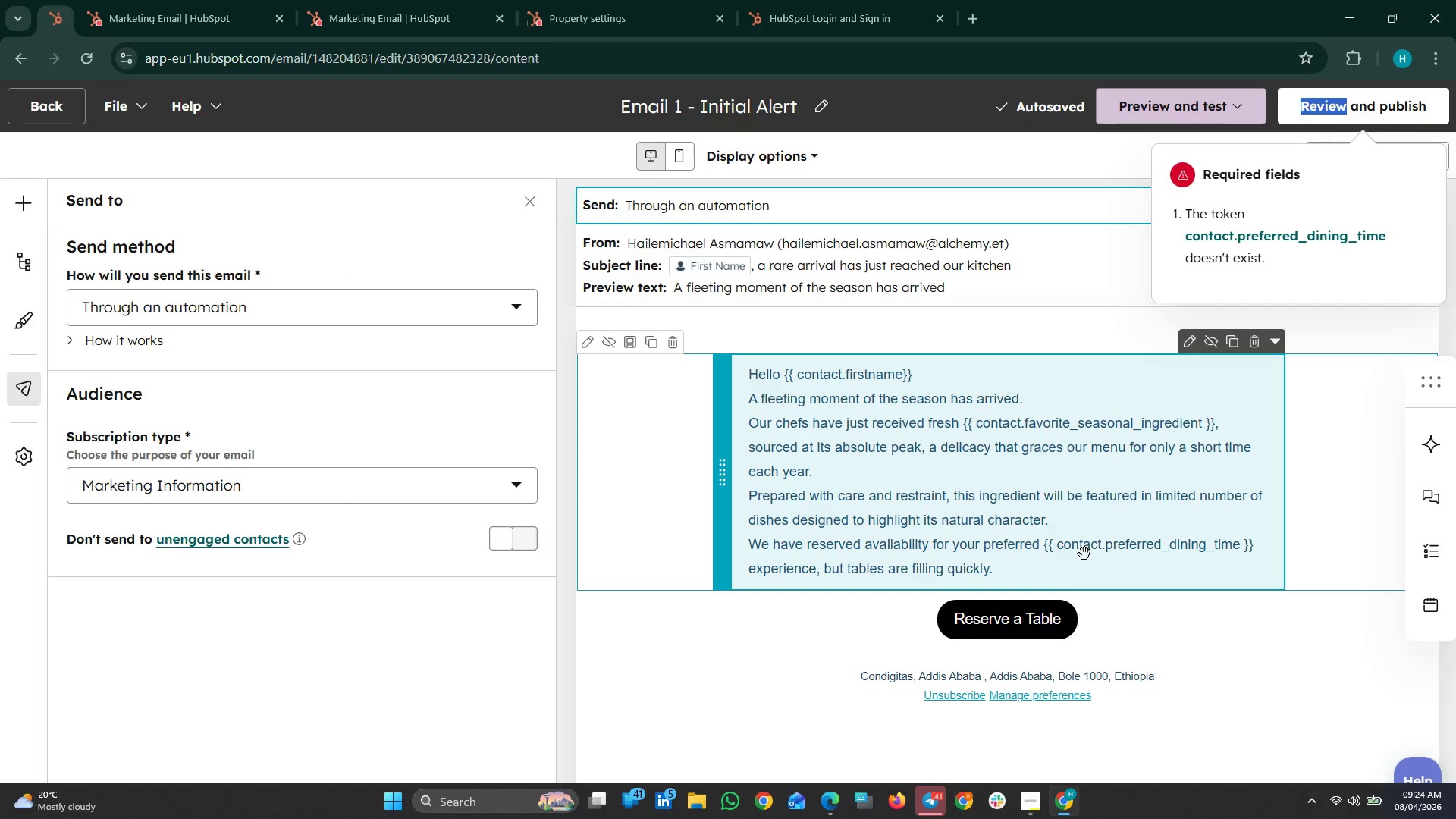 
wait(15.89)
 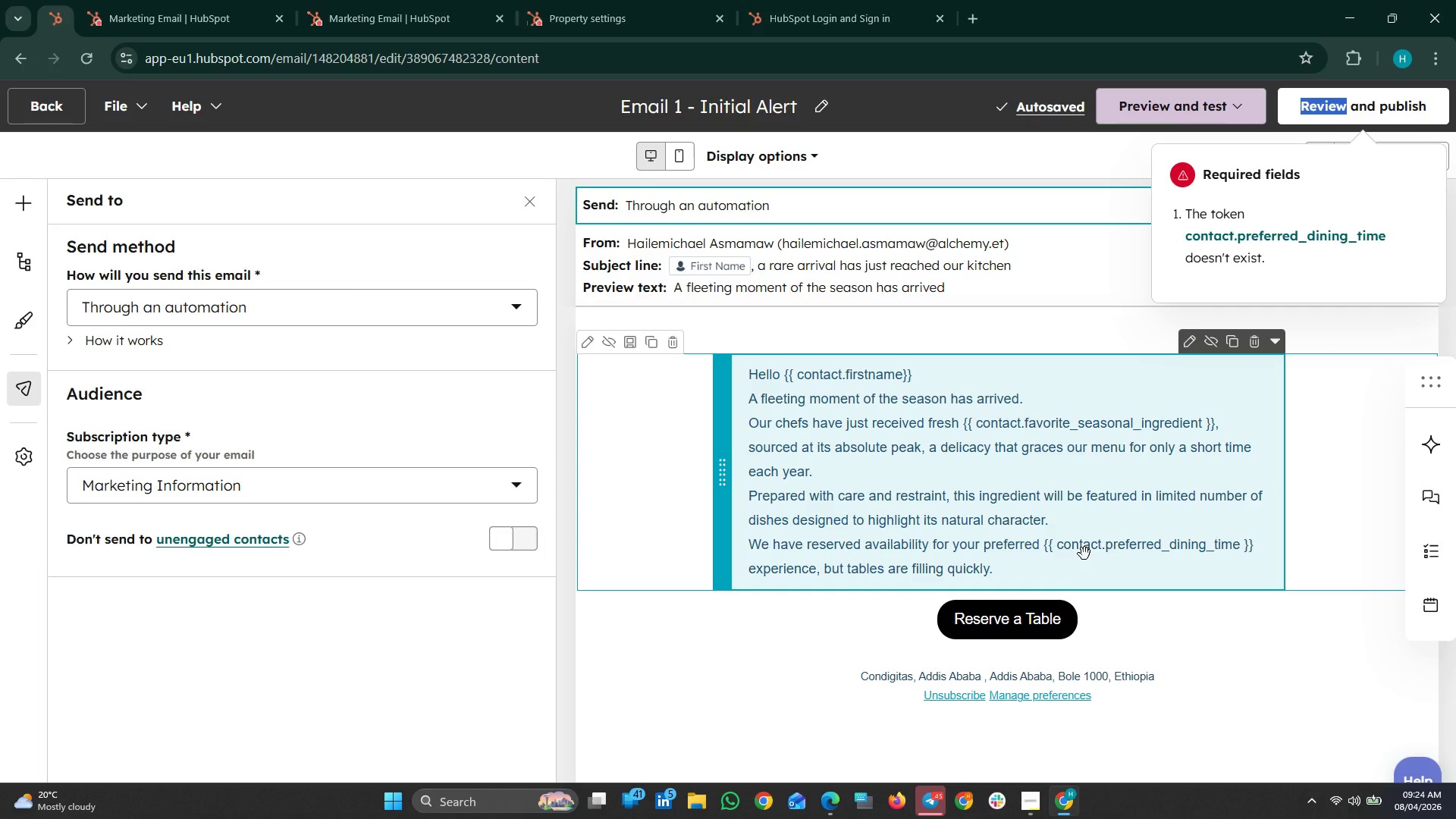 
mouse_move([775, 18])
 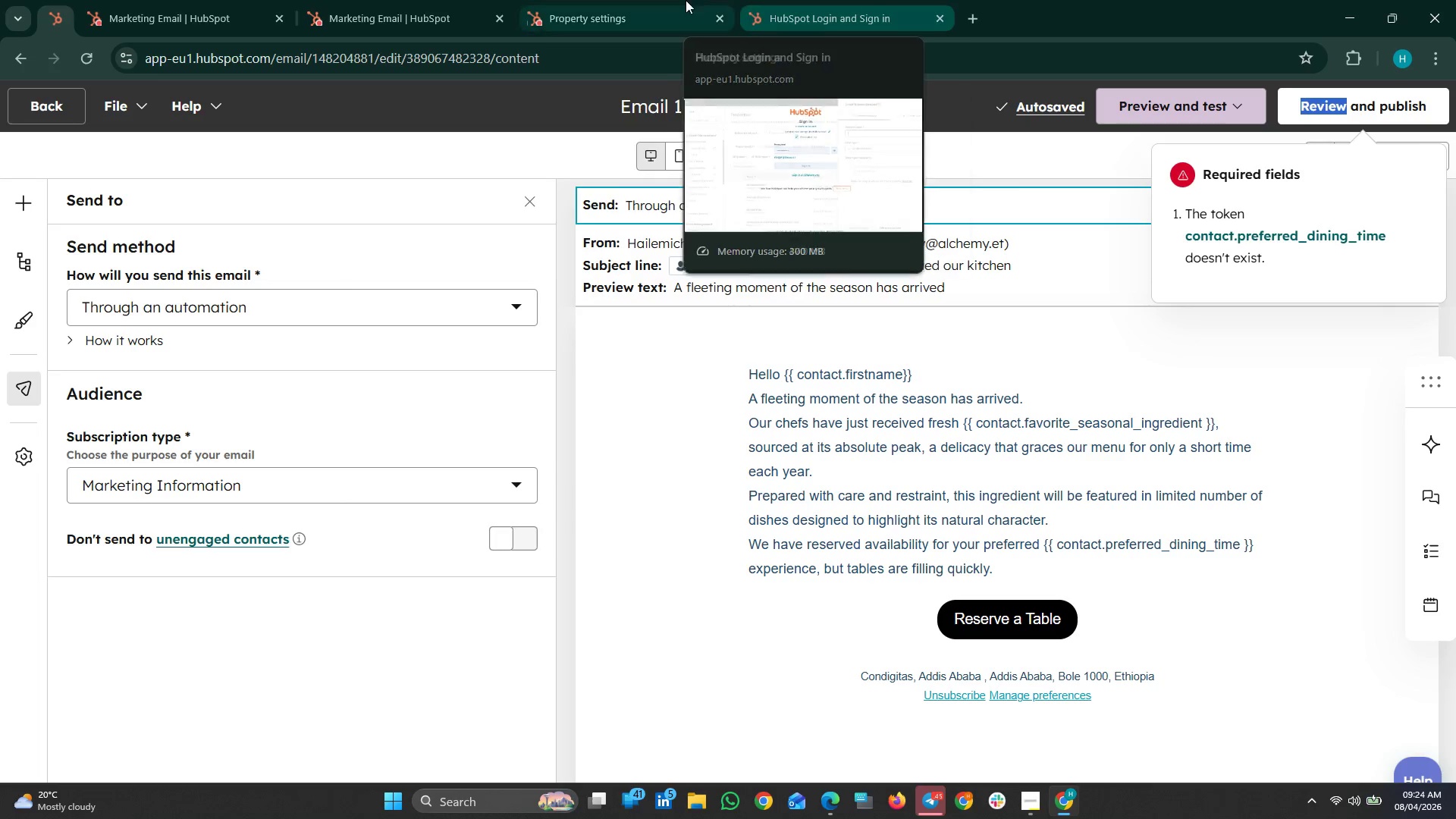 
left_click([682, 0])
 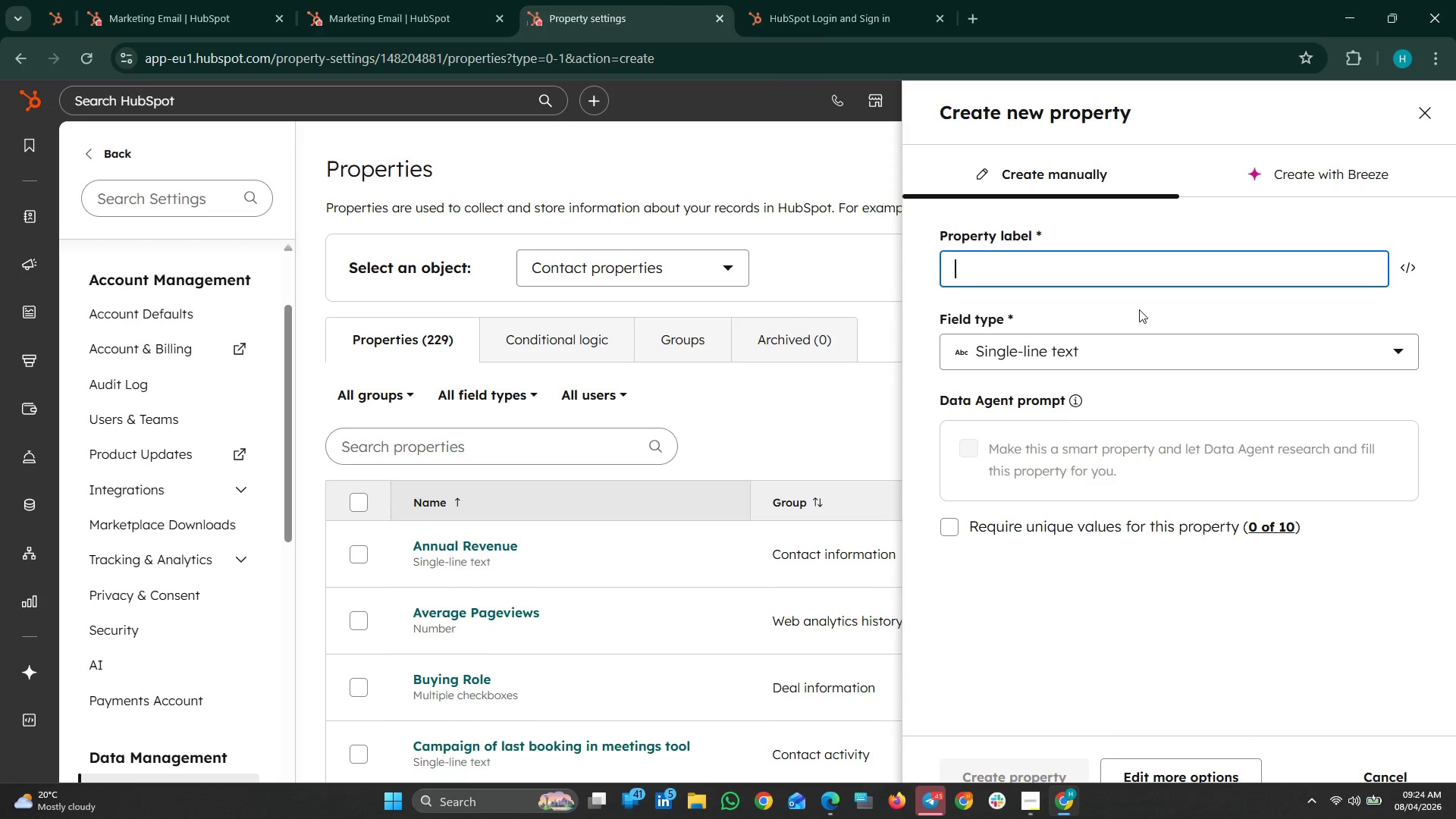 
wait(7.77)
 